 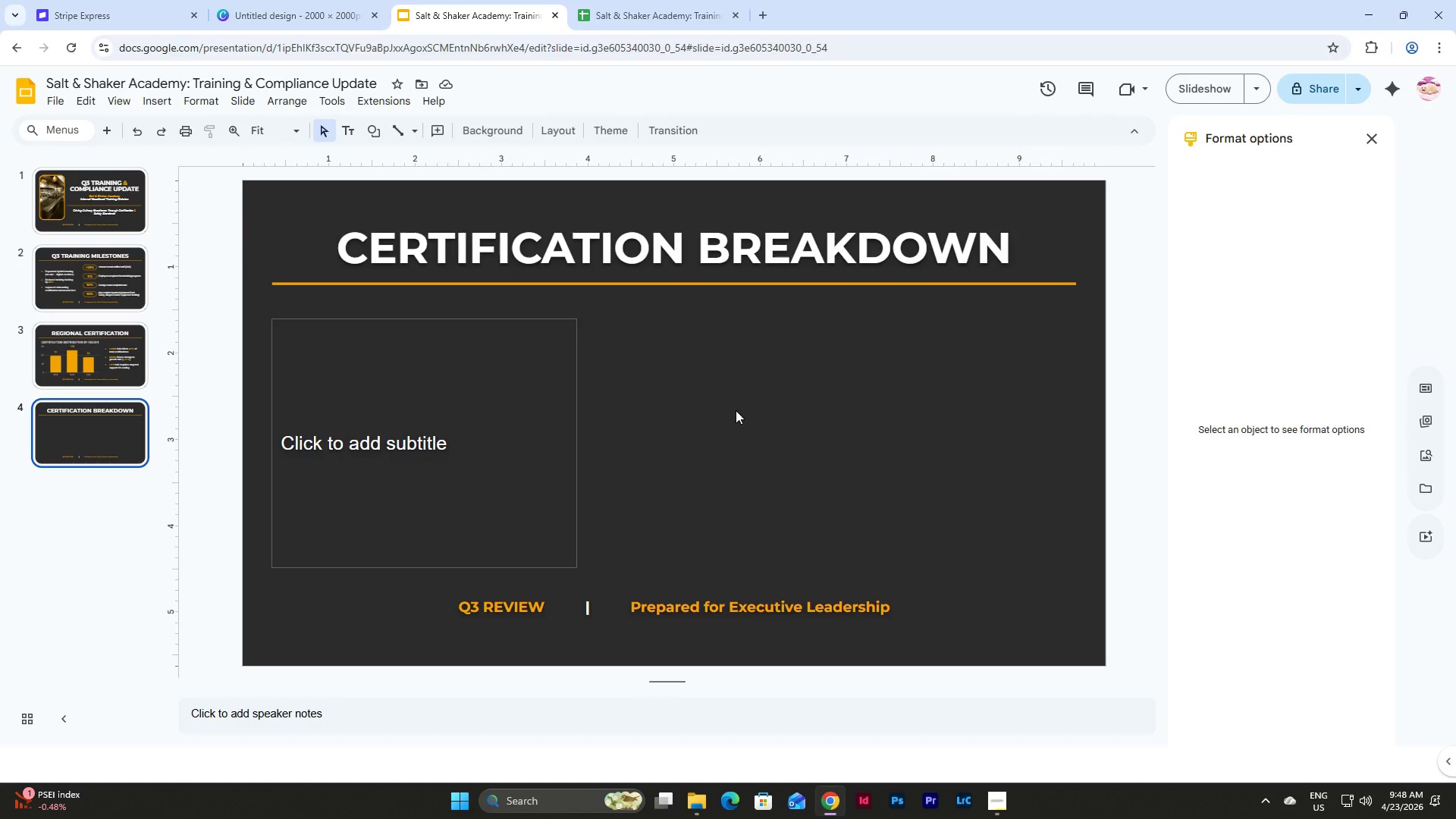 
left_click([243, 99])
 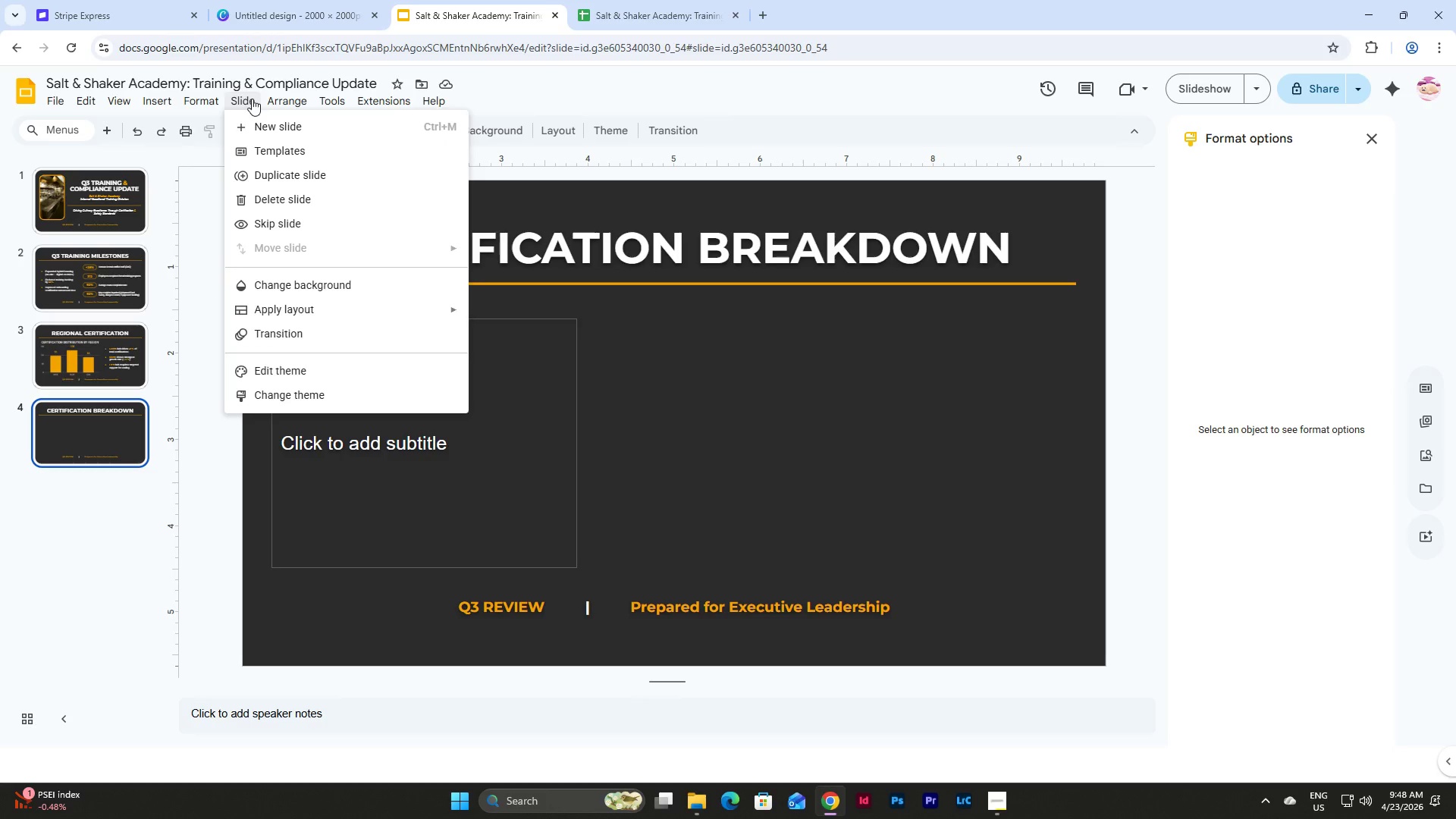 
wait(6.82)
 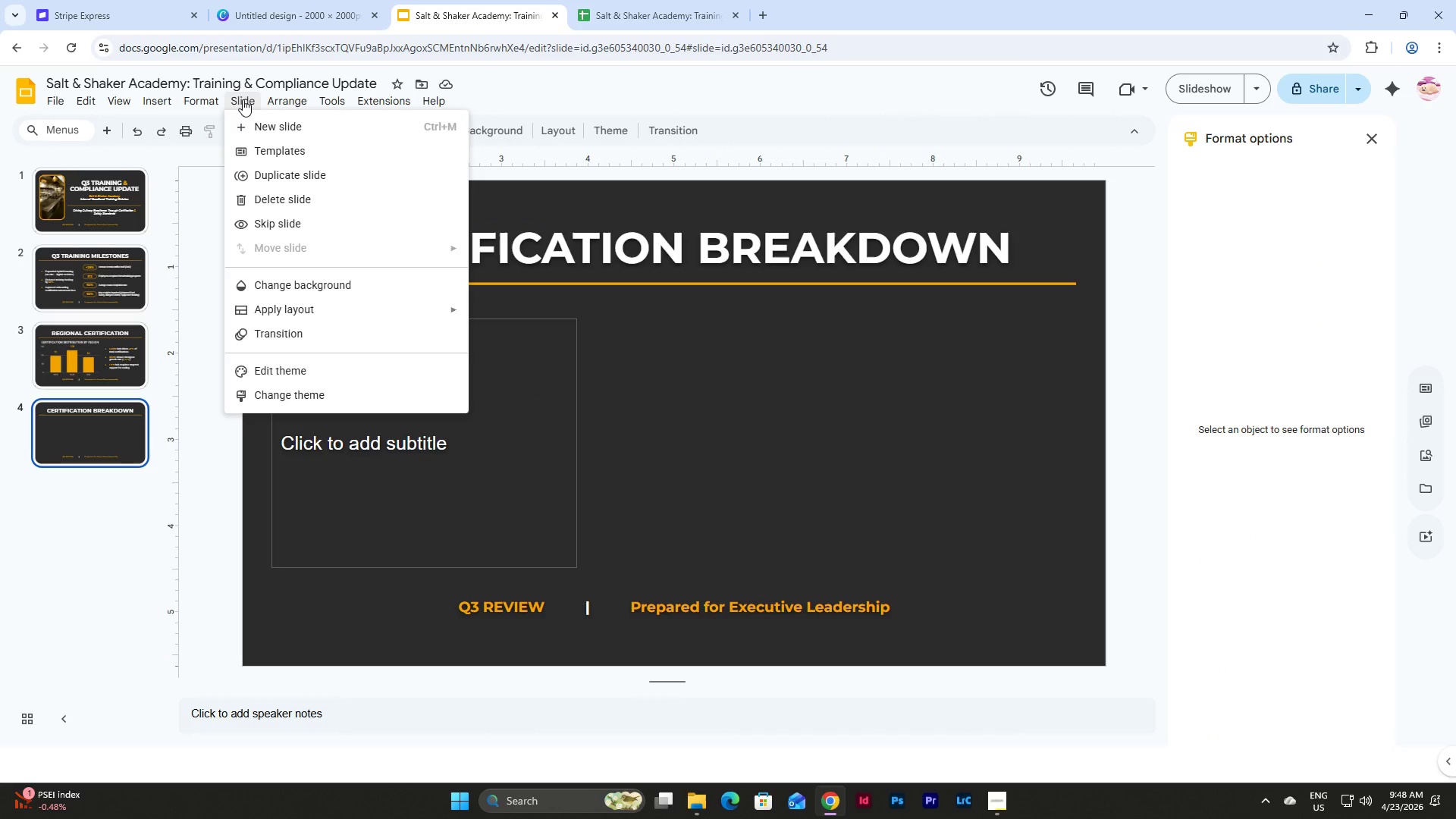 
mouse_move([246, 264])
 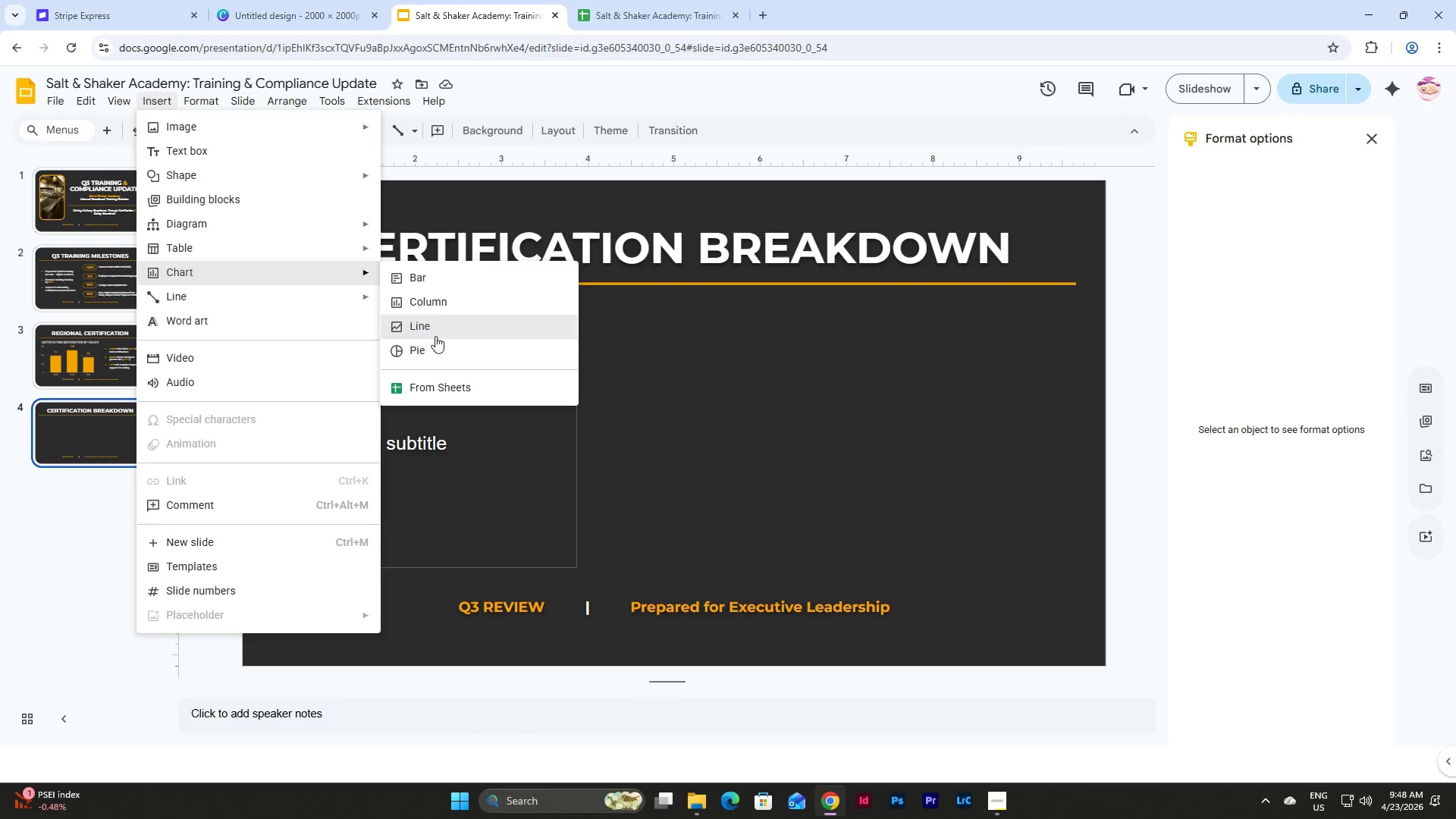 
left_click([438, 348])
 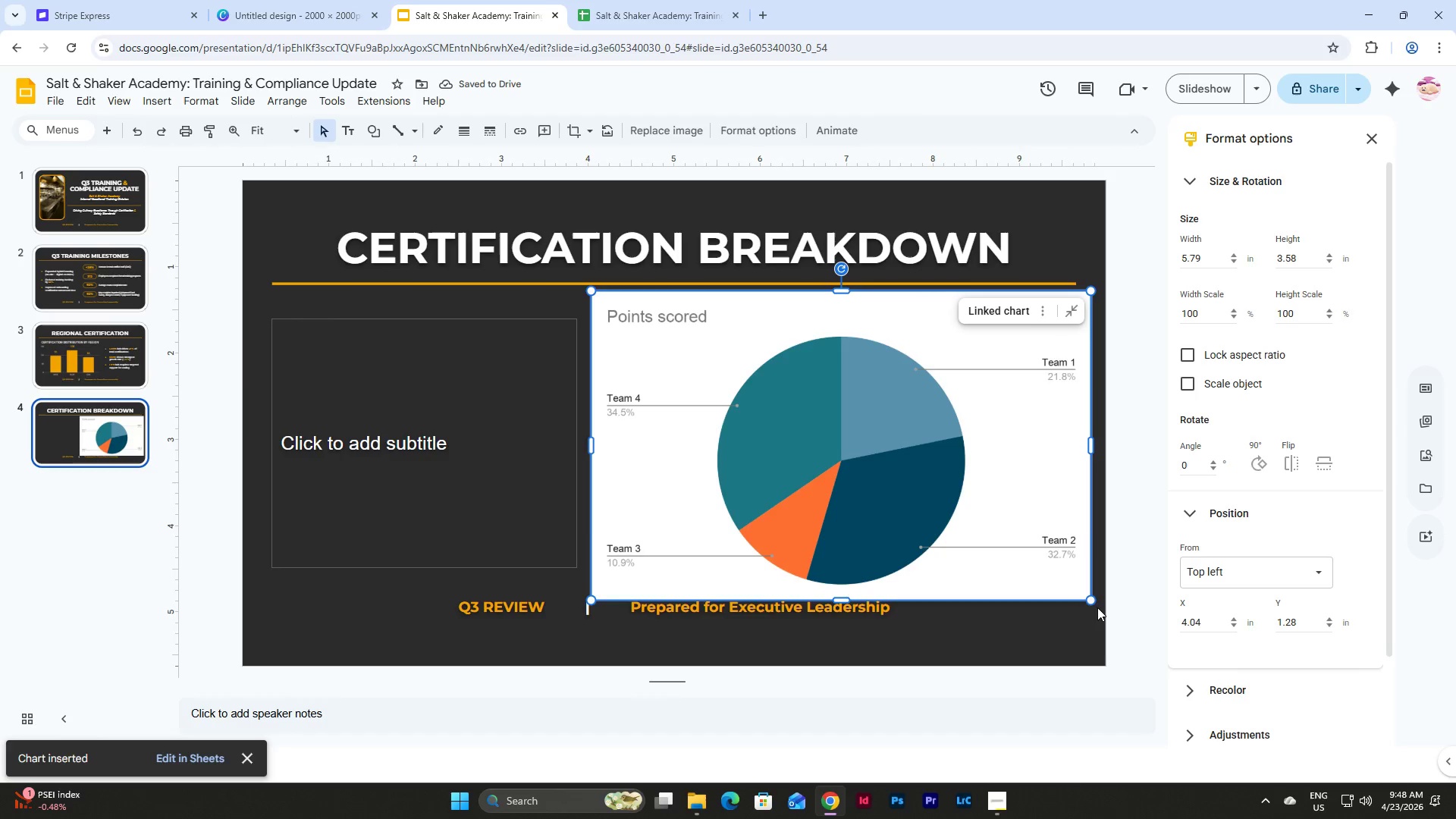 
wait(5.91)
 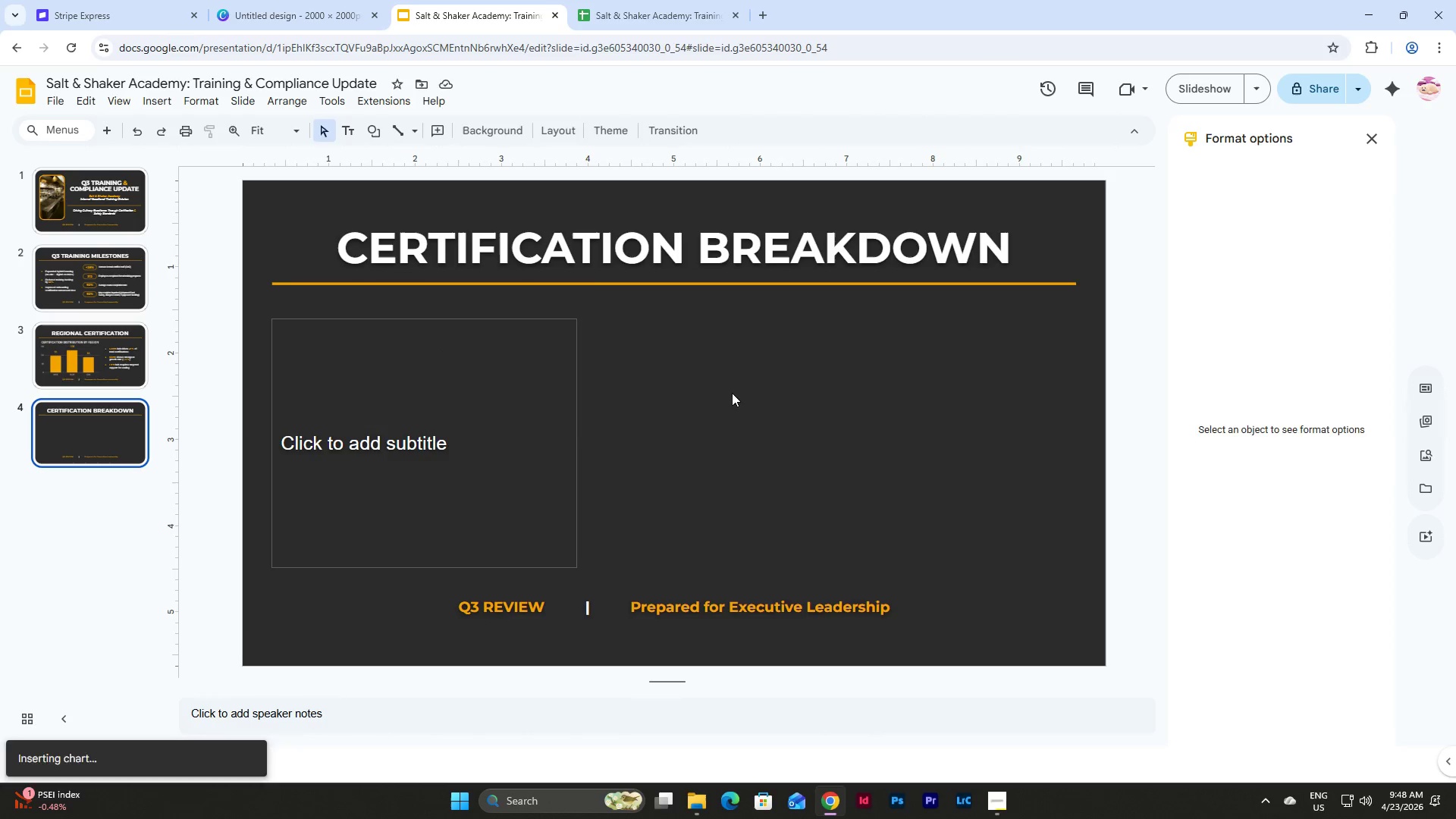 
left_click([114, 366])
 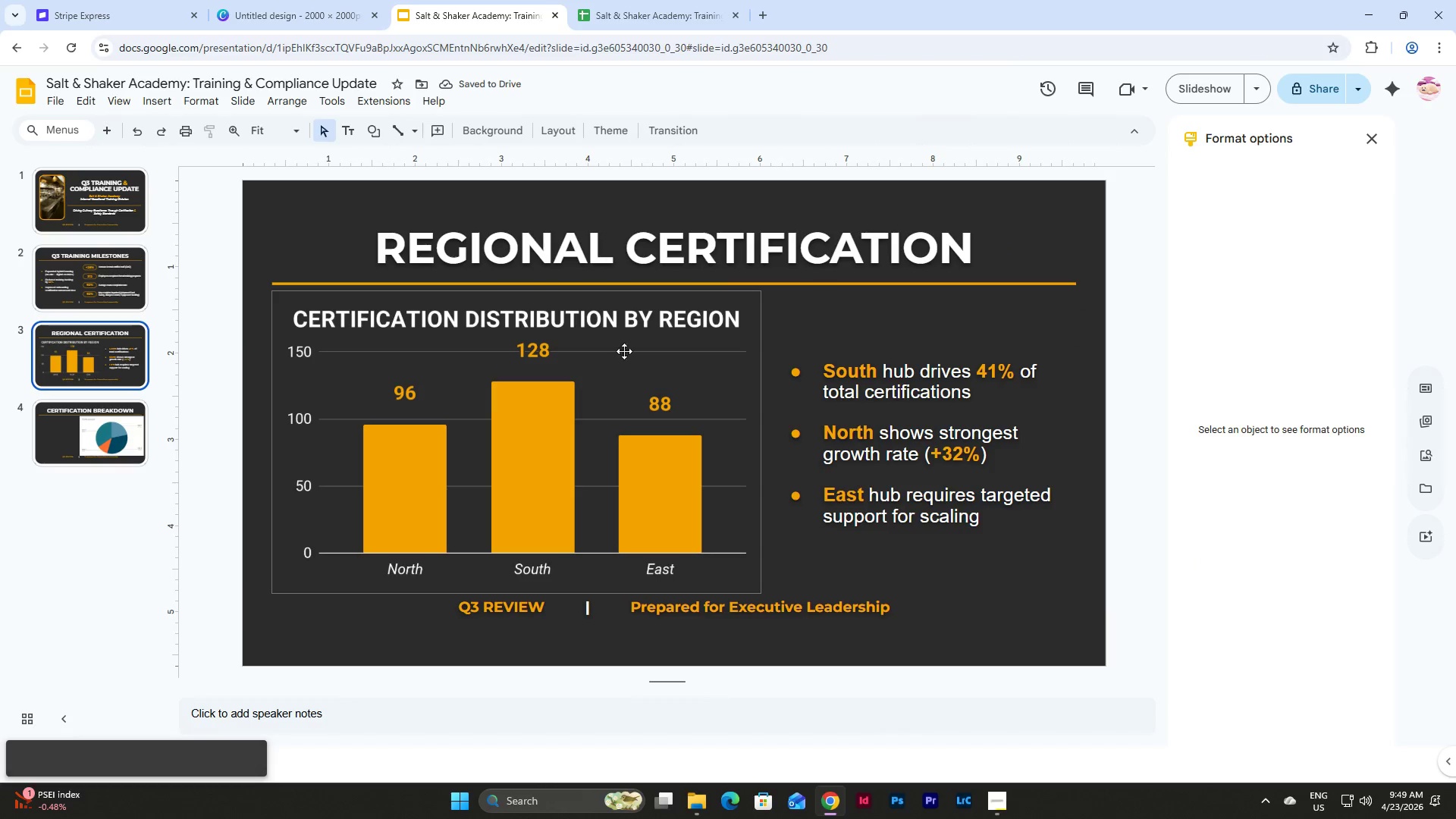 
left_click([630, 344])
 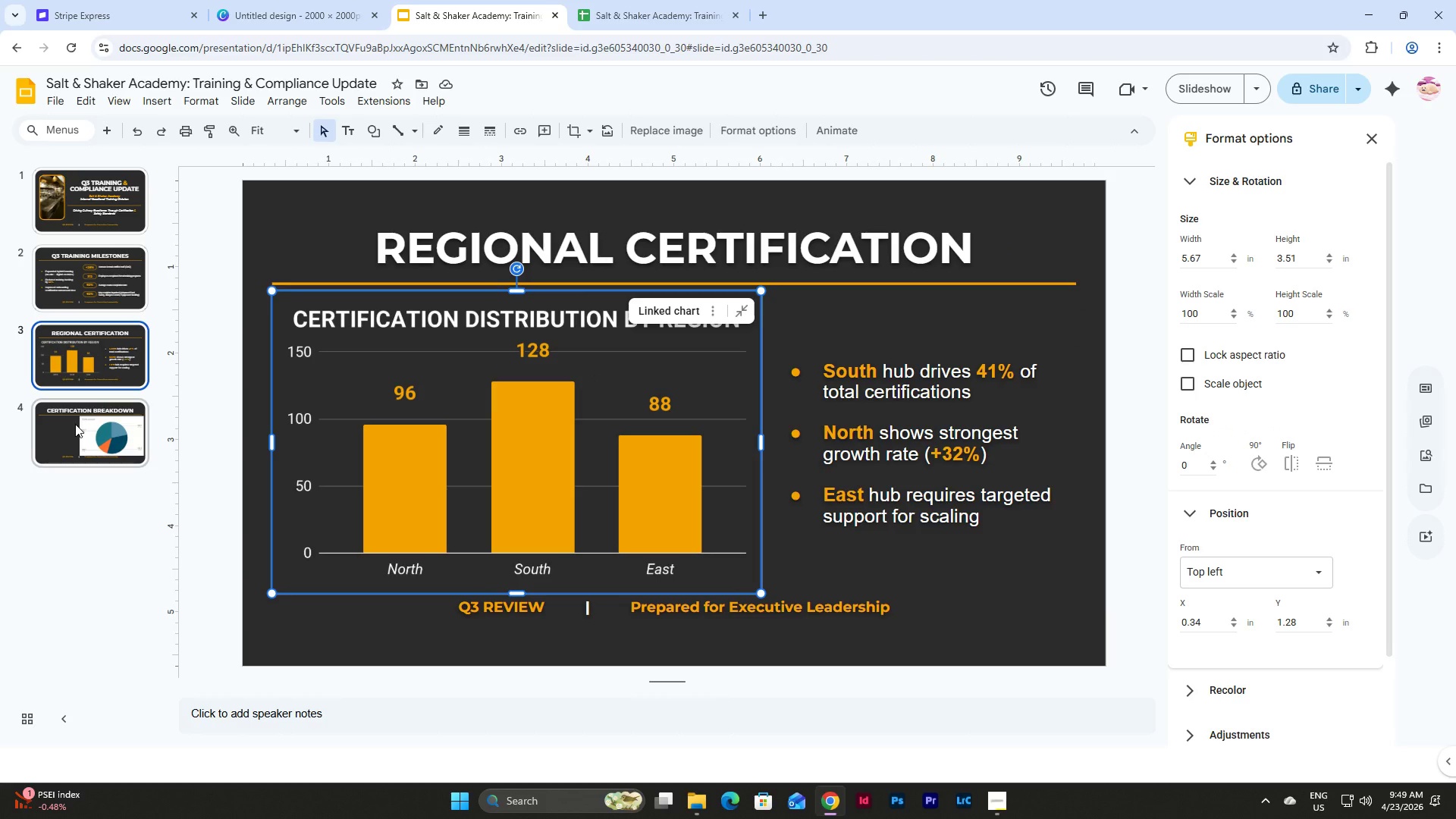 
wait(7.89)
 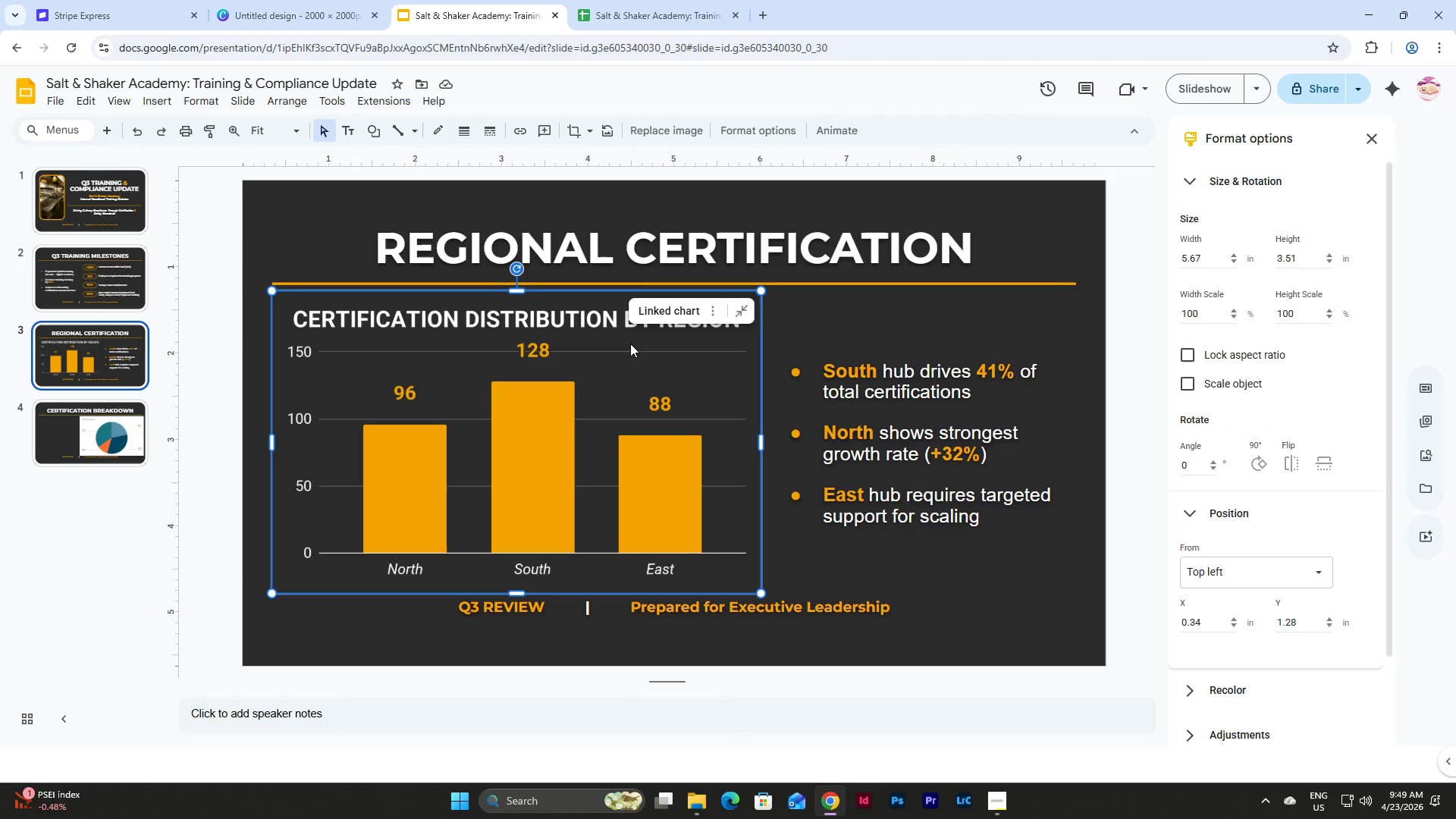 
left_click([75, 424])
 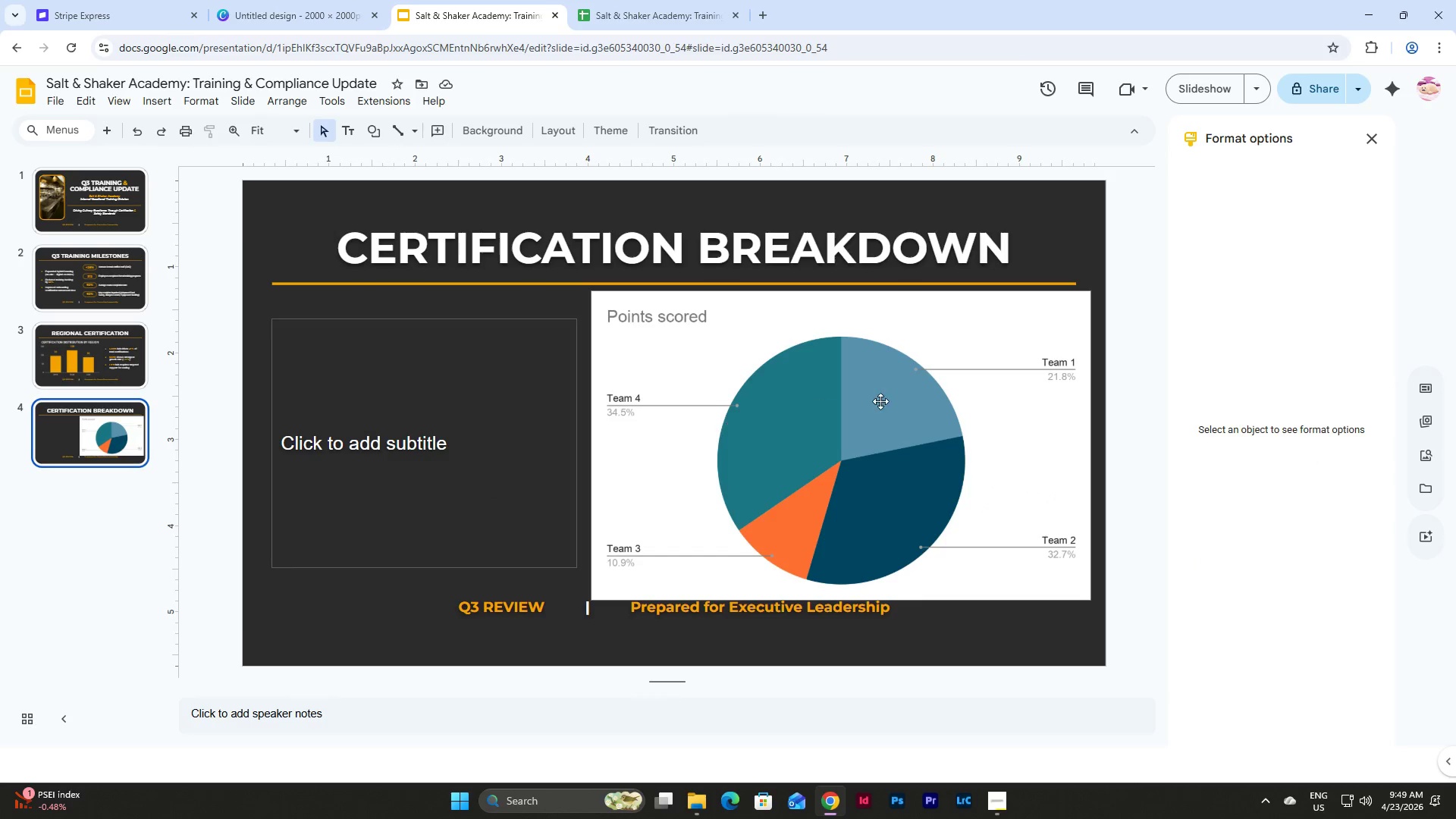 
left_click([887, 394])
 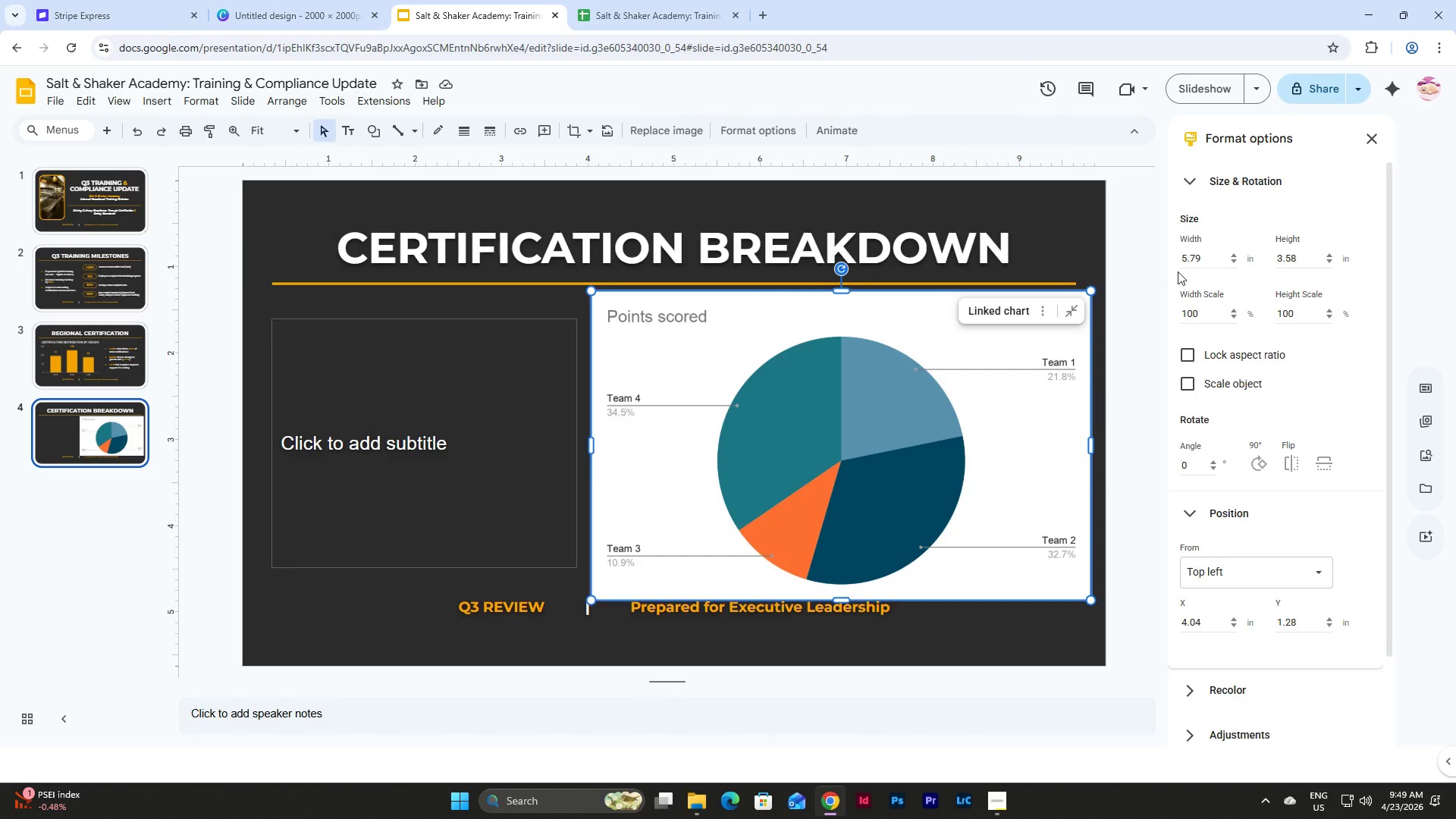 
left_click_drag(start_coordinate=[1203, 260], to_coordinate=[1179, 259])
 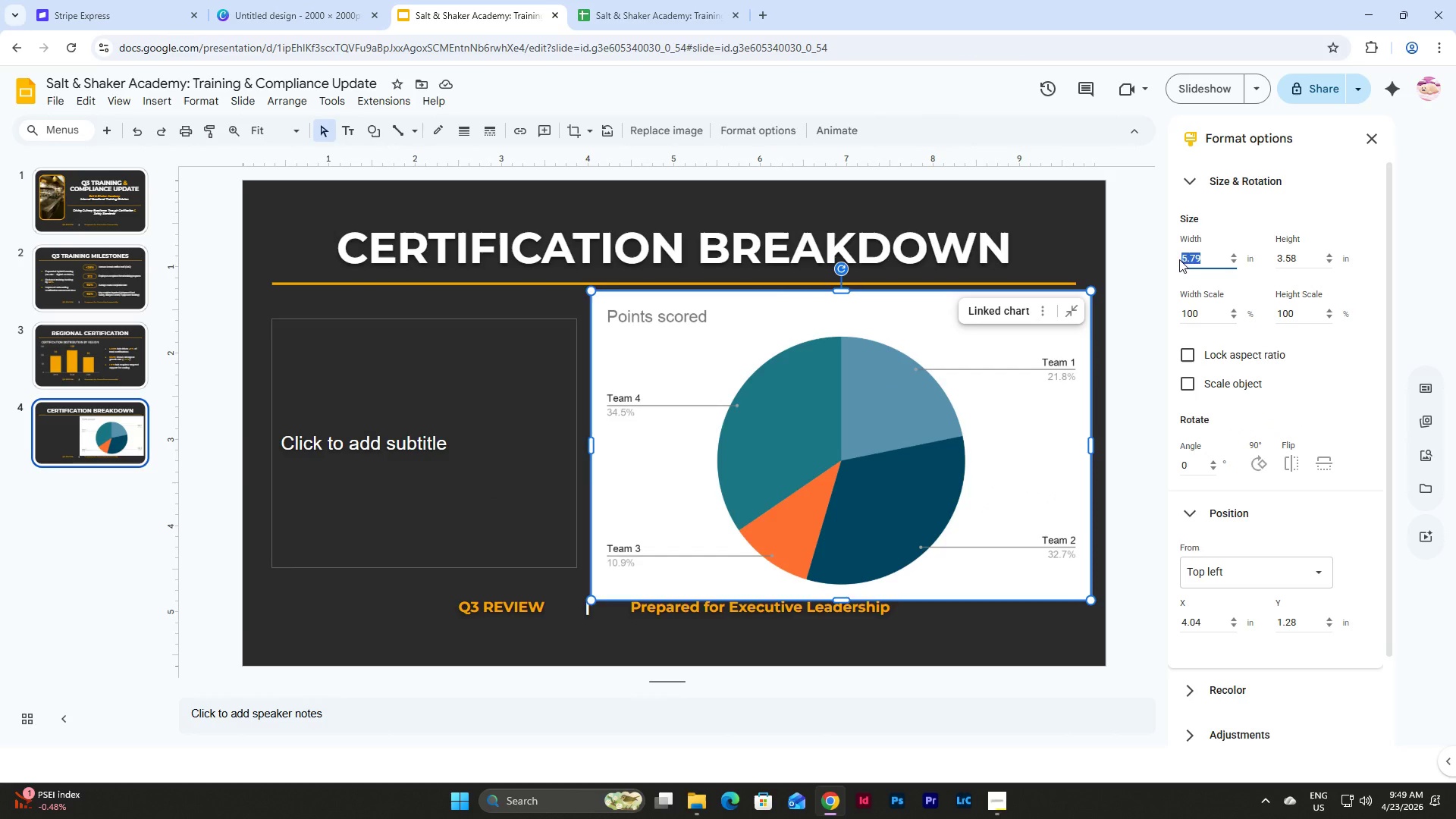 
key(Numpad5)
 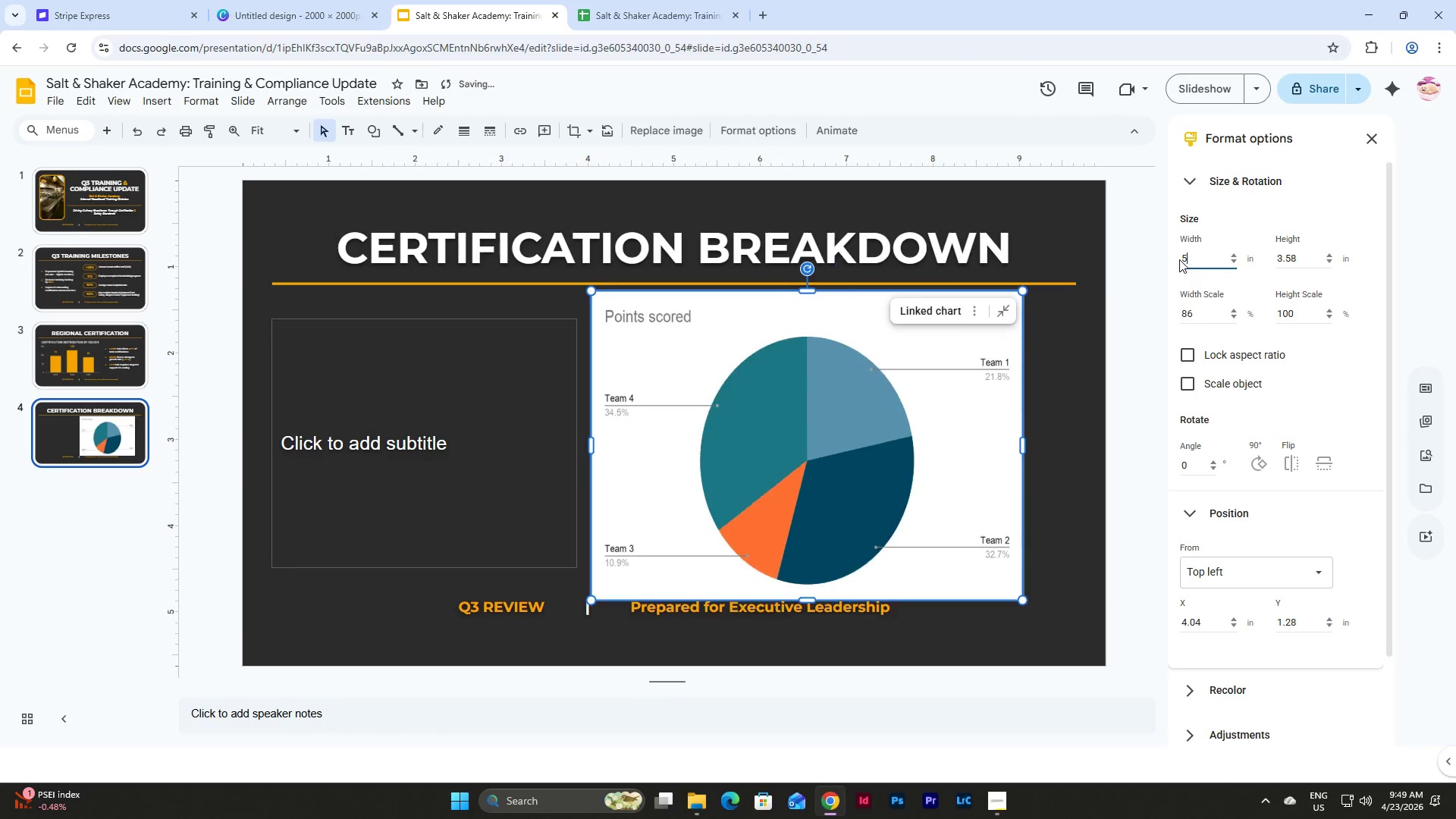 
key(NumpadDecimal)
 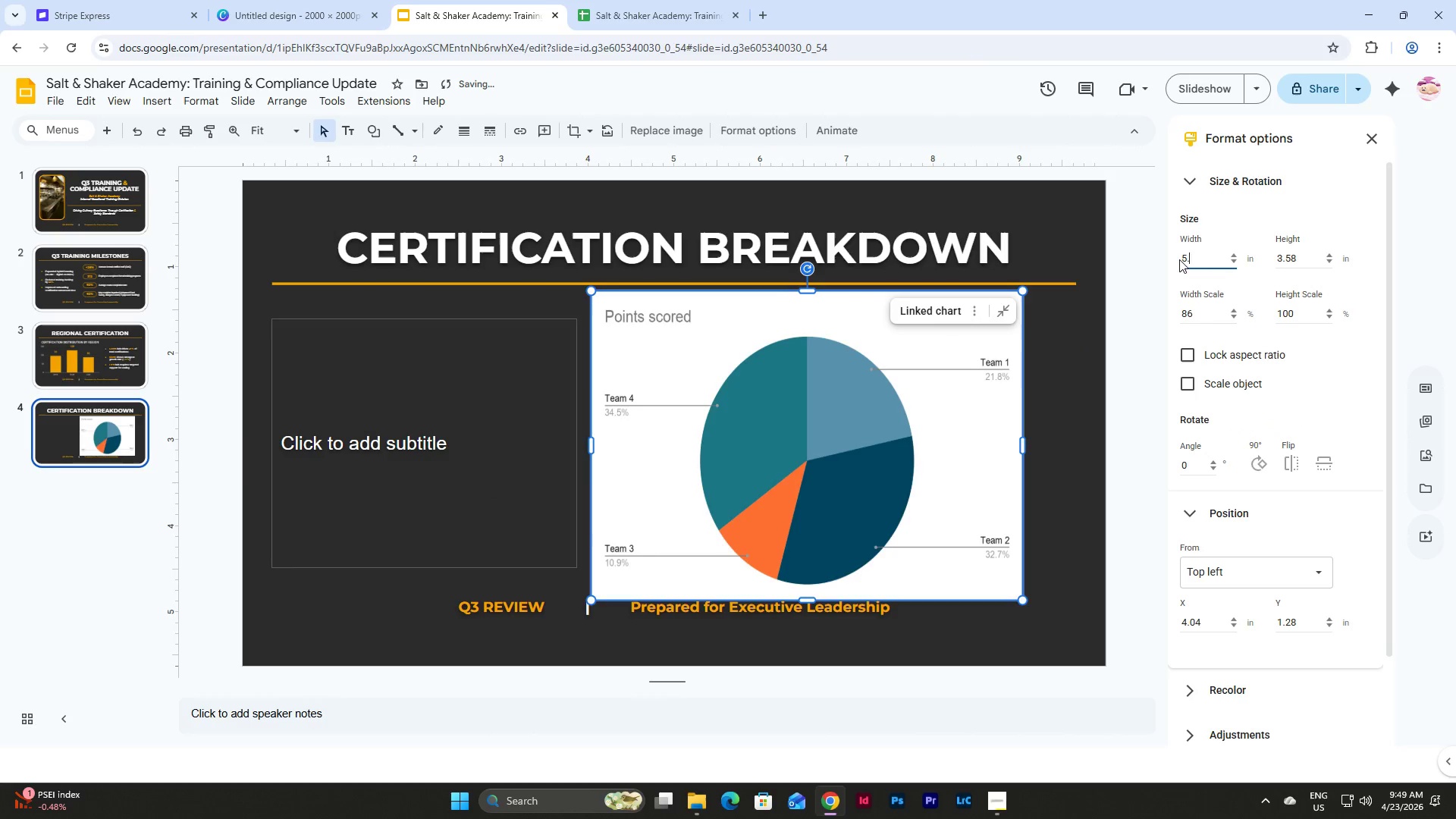 
key(Numpad6)
 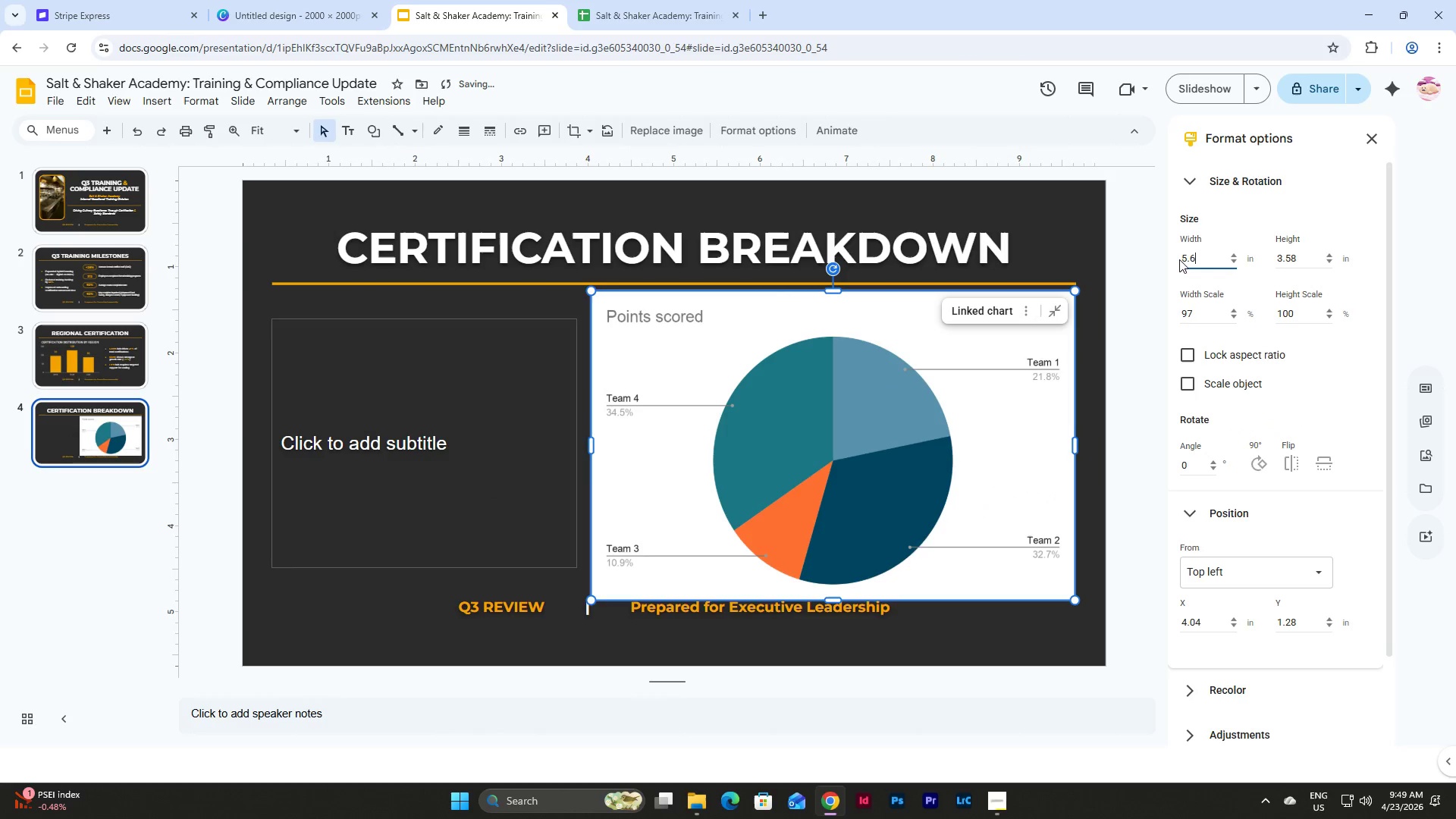 
key(Numpad7)
 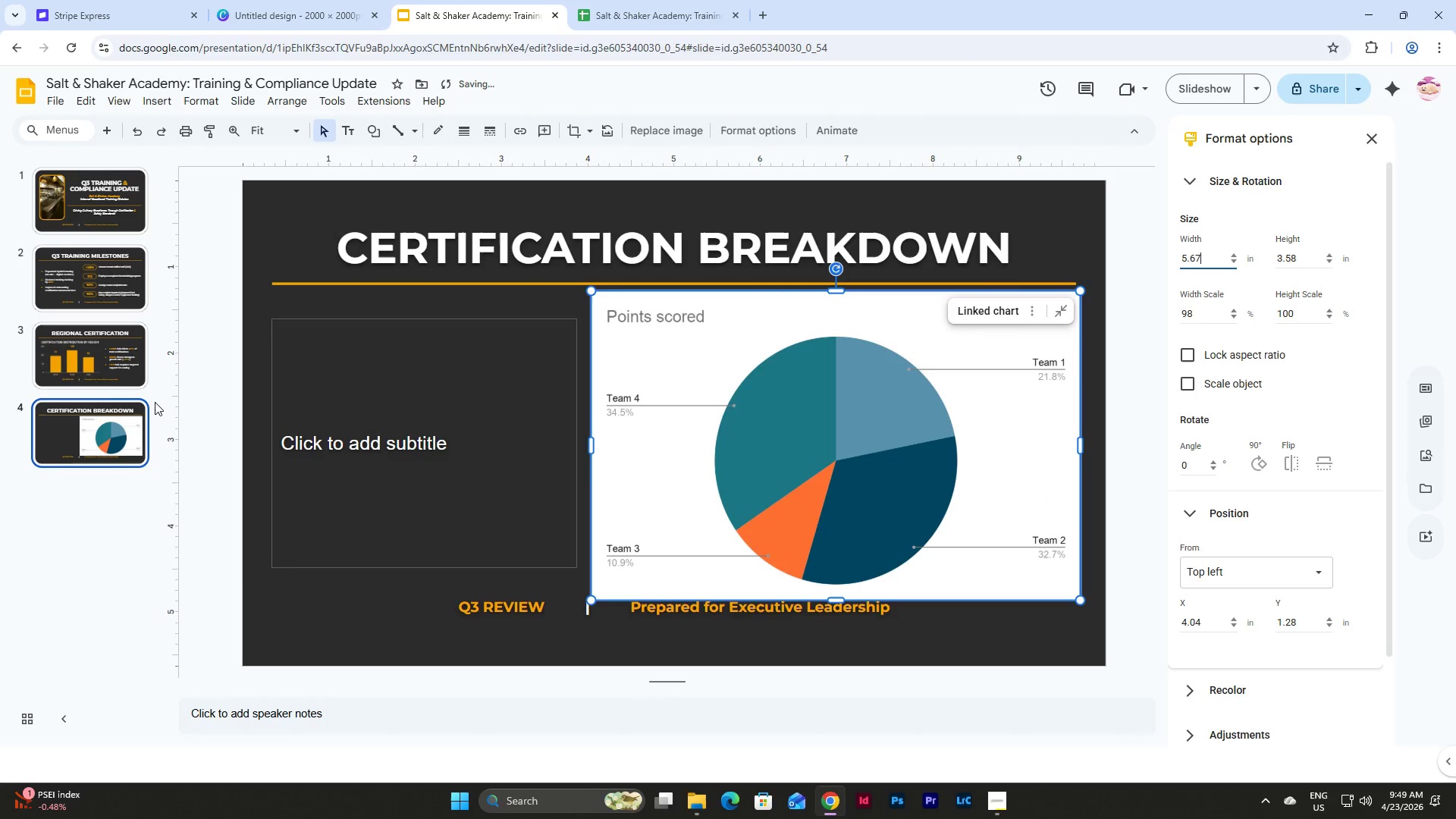 
left_click([103, 372])
 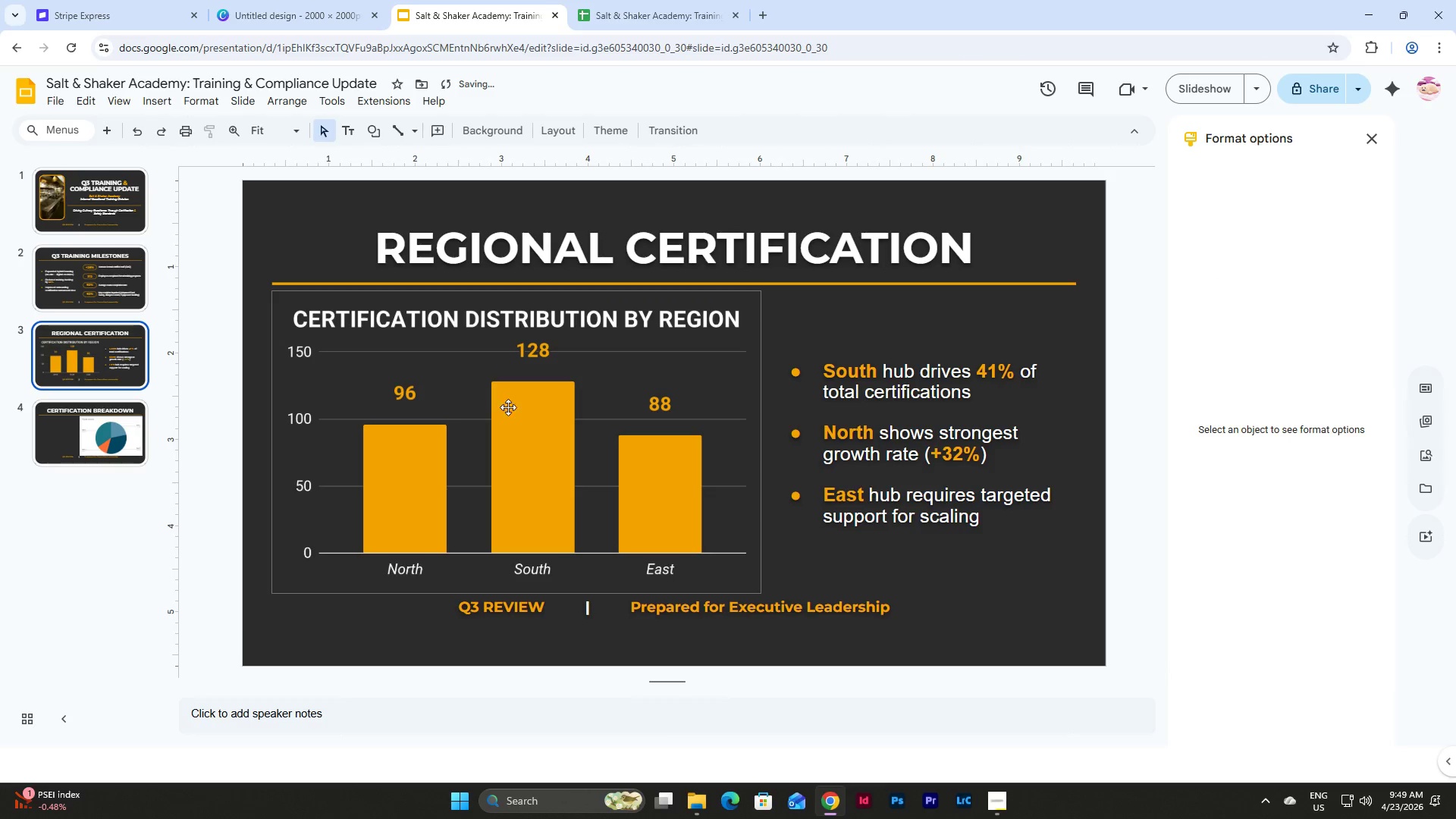 
left_click([508, 407])
 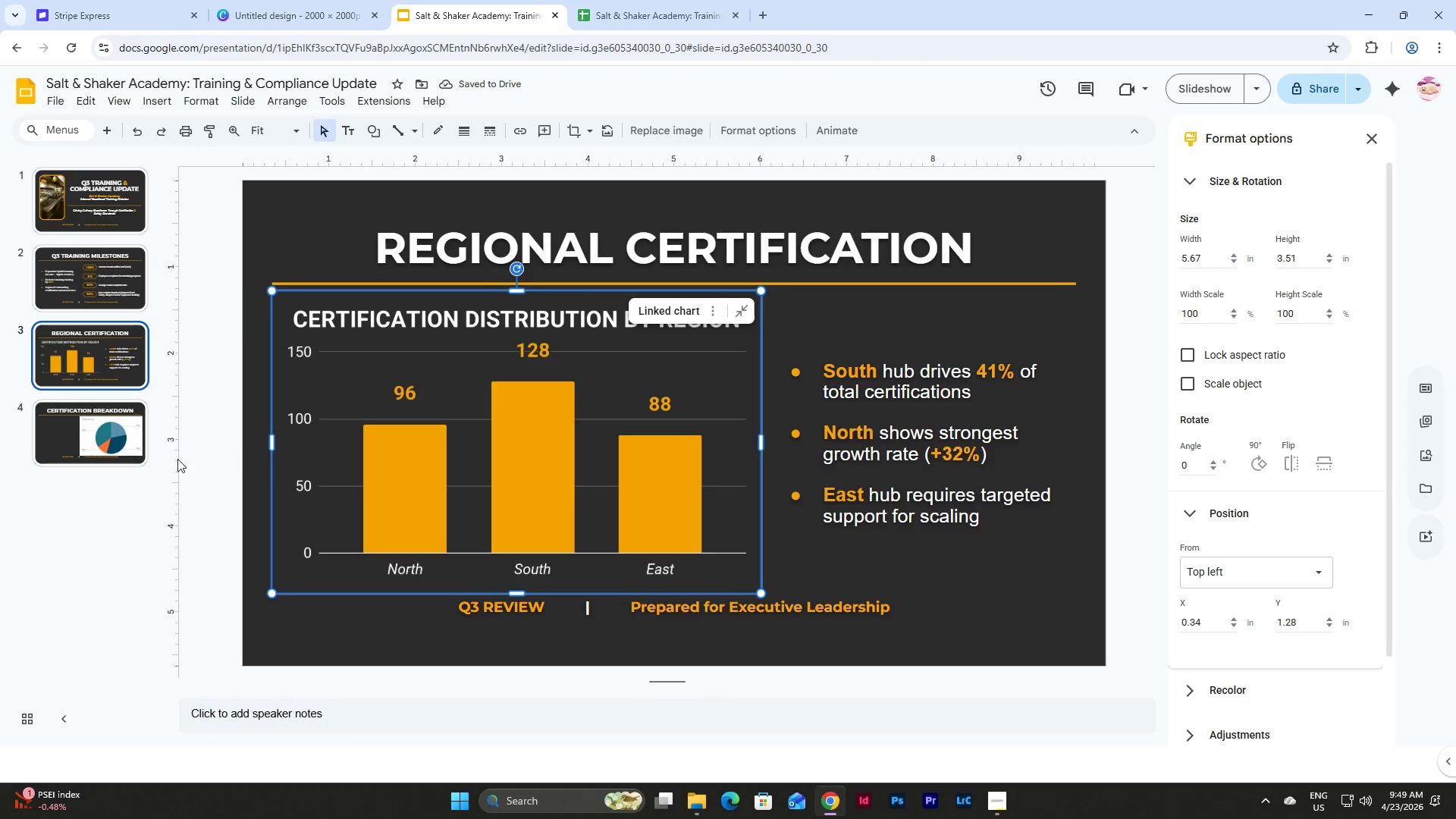 
left_click([82, 447])
 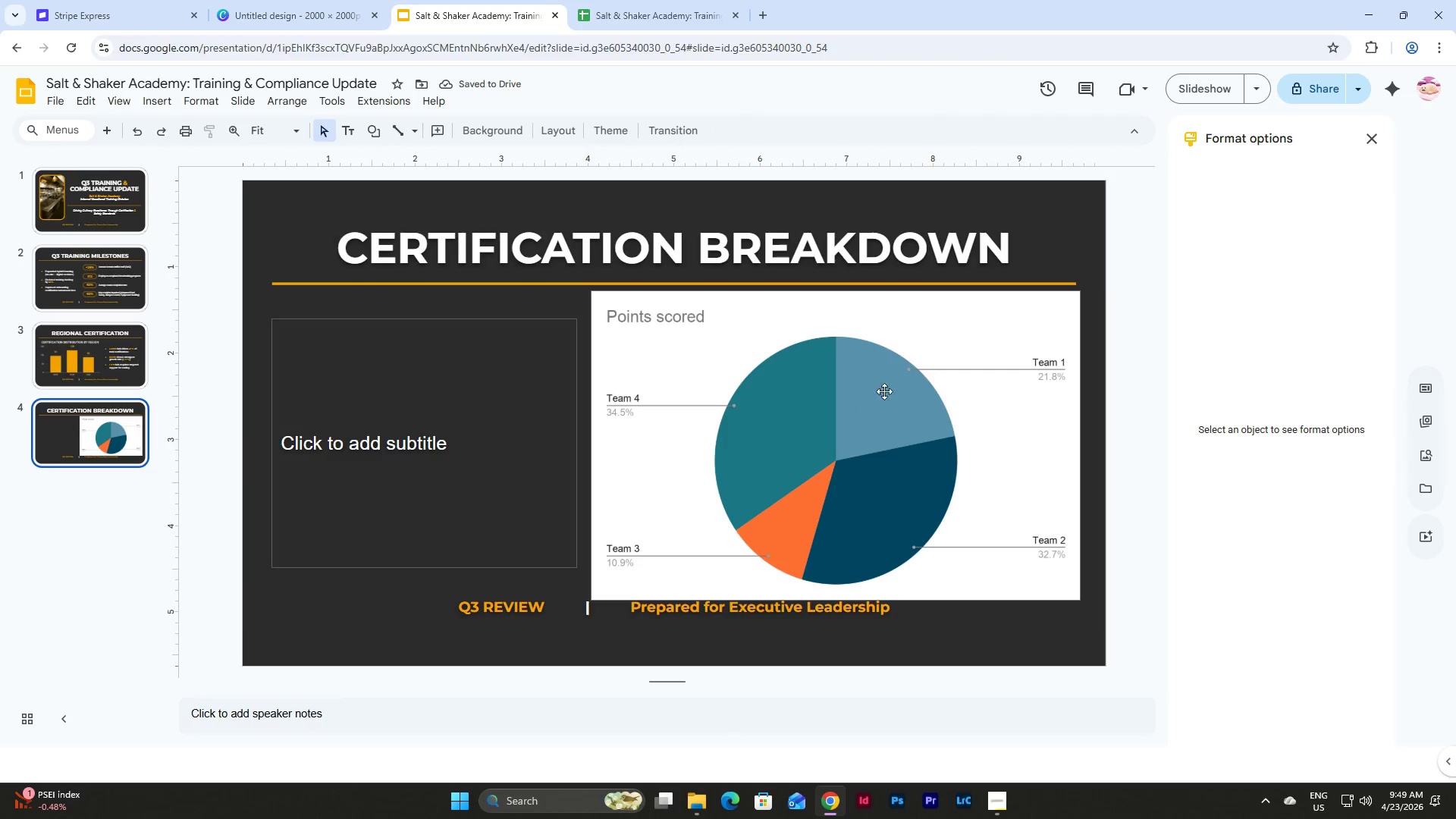 
left_click([886, 391])
 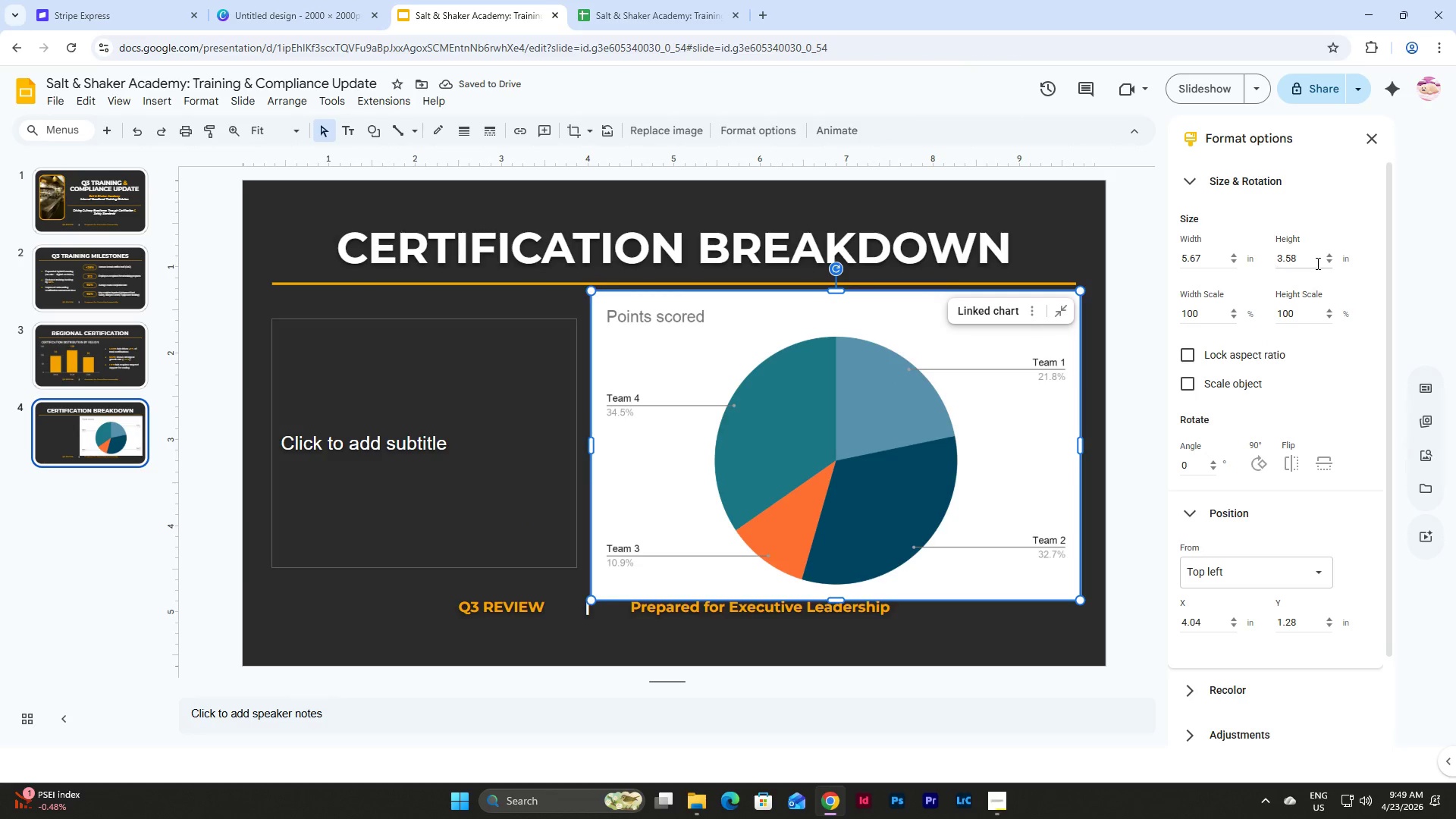 
left_click_drag(start_coordinate=[1310, 256], to_coordinate=[1290, 262])
 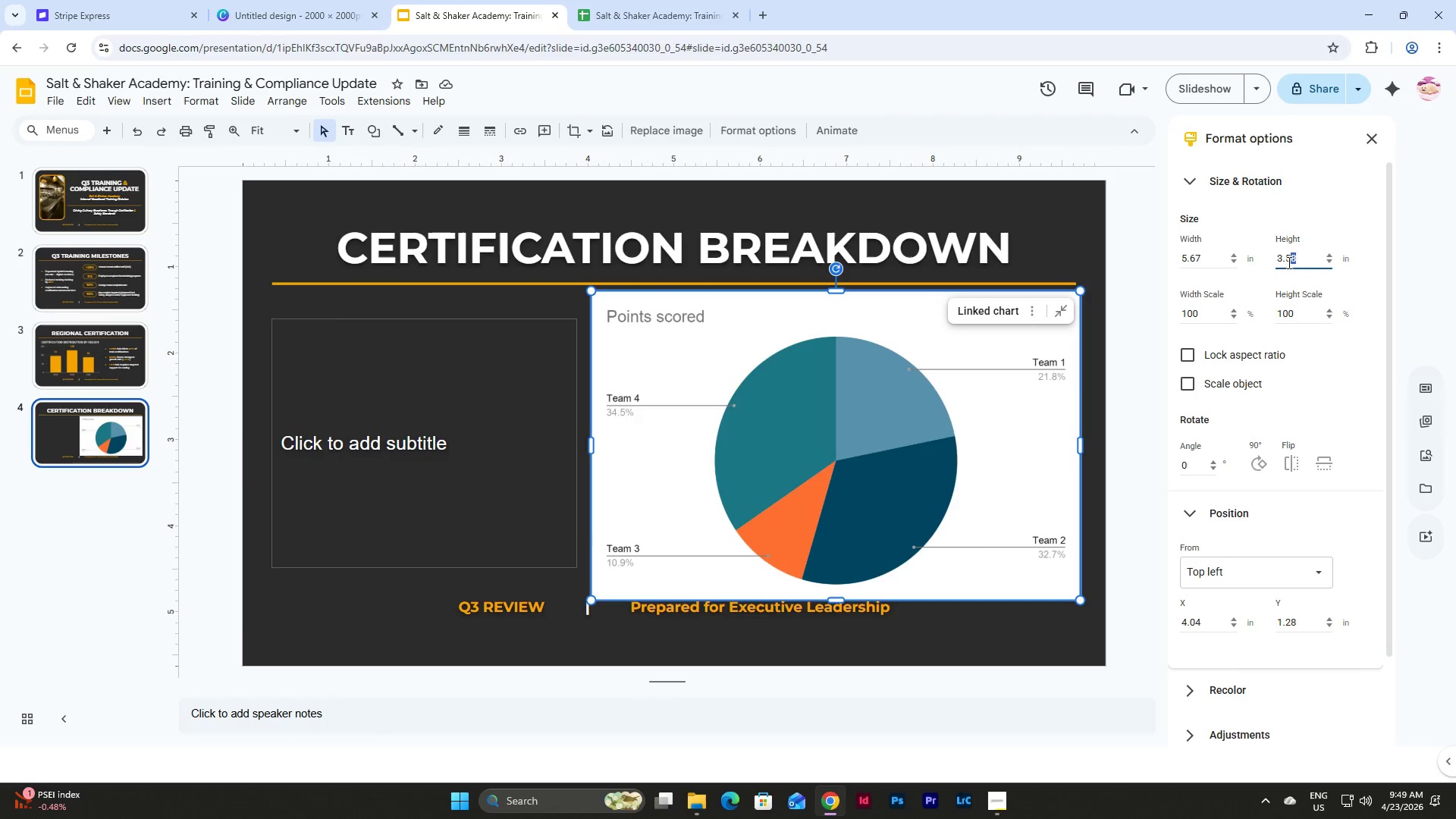 
key(Numpad1)
 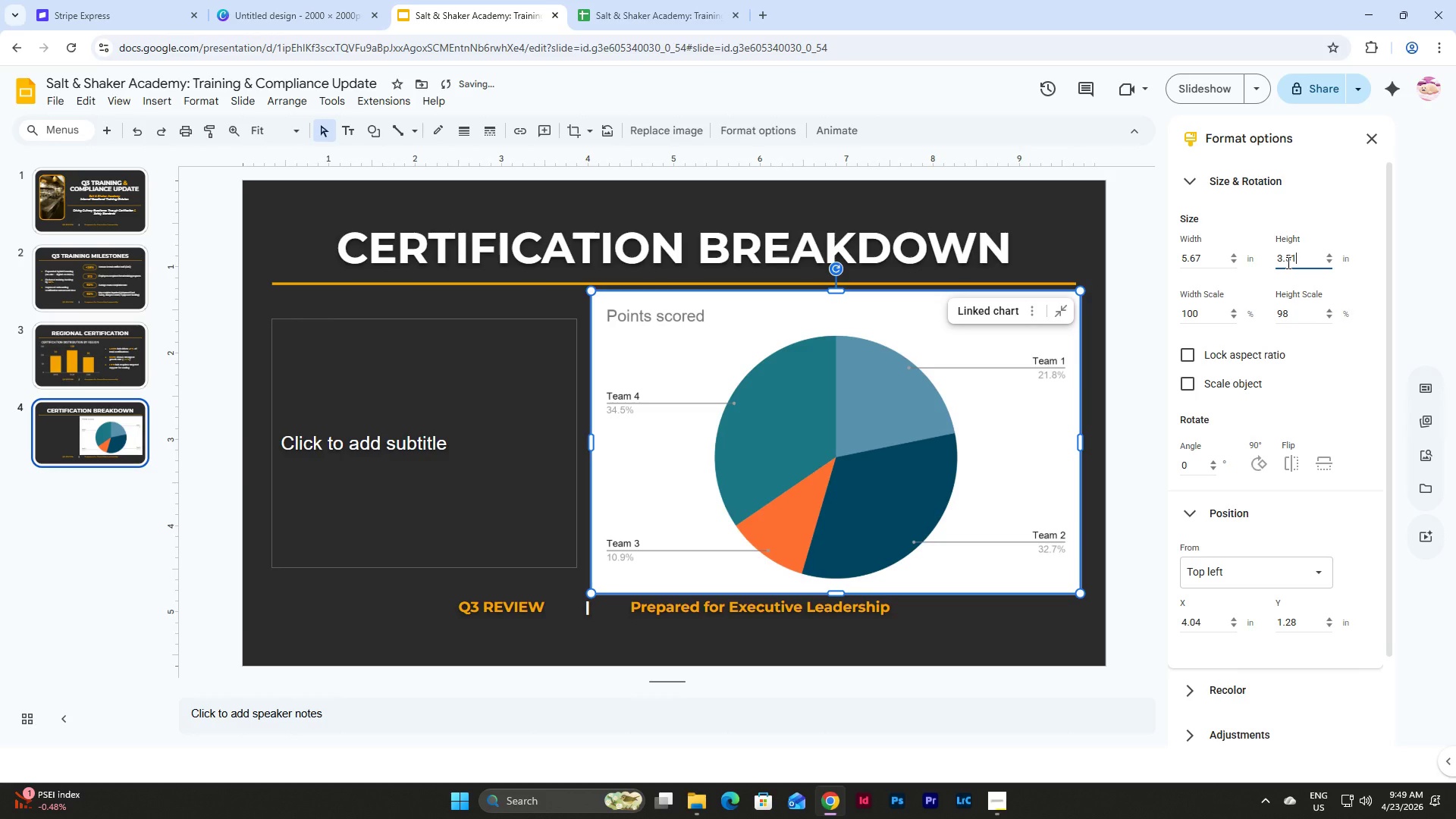 
key(NumpadEnter)
 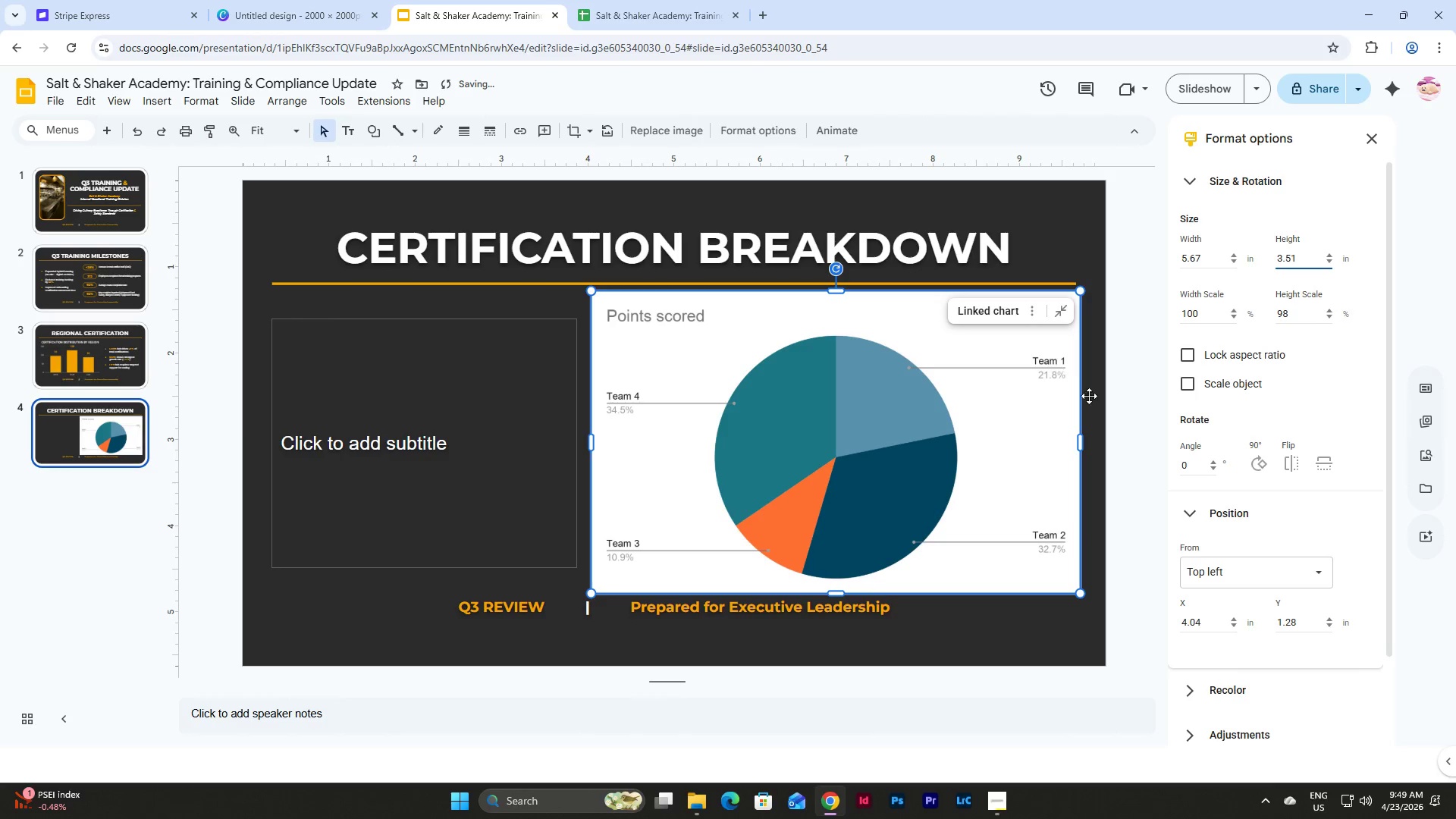 
left_click([1096, 396])
 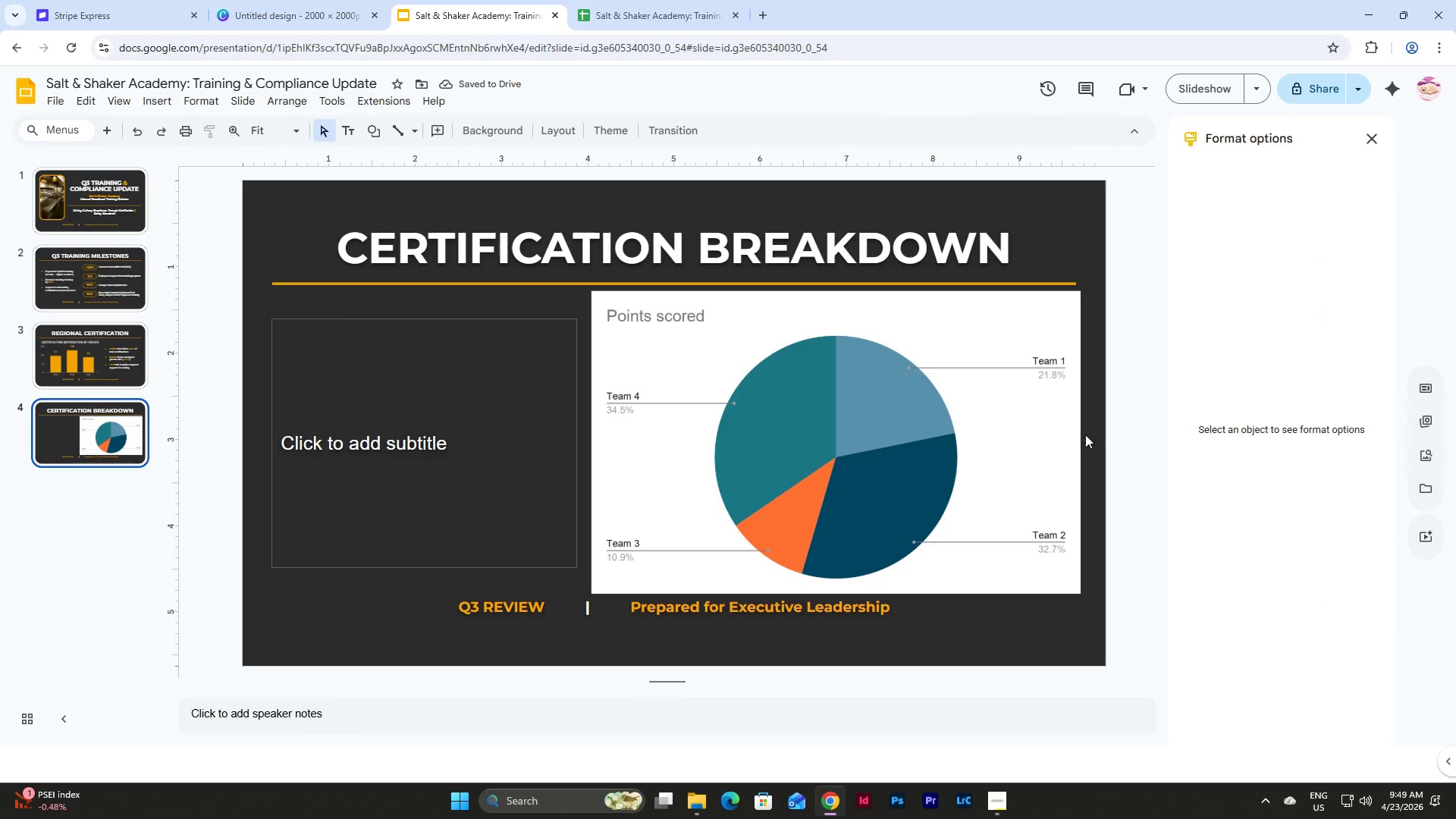 
left_click_drag(start_coordinate=[1090, 439], to_coordinate=[981, 384])
 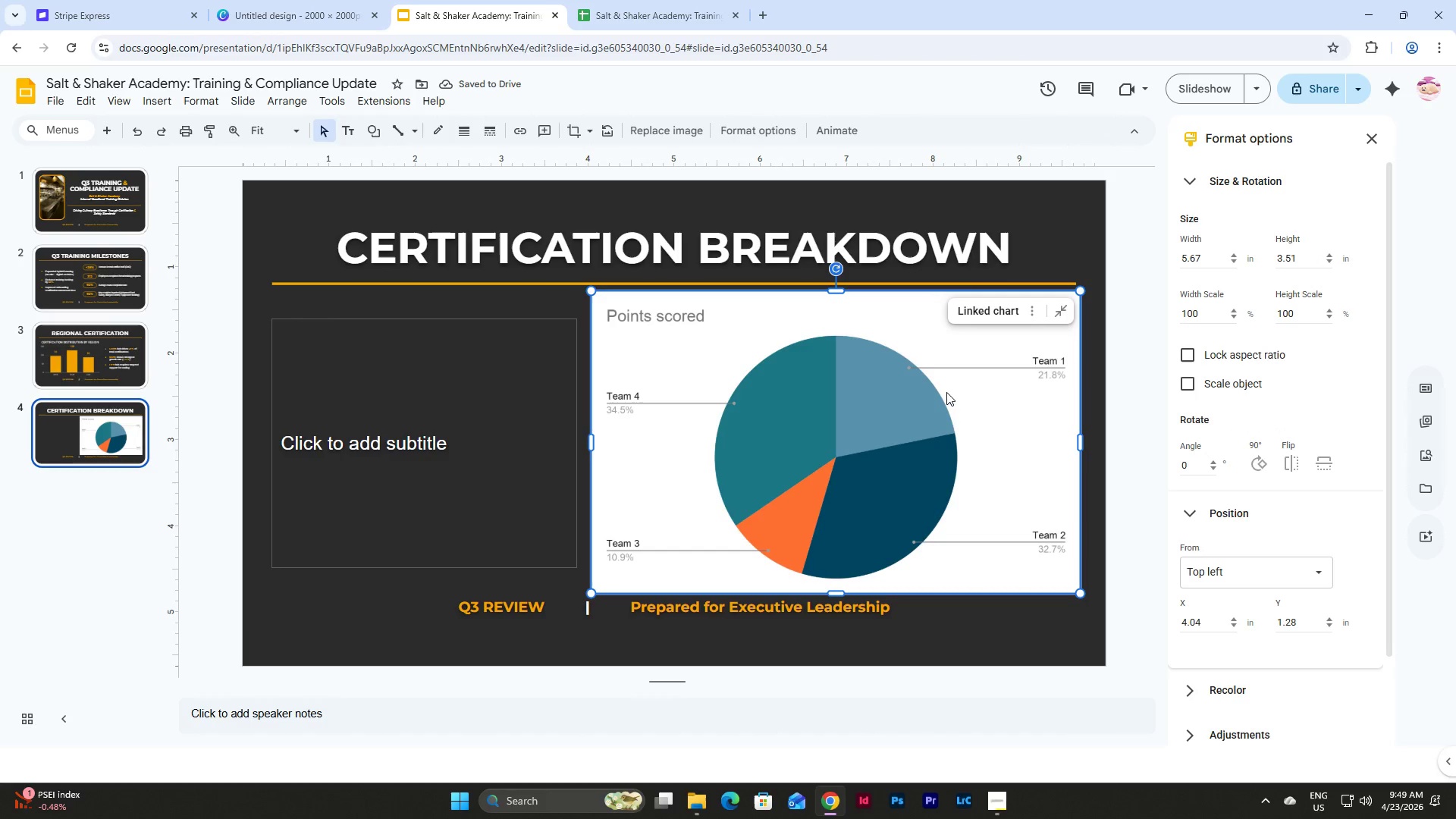 
left_click_drag(start_coordinate=[947, 392], to_coordinate=[942, 392])
 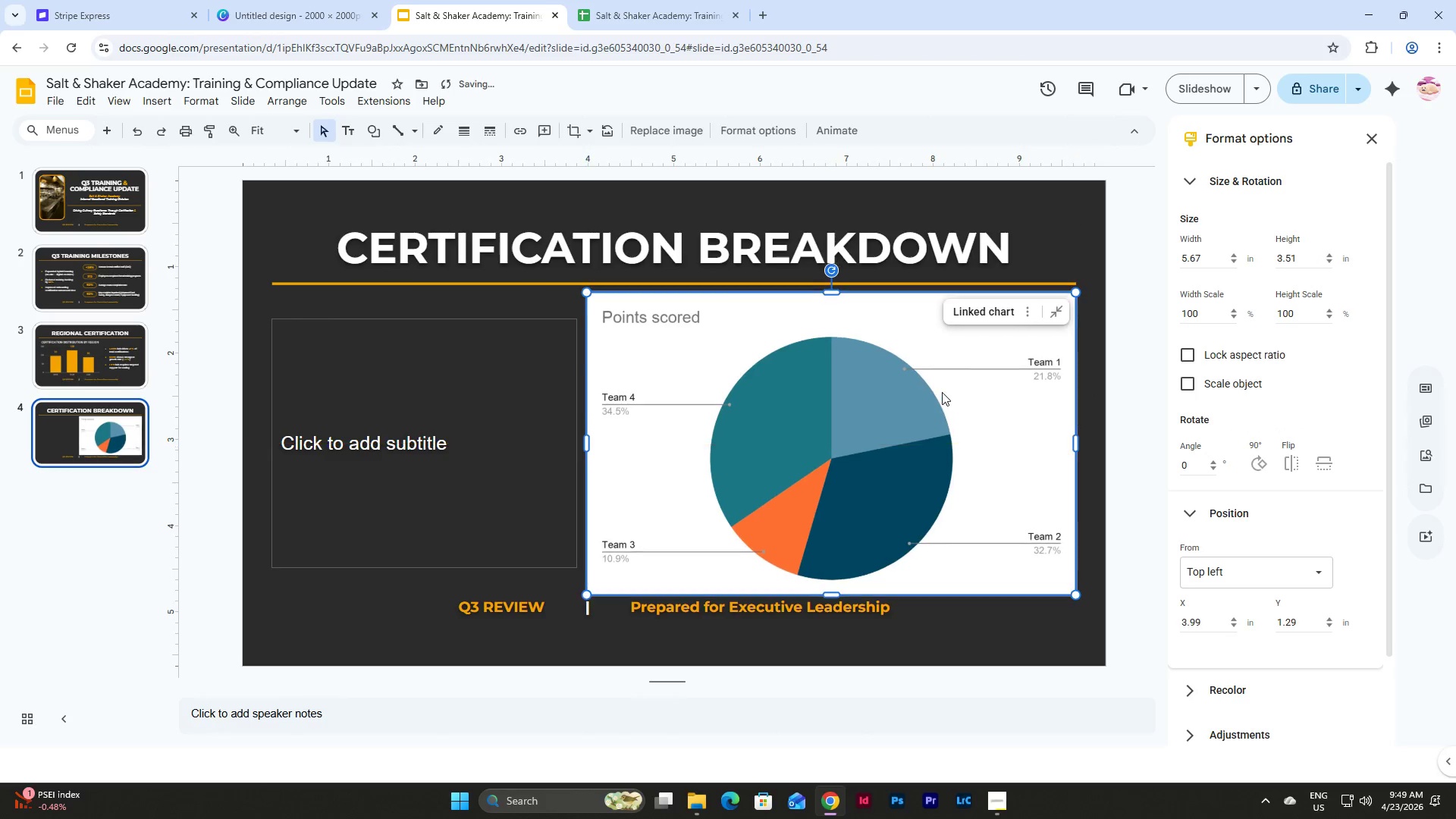 
left_click([942, 392])
 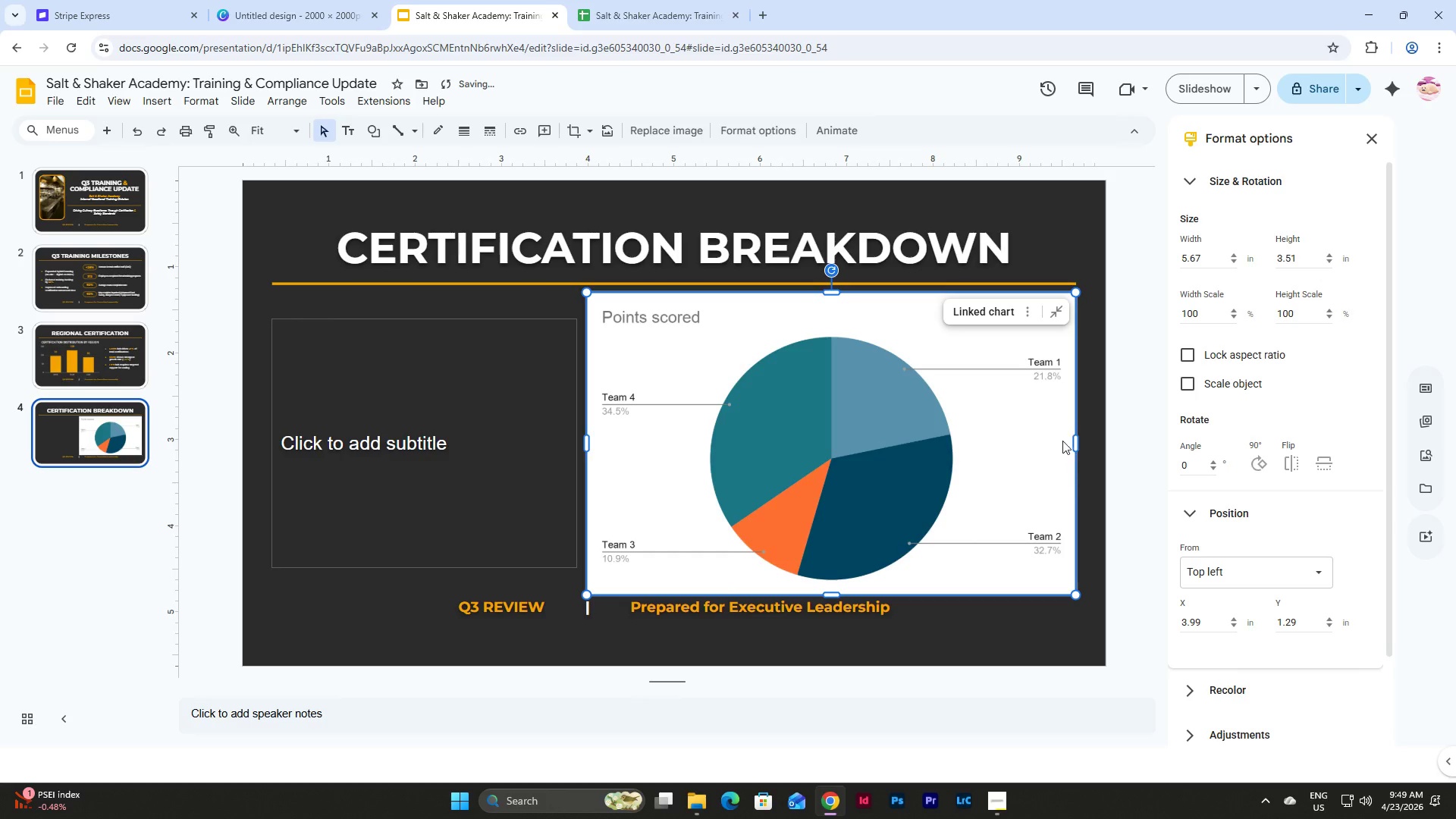 
left_click_drag(start_coordinate=[1082, 491], to_coordinate=[1016, 438])
 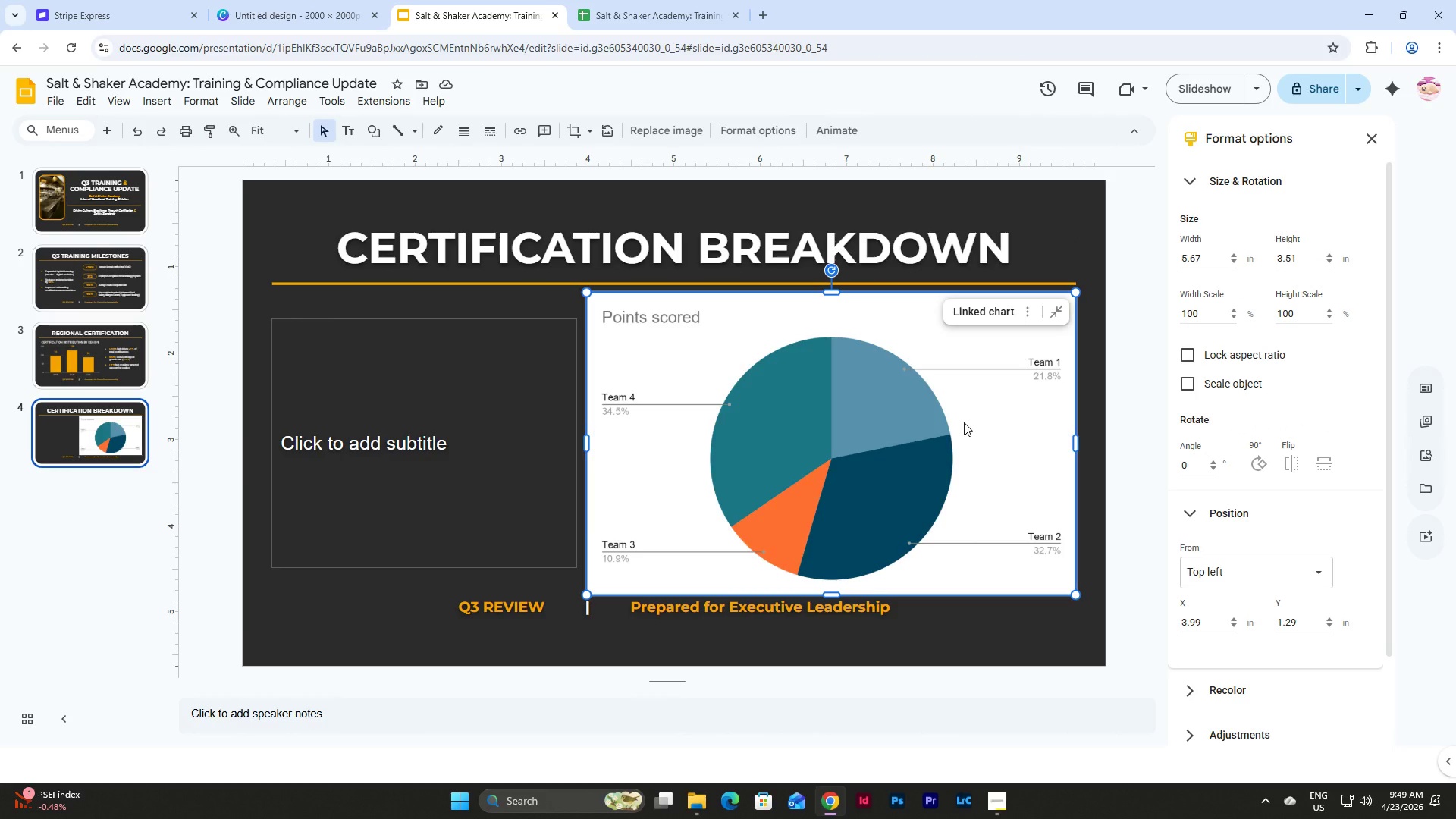 
left_click([119, 353])
 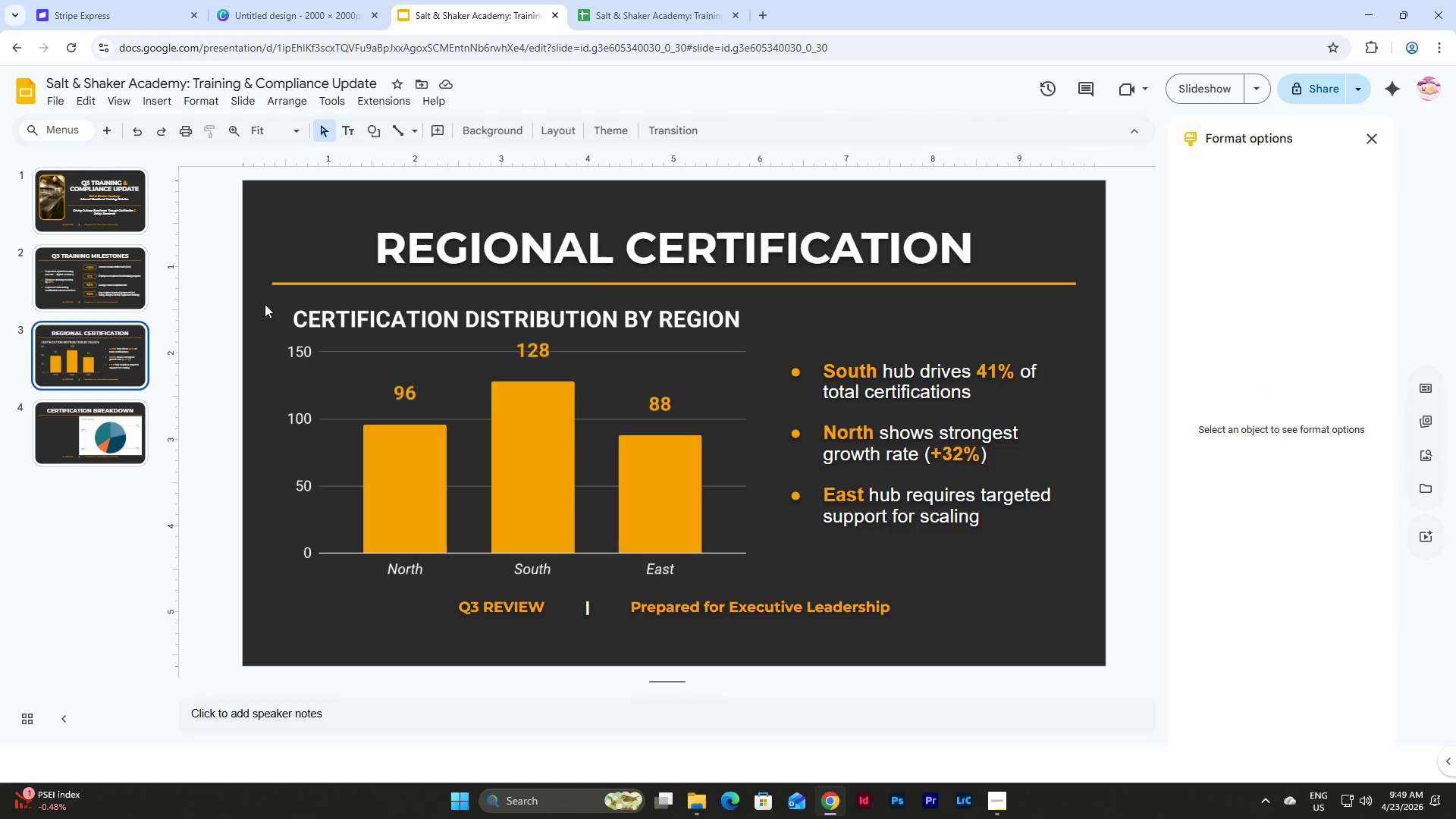 
left_click_drag(start_coordinate=[265, 304], to_coordinate=[393, 391])
 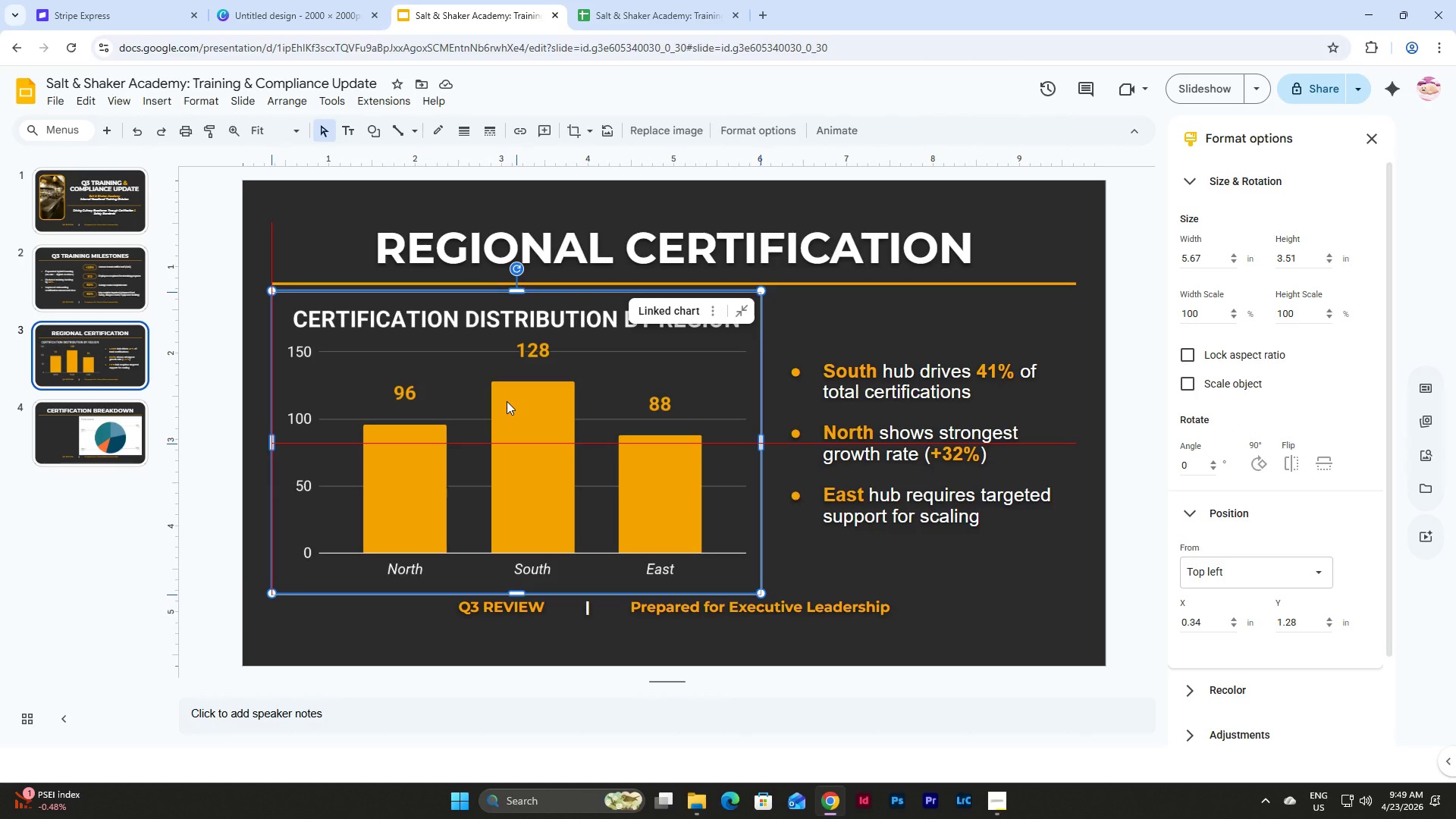 
left_click([507, 401])
 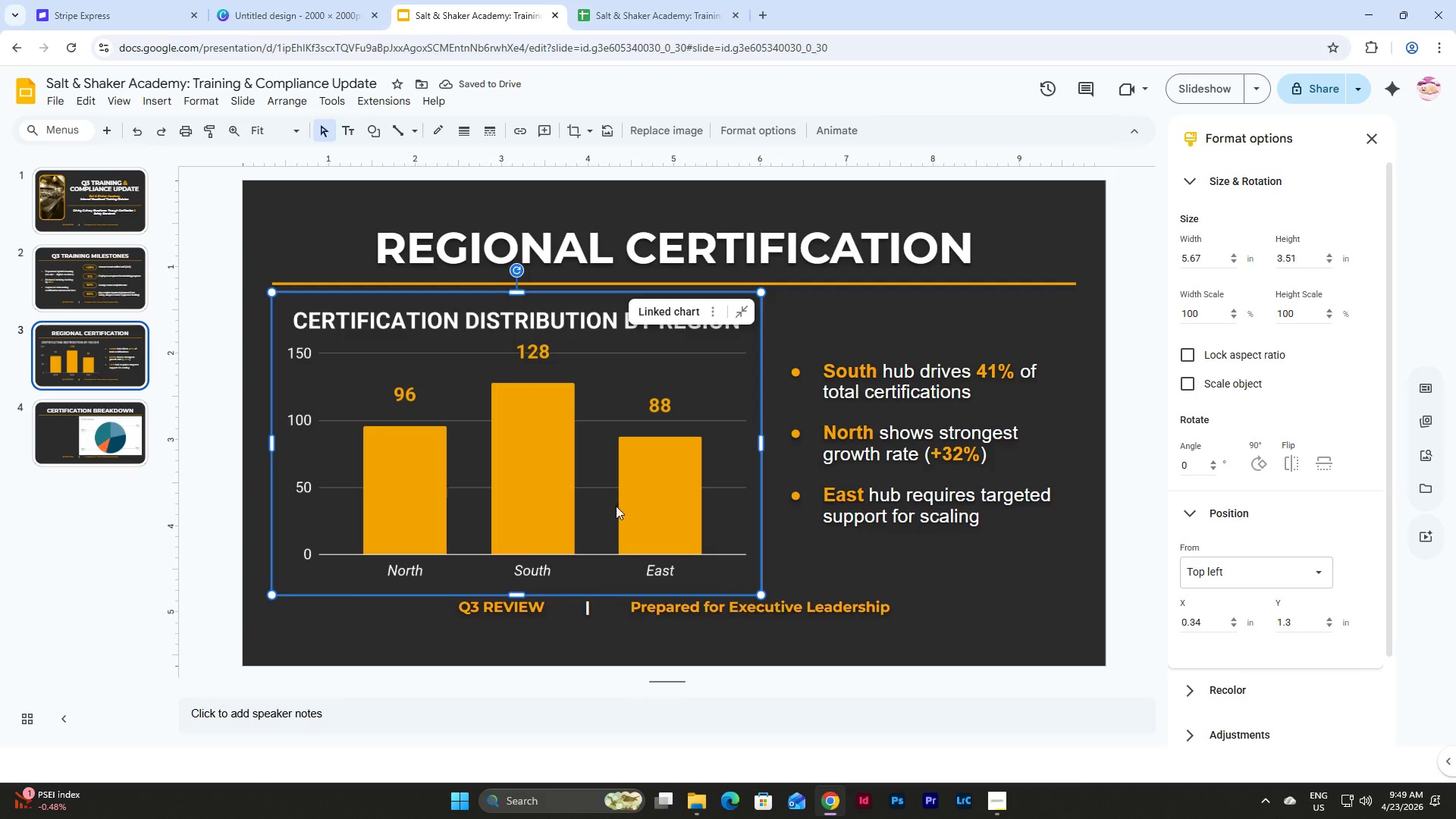 
left_click([1011, 621])
 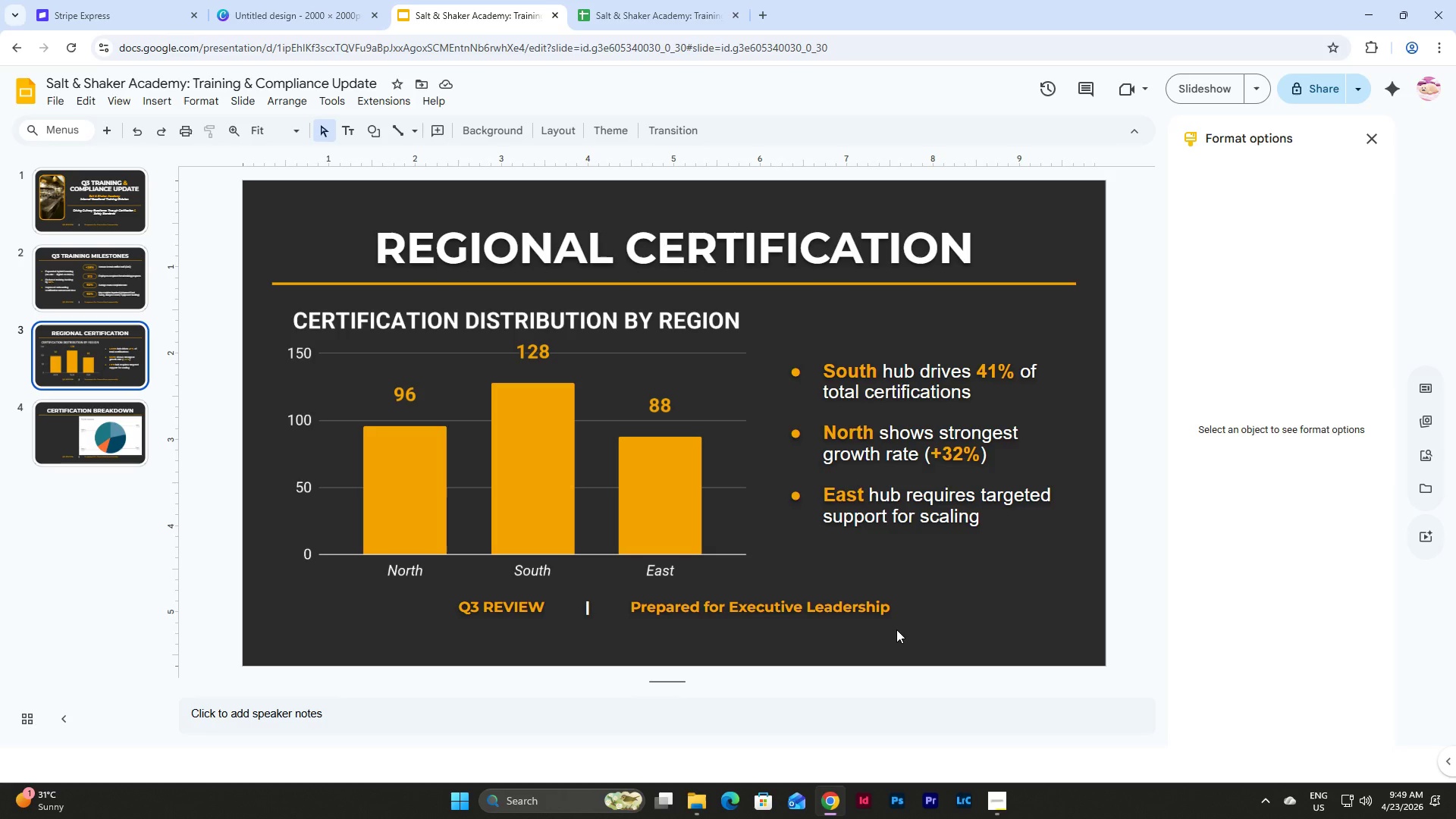 
wait(21.66)
 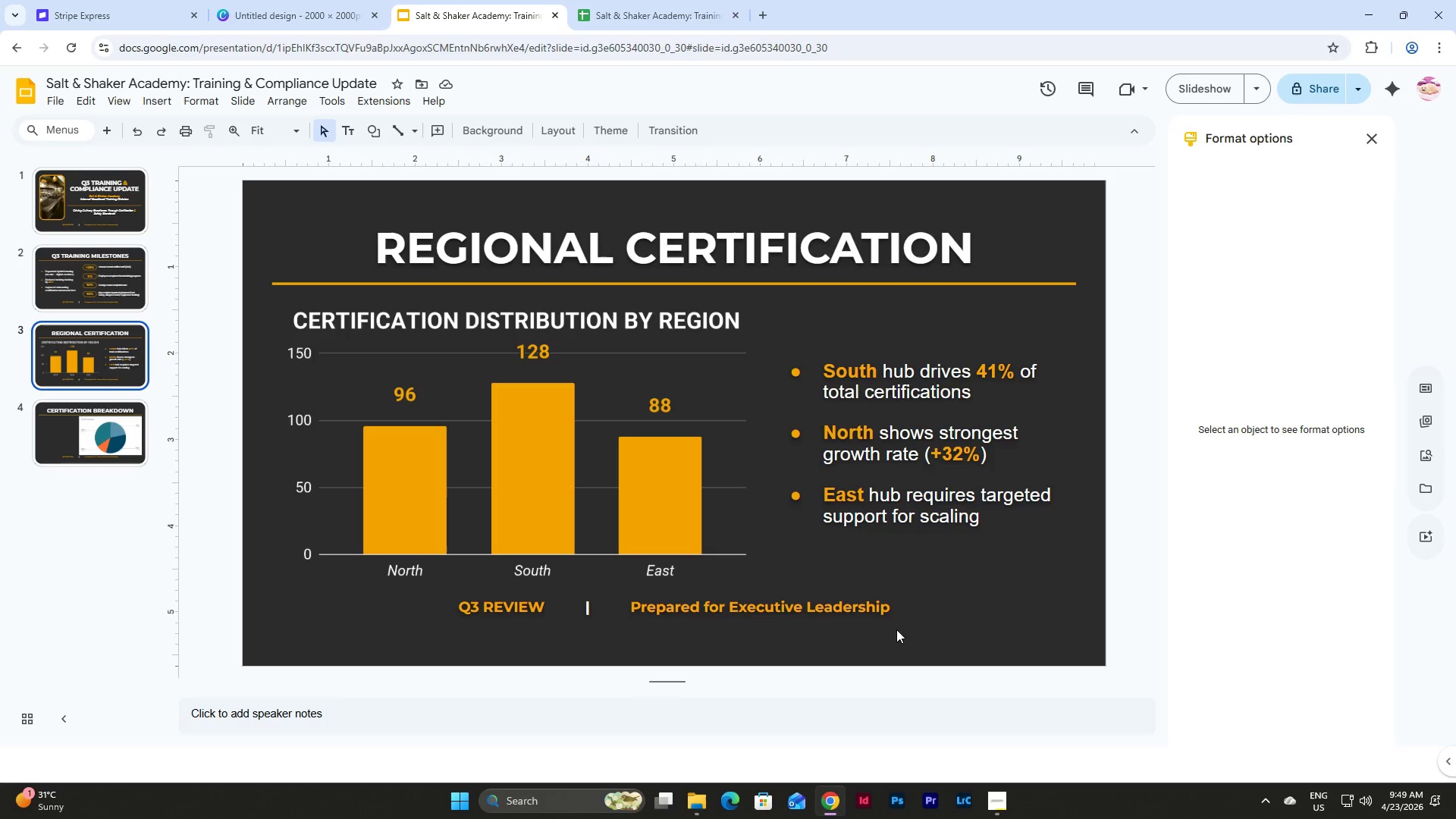 
left_click([101, 438])
 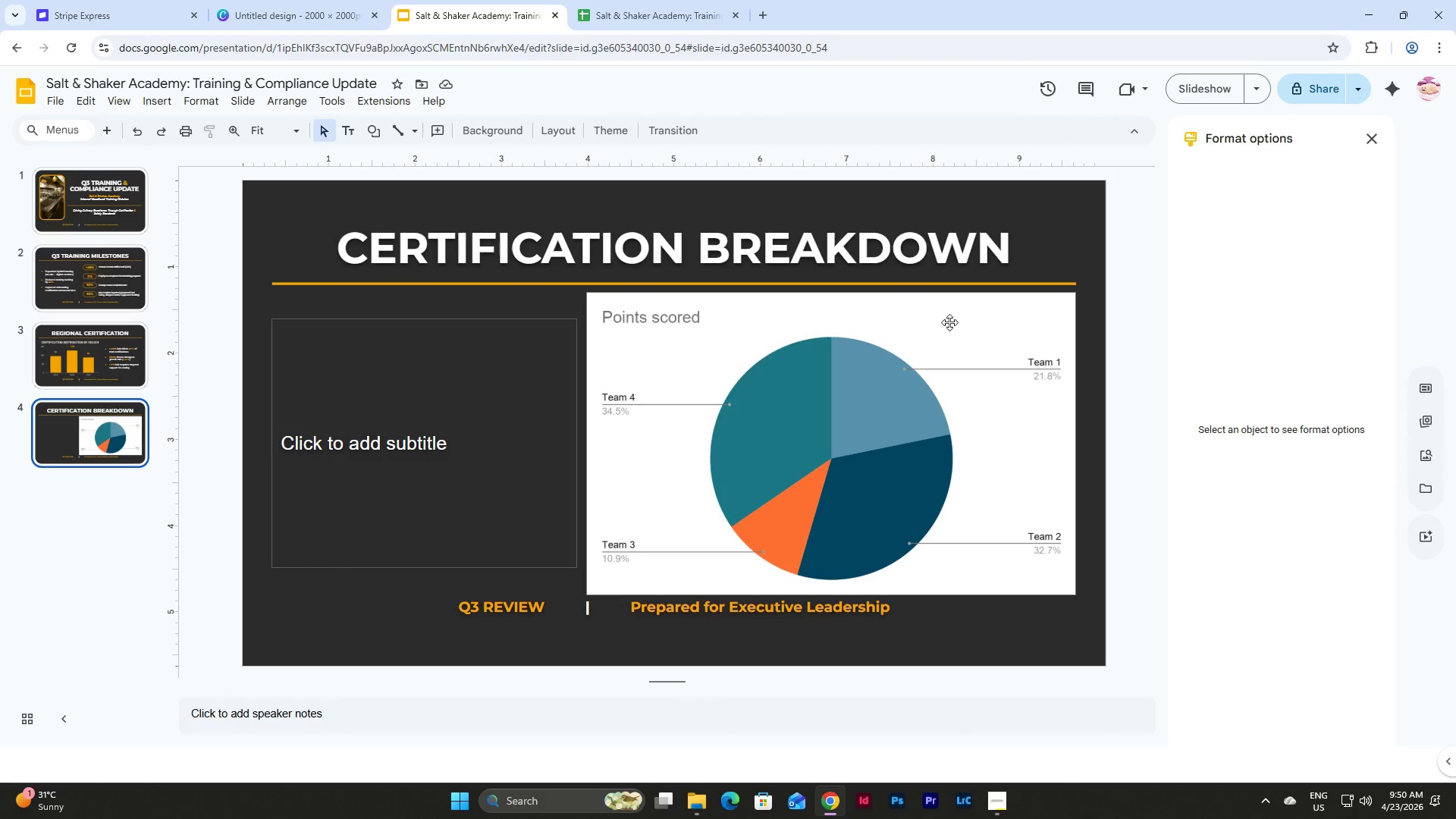 
left_click([949, 322])
 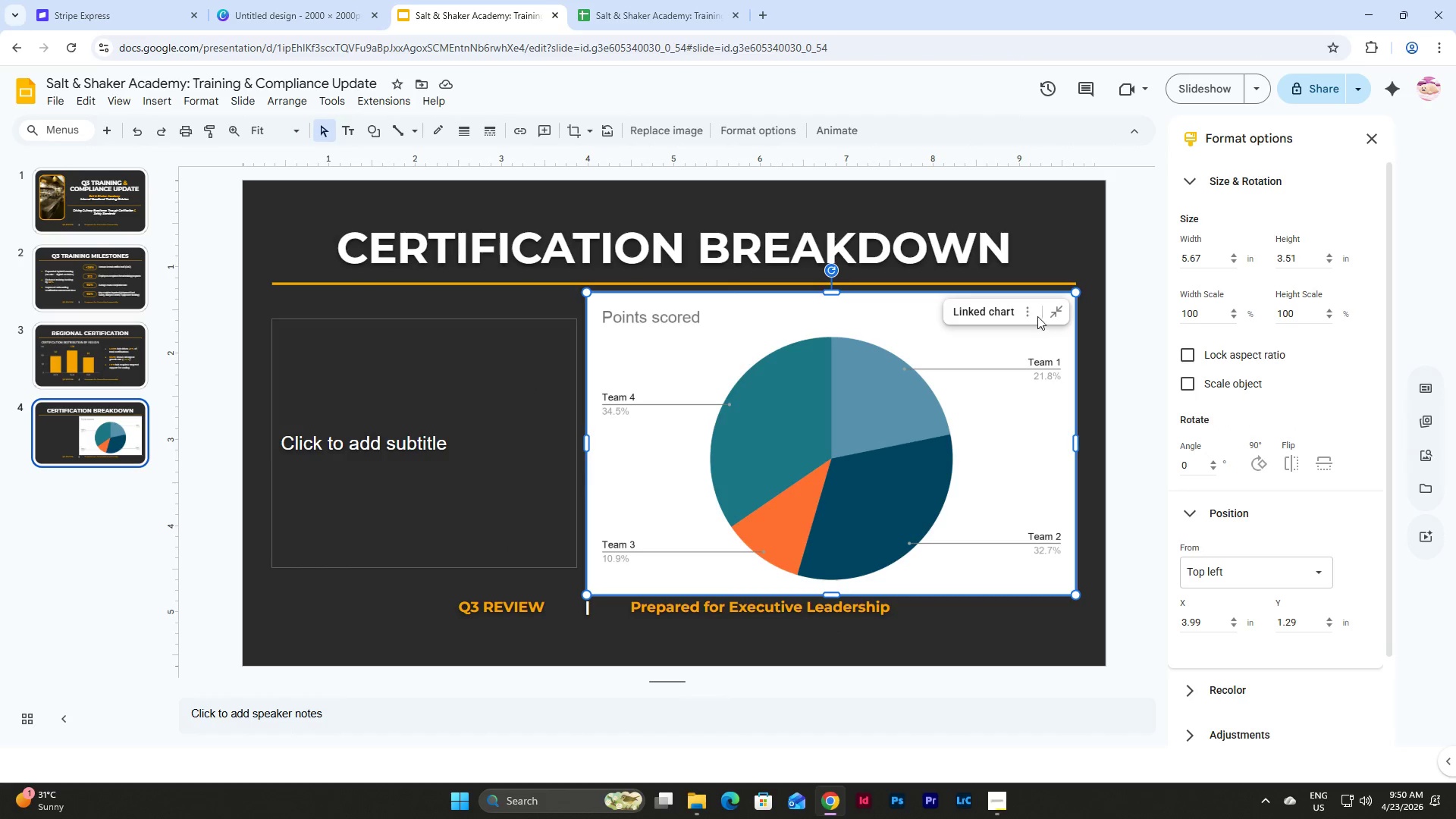 
left_click([1028, 311])
 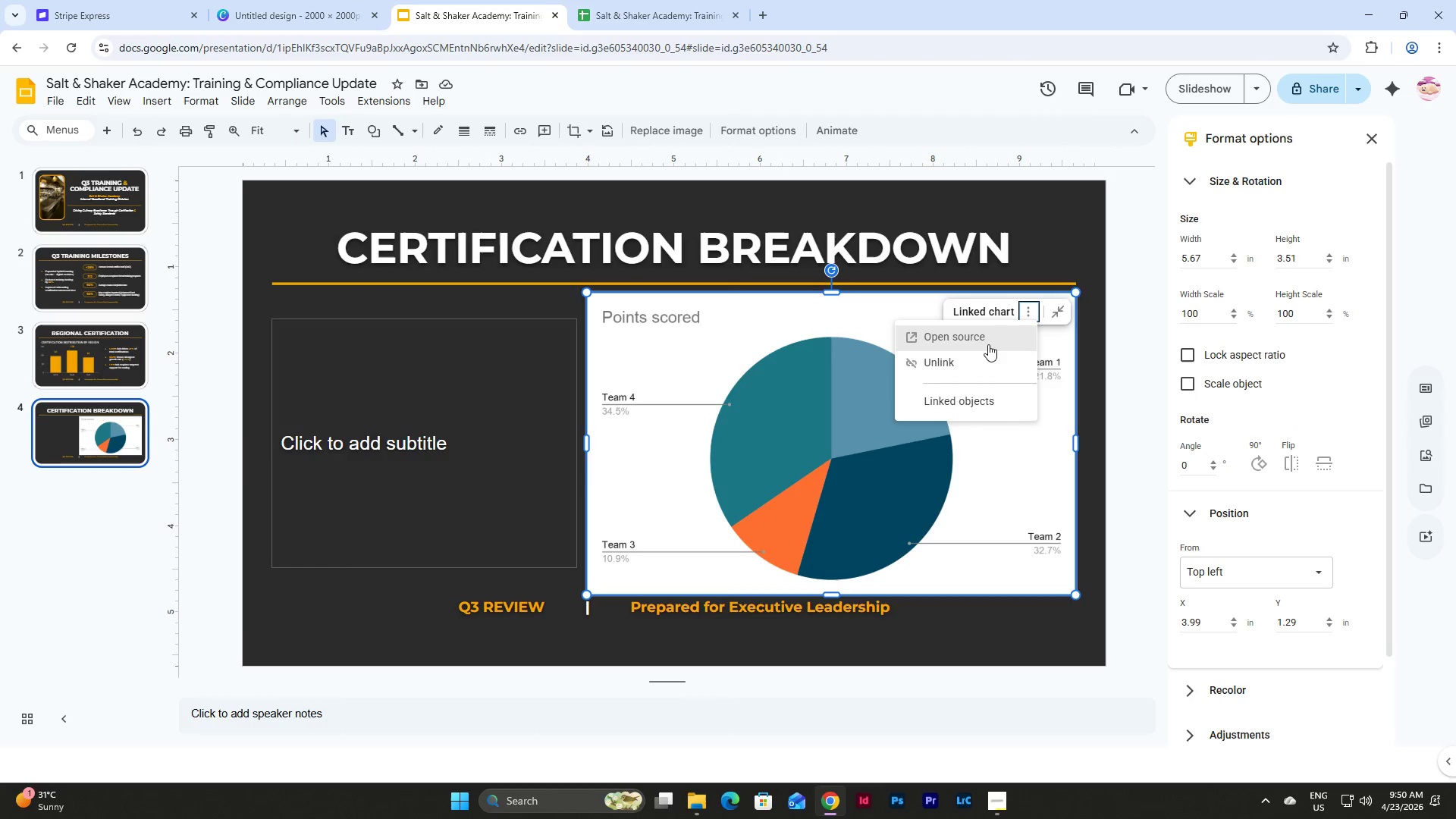 
left_click([988, 344])
 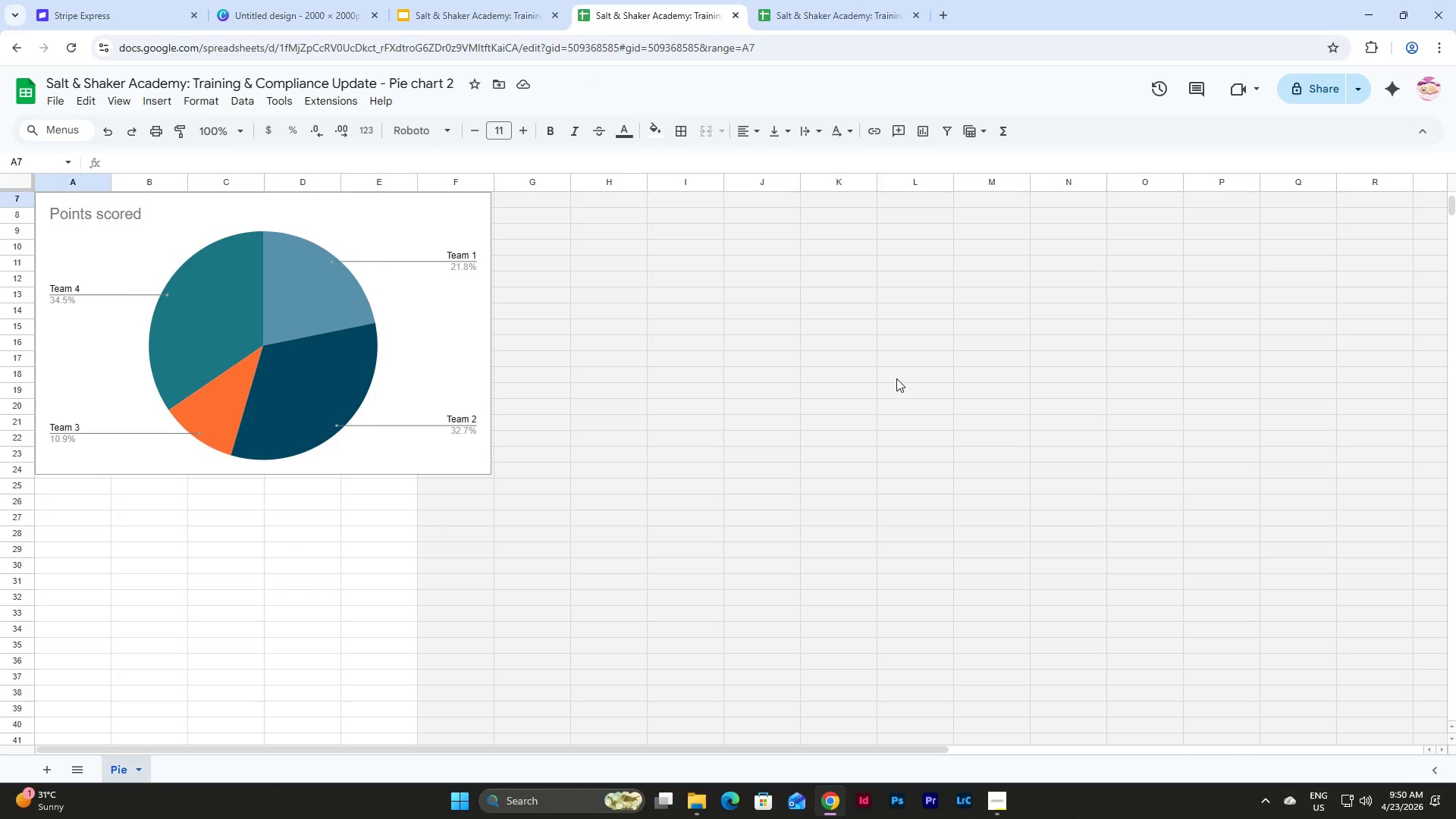 
wait(10.59)
 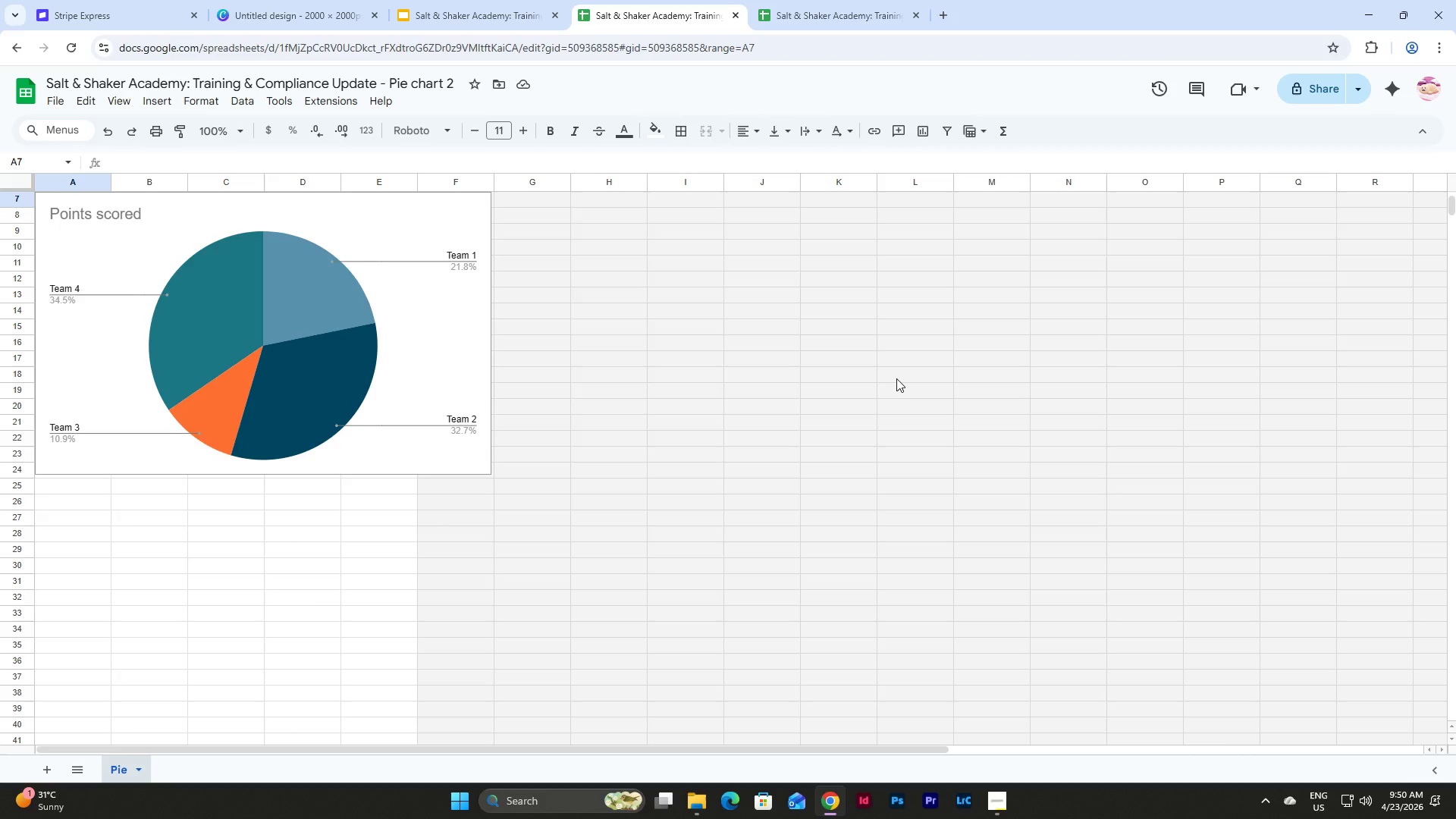 
scroll: coordinate [595, 453], scroll_direction: up, amount: 9.0
 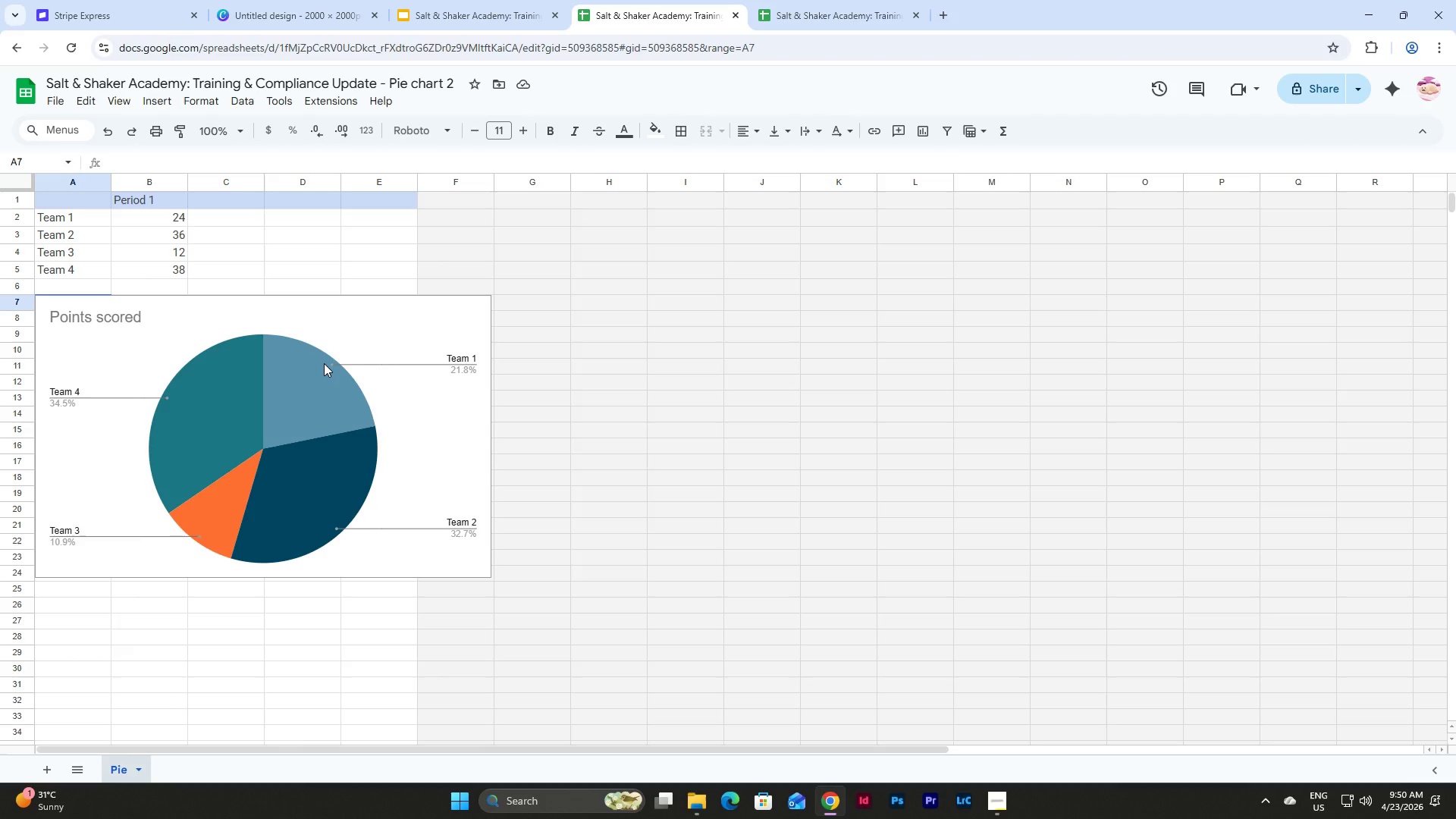 
wait(6.88)
 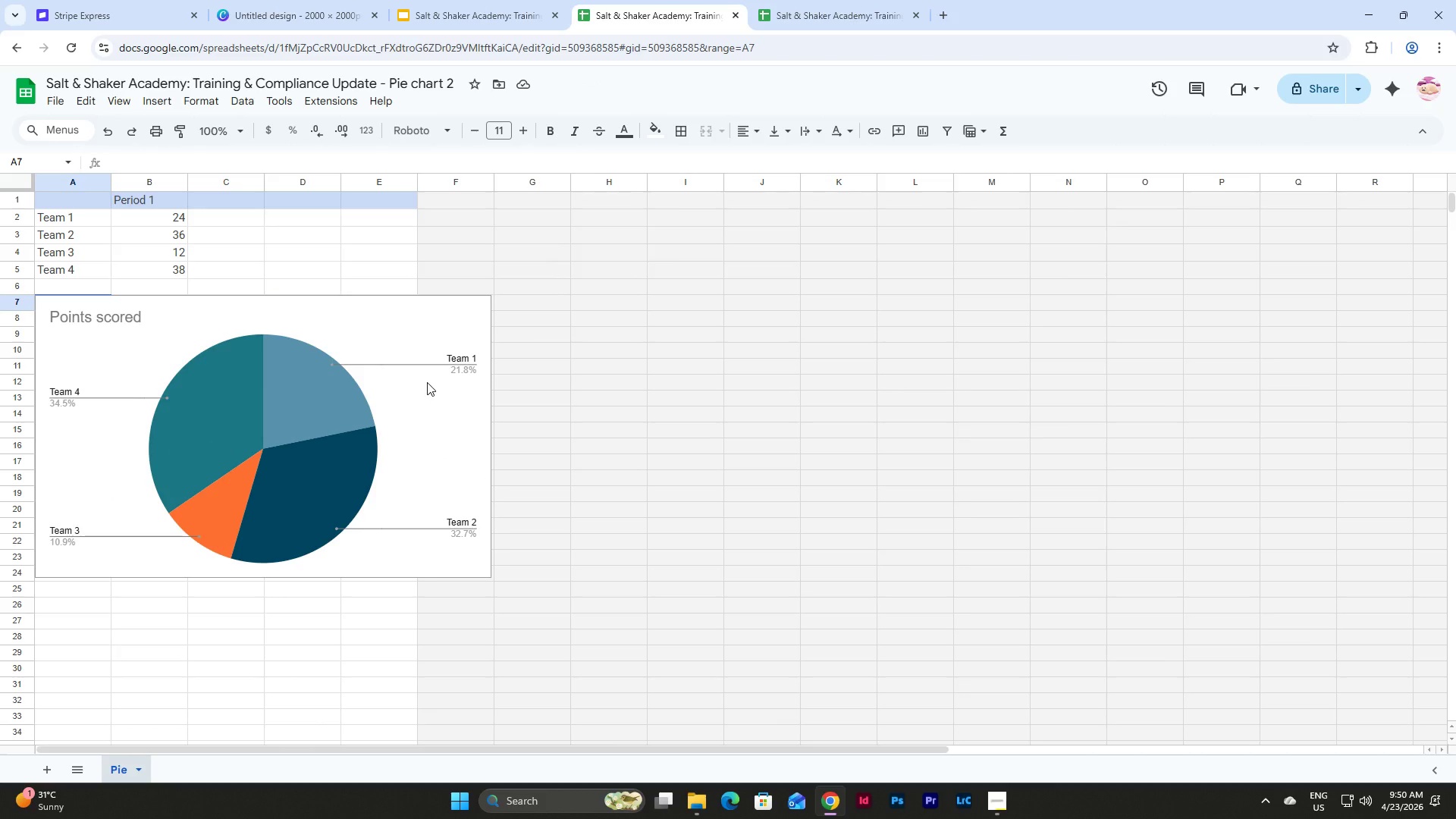 
left_click([80, 218])
 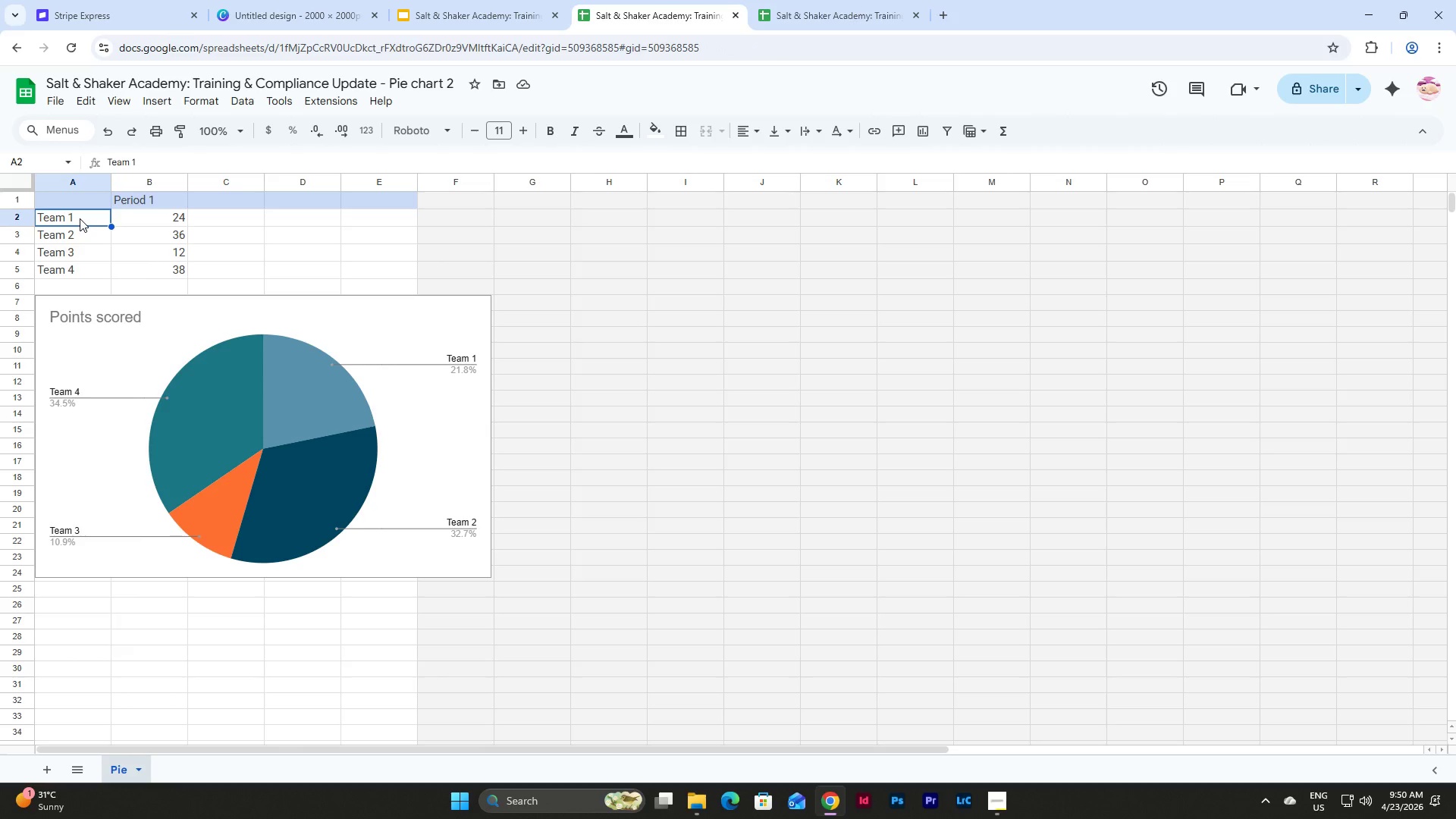 
type(Food Safety Certification)
 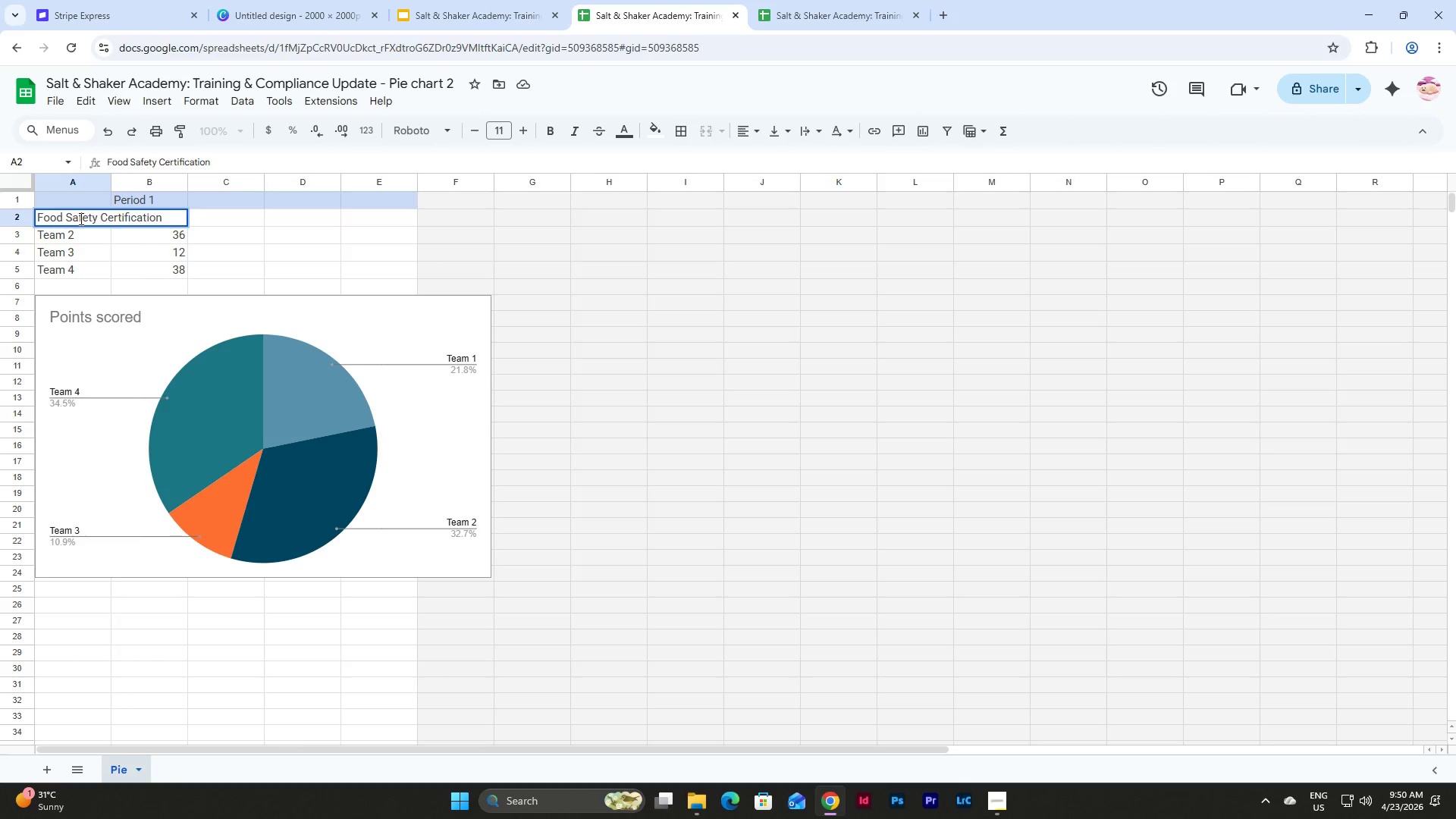 
wait(8.75)
 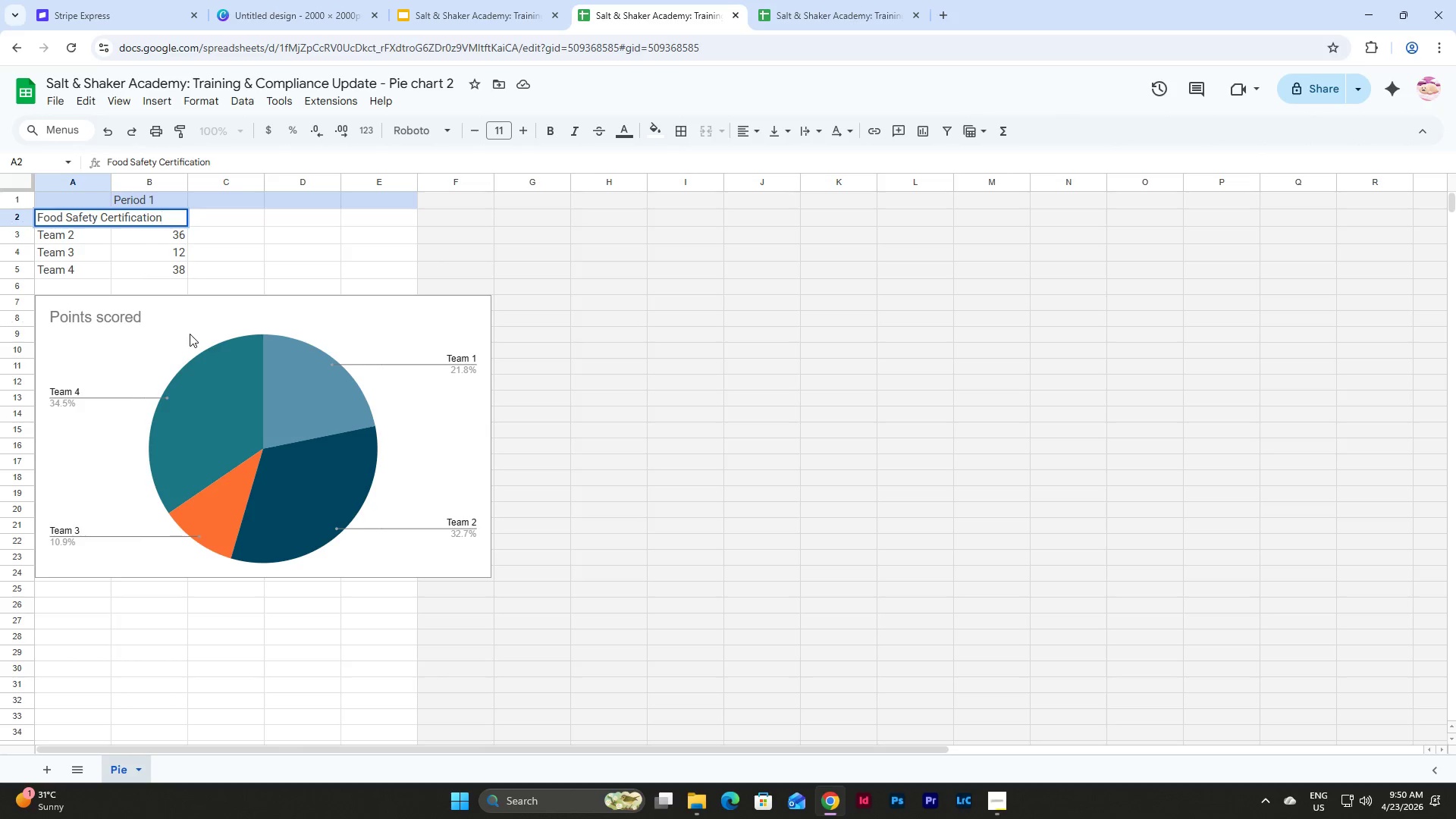 
left_click([597, 416])
 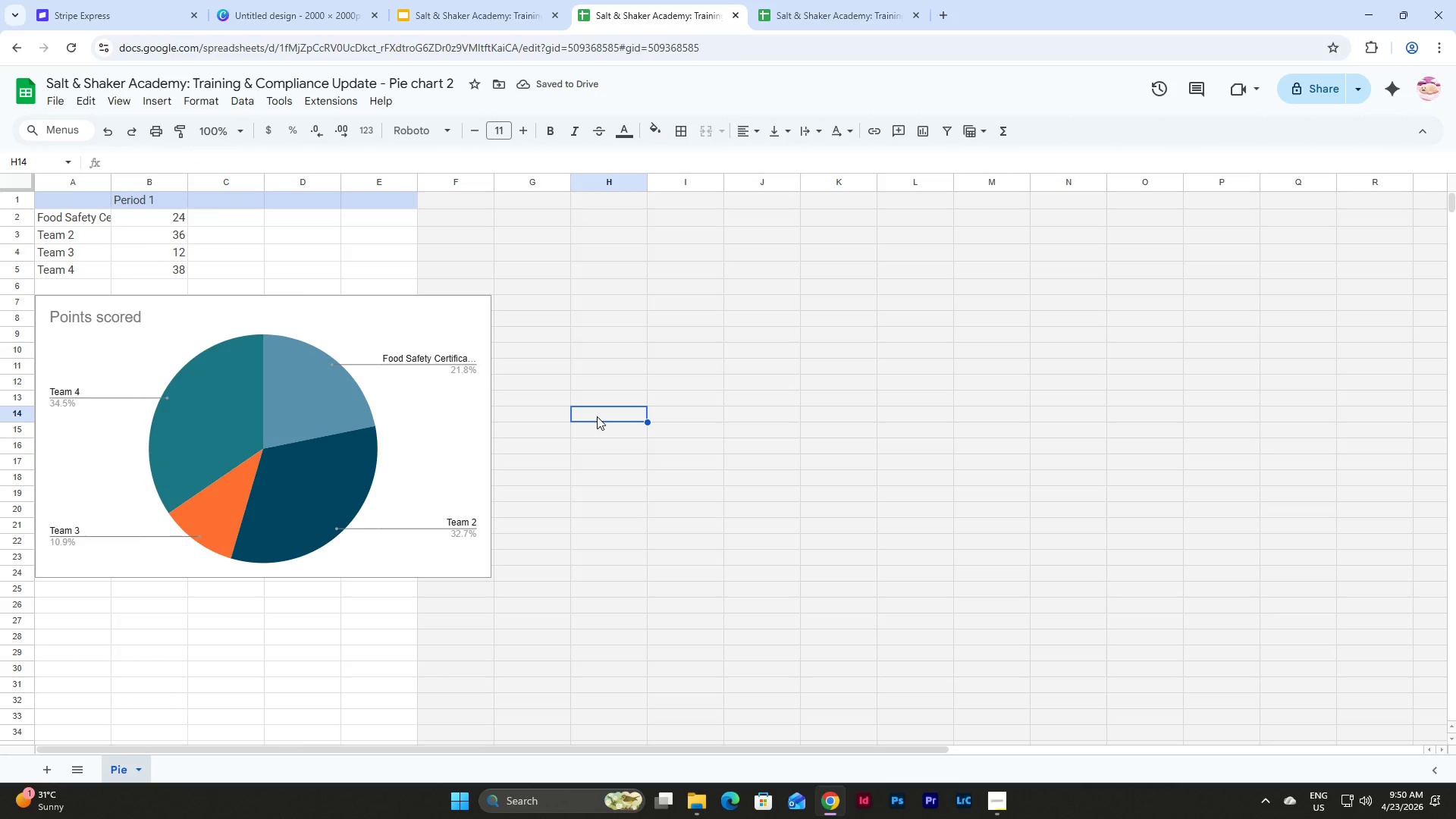 
wait(5.34)
 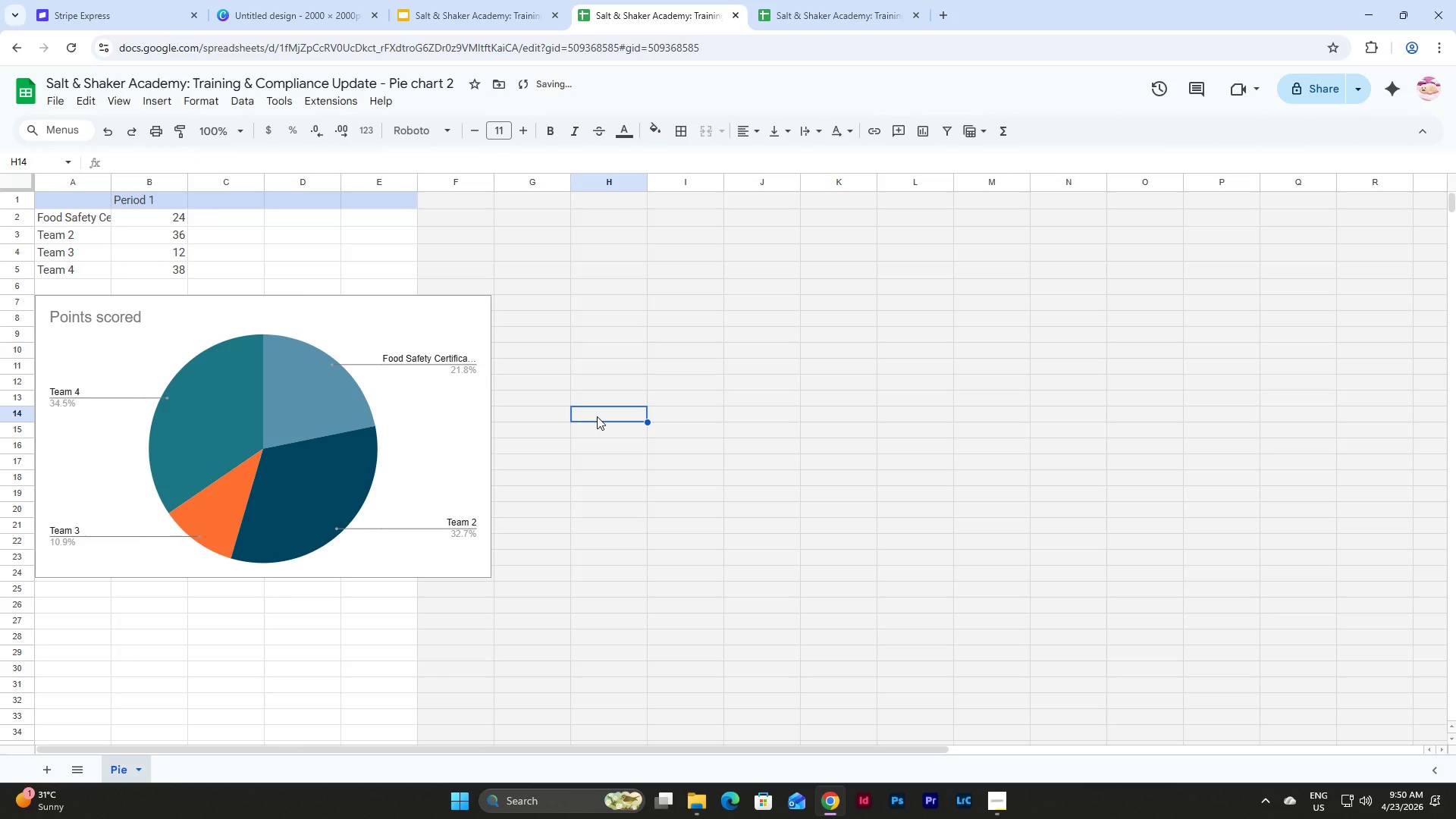 
left_click([79, 233])
 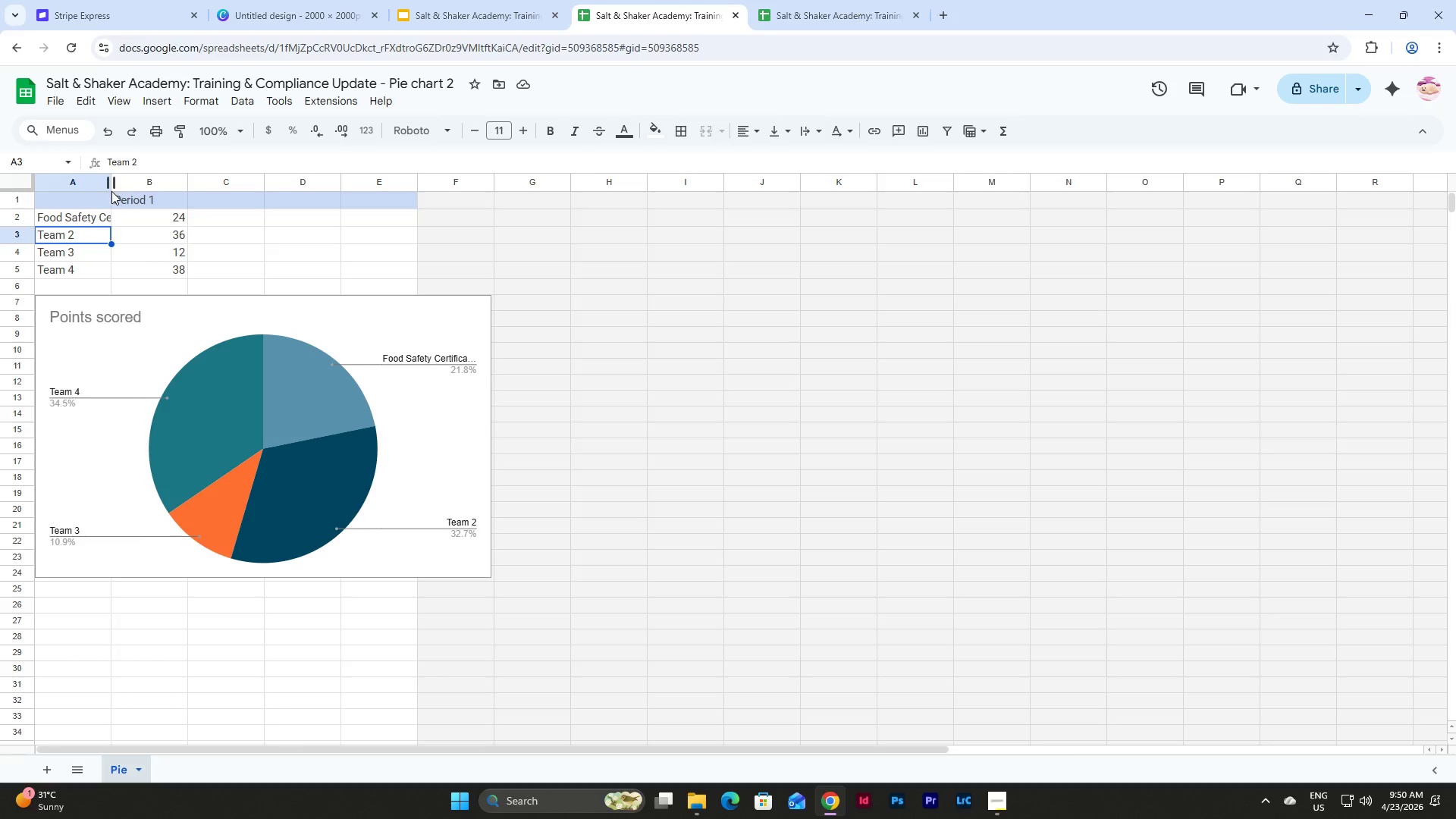 
double_click([110, 180])
 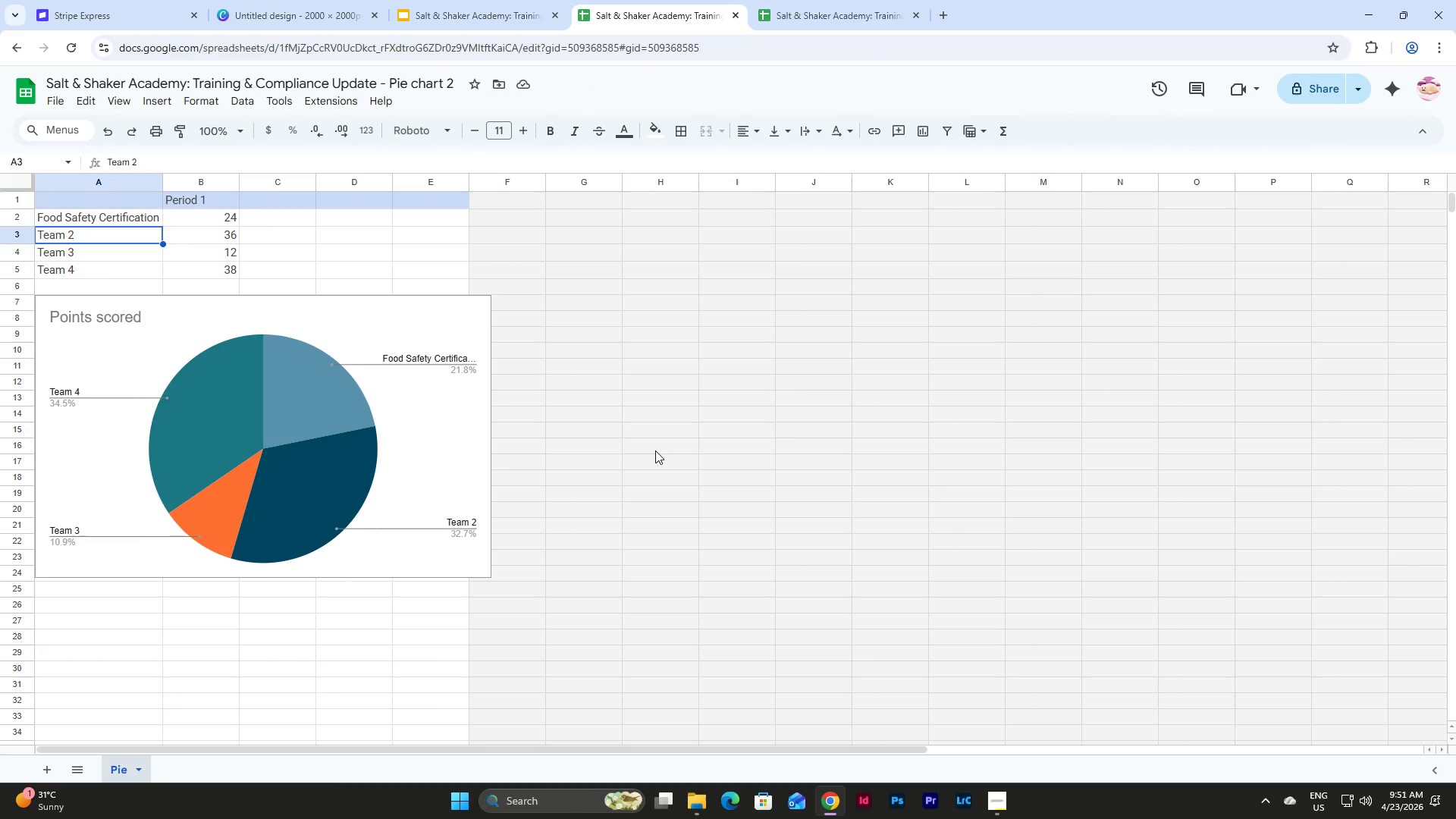 
wait(7.5)
 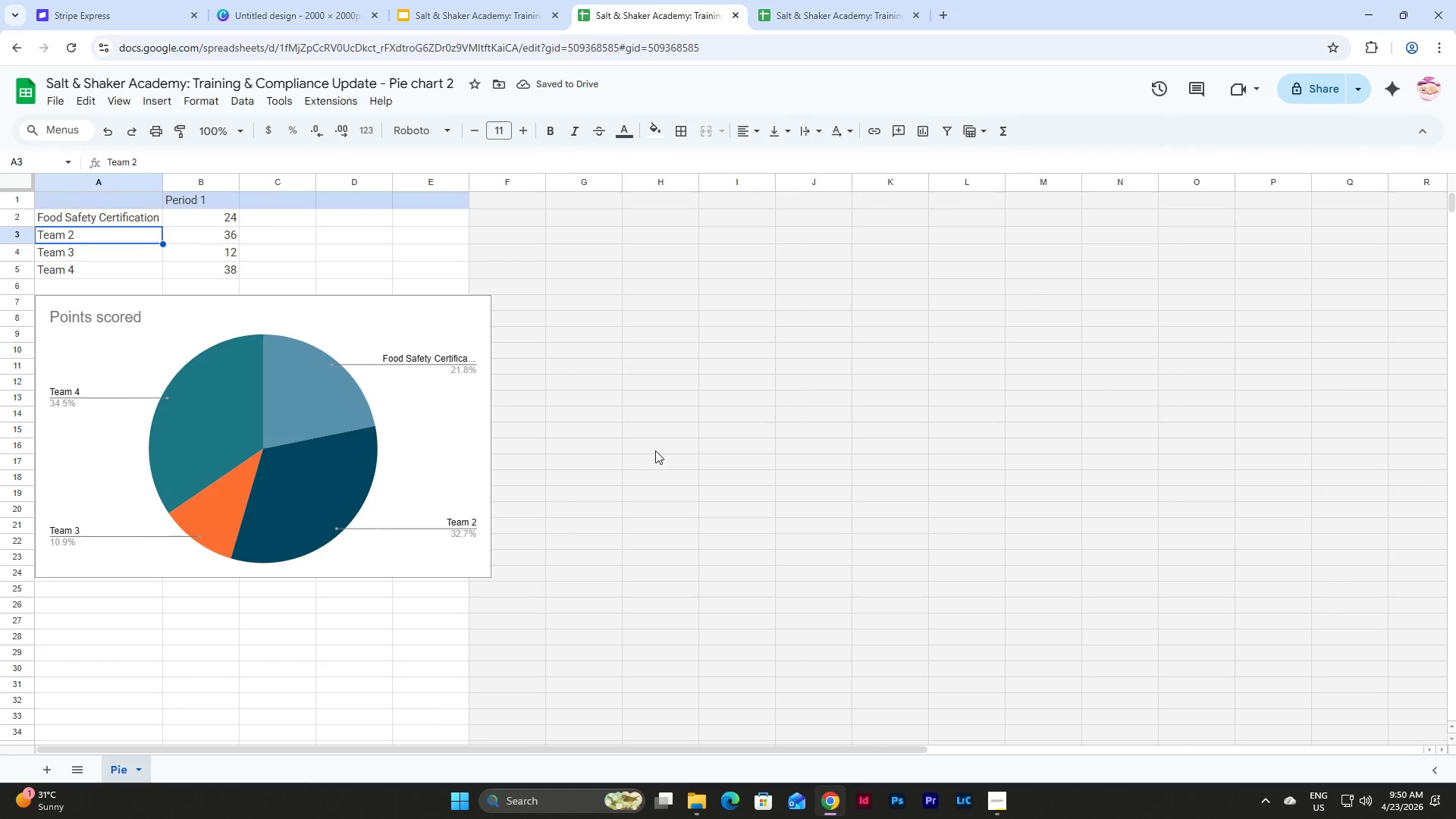 
left_click([655, 450])
 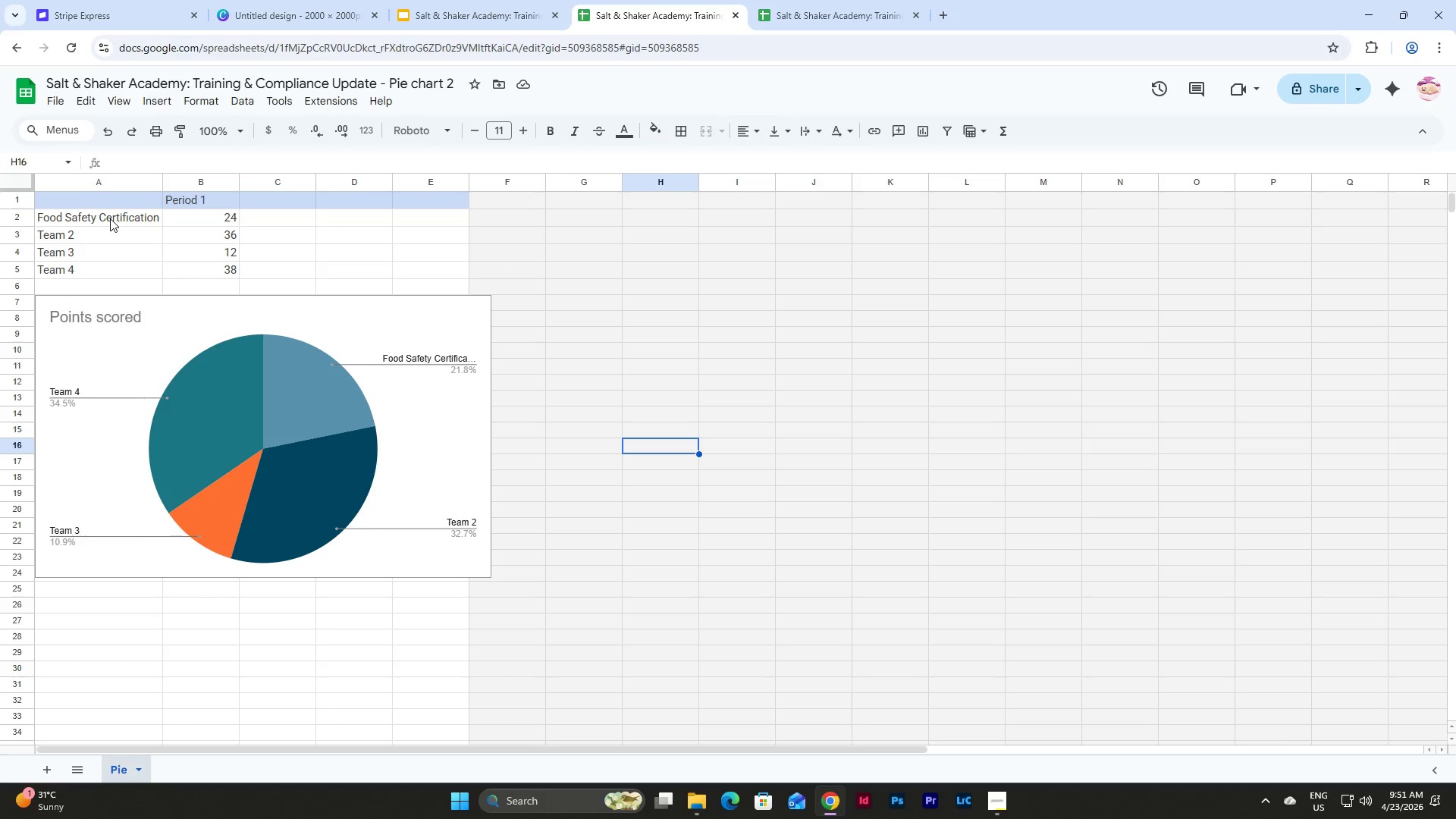 
left_click([117, 236])
 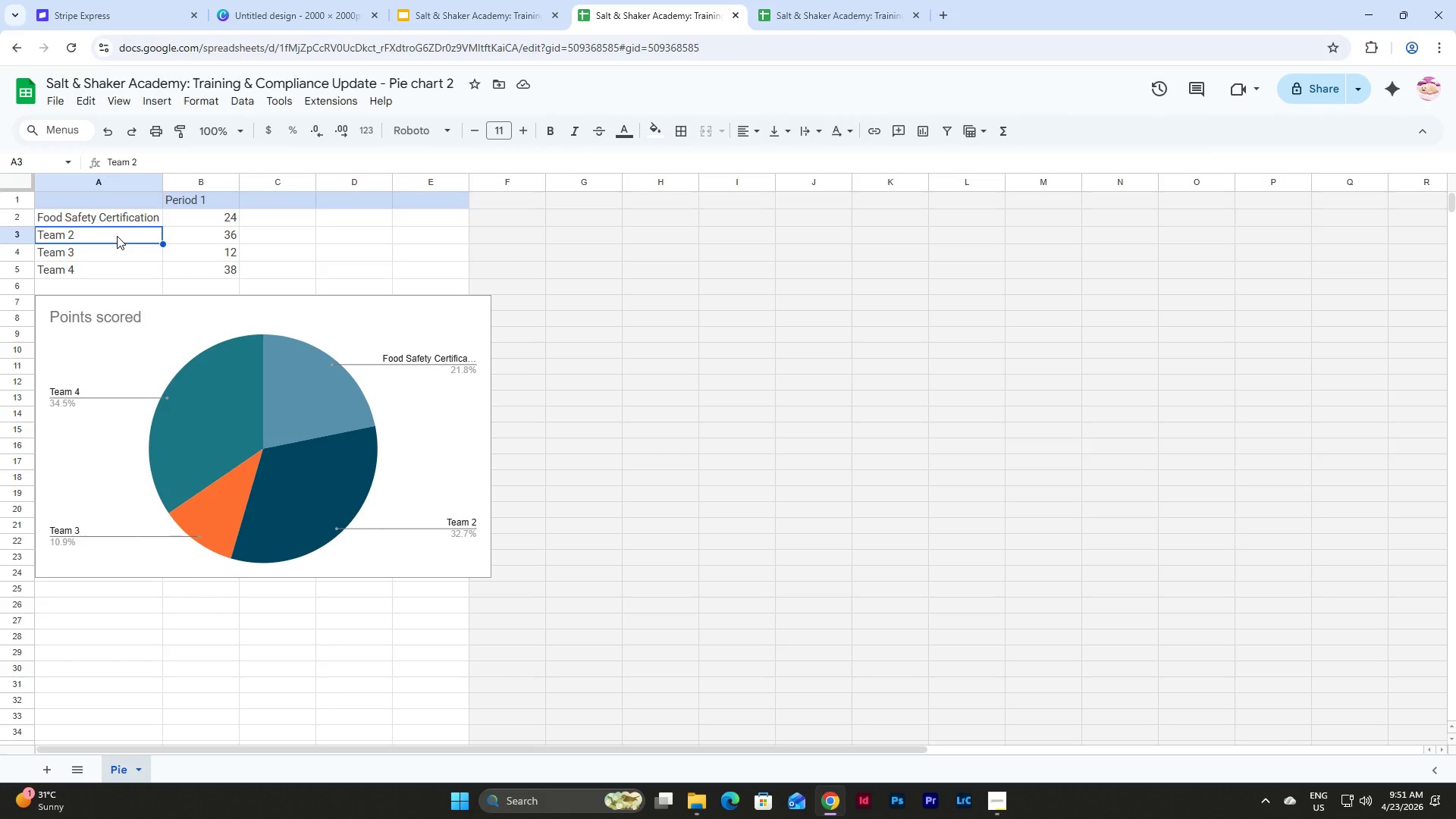 
type(Equipo)
key(Backspace)
type(ment Handling)
 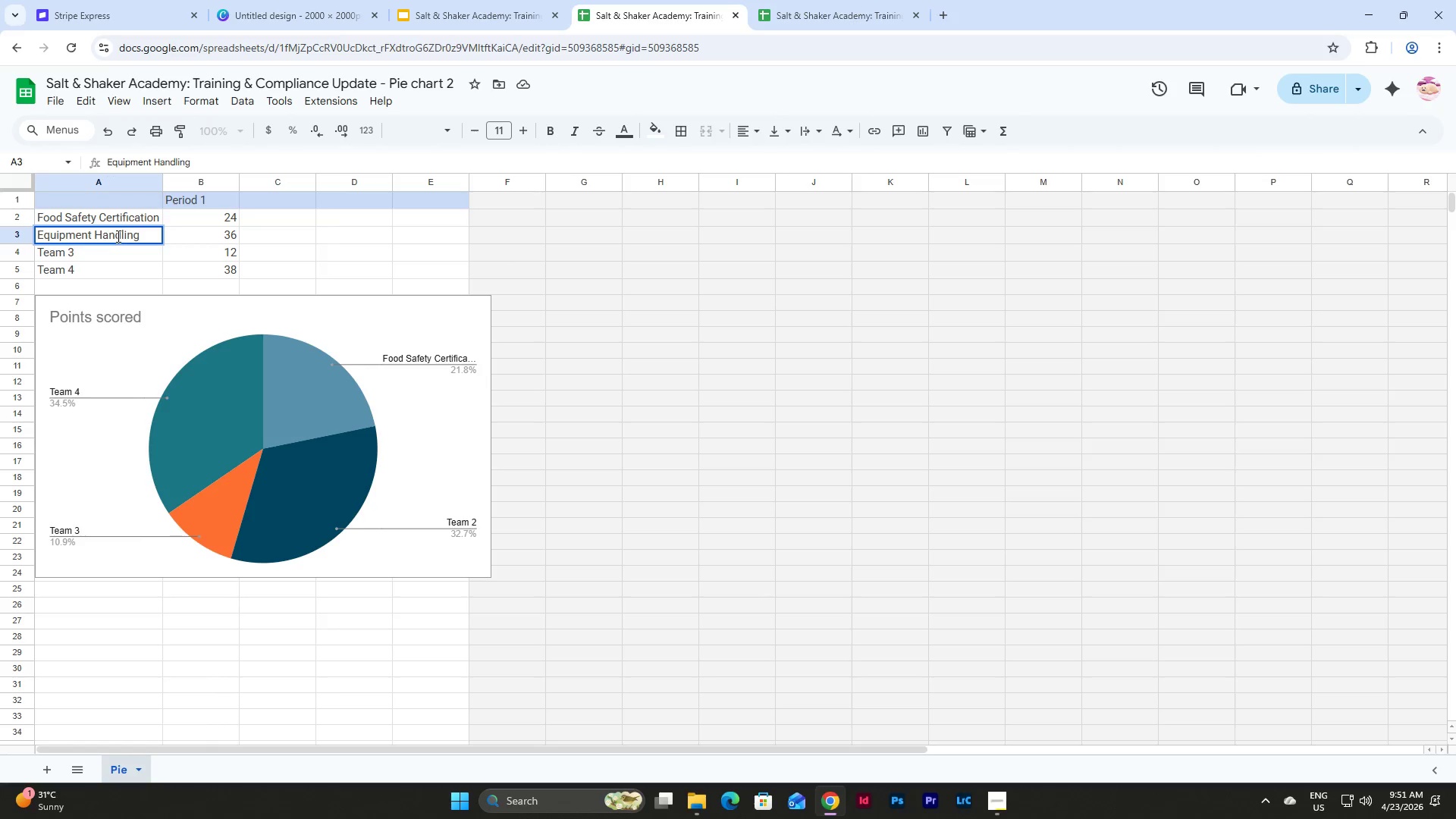 
key(Enter)
 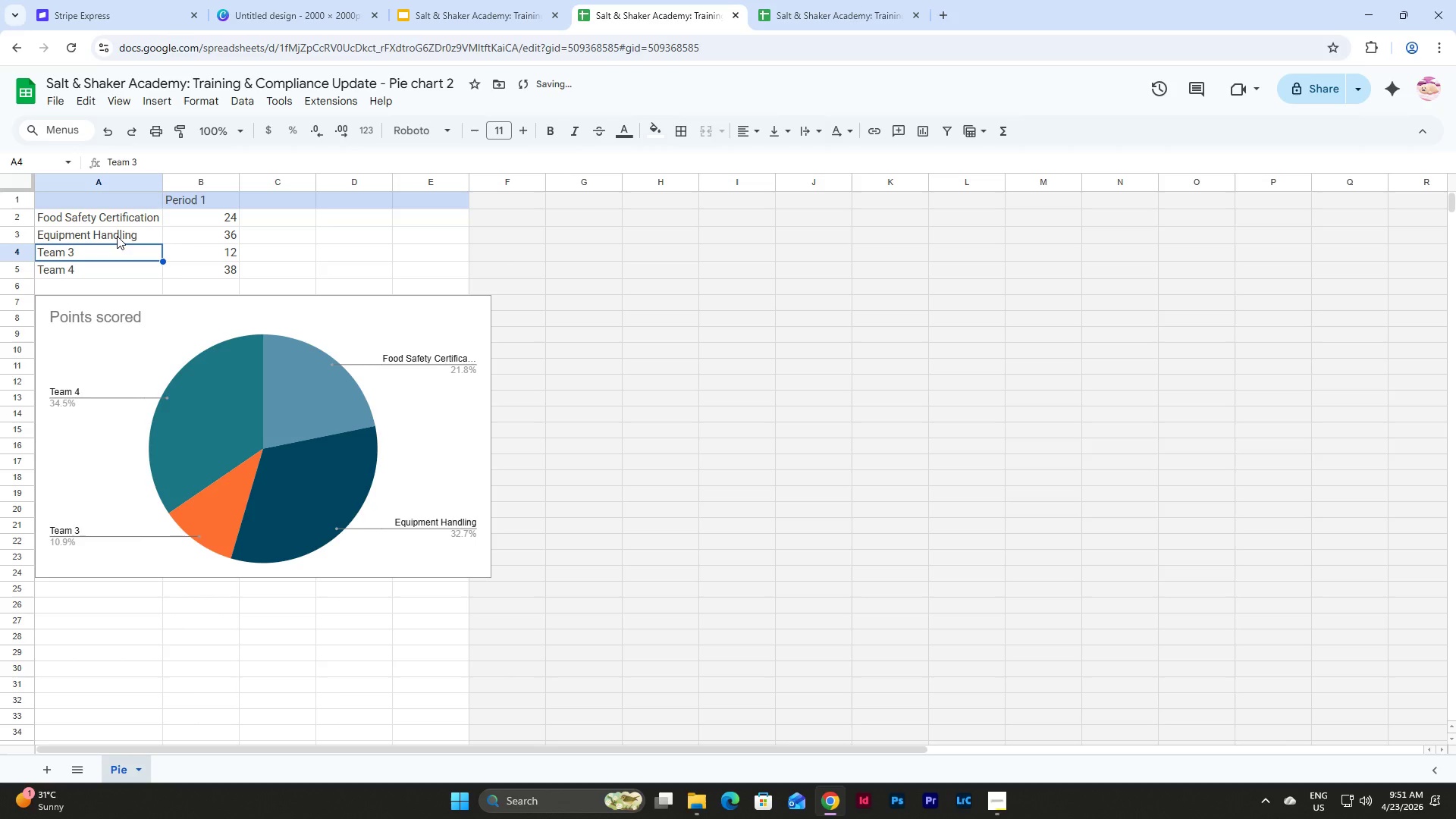 
type(Allergen Awareness)
 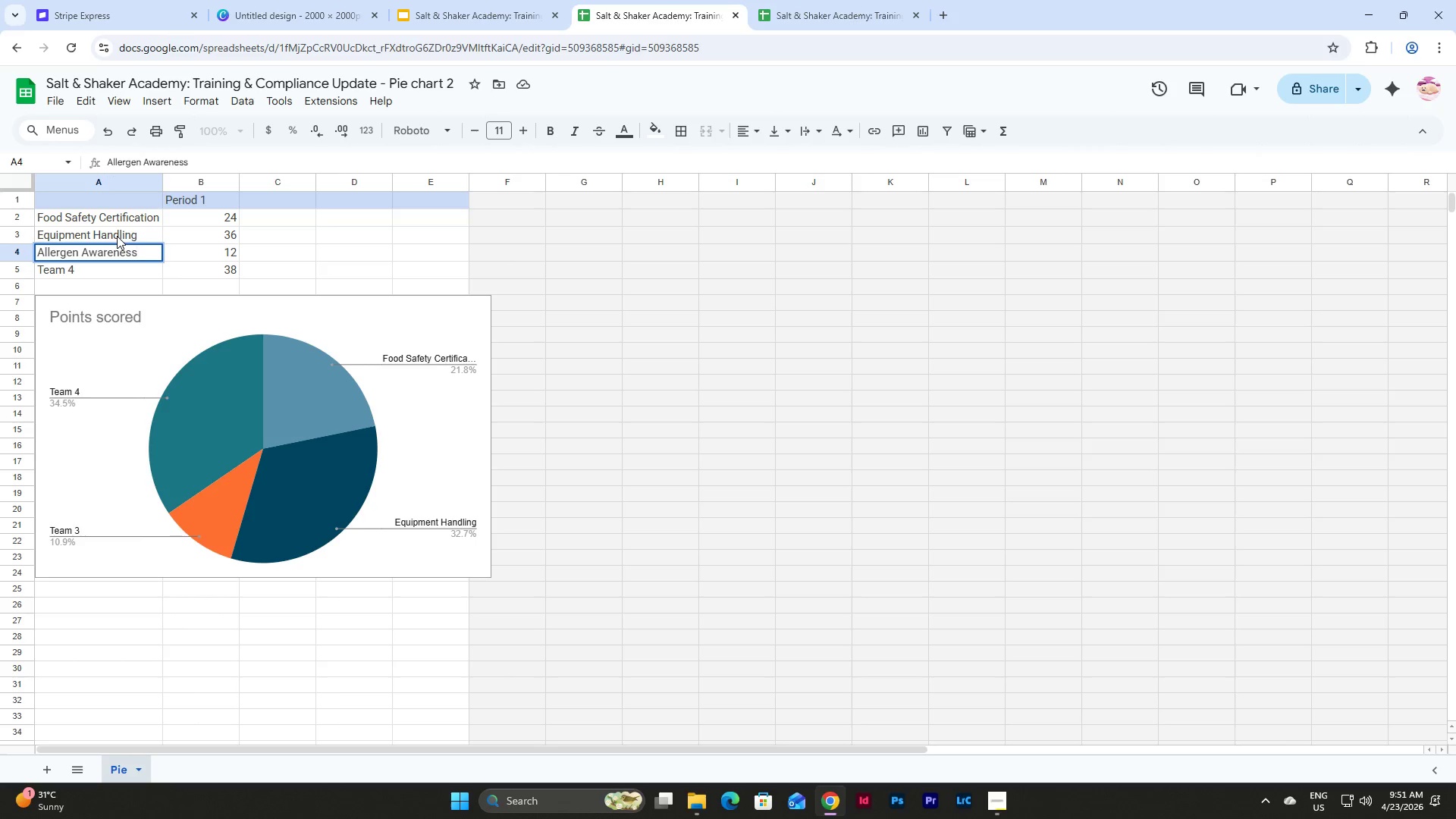 
key(Enter)
 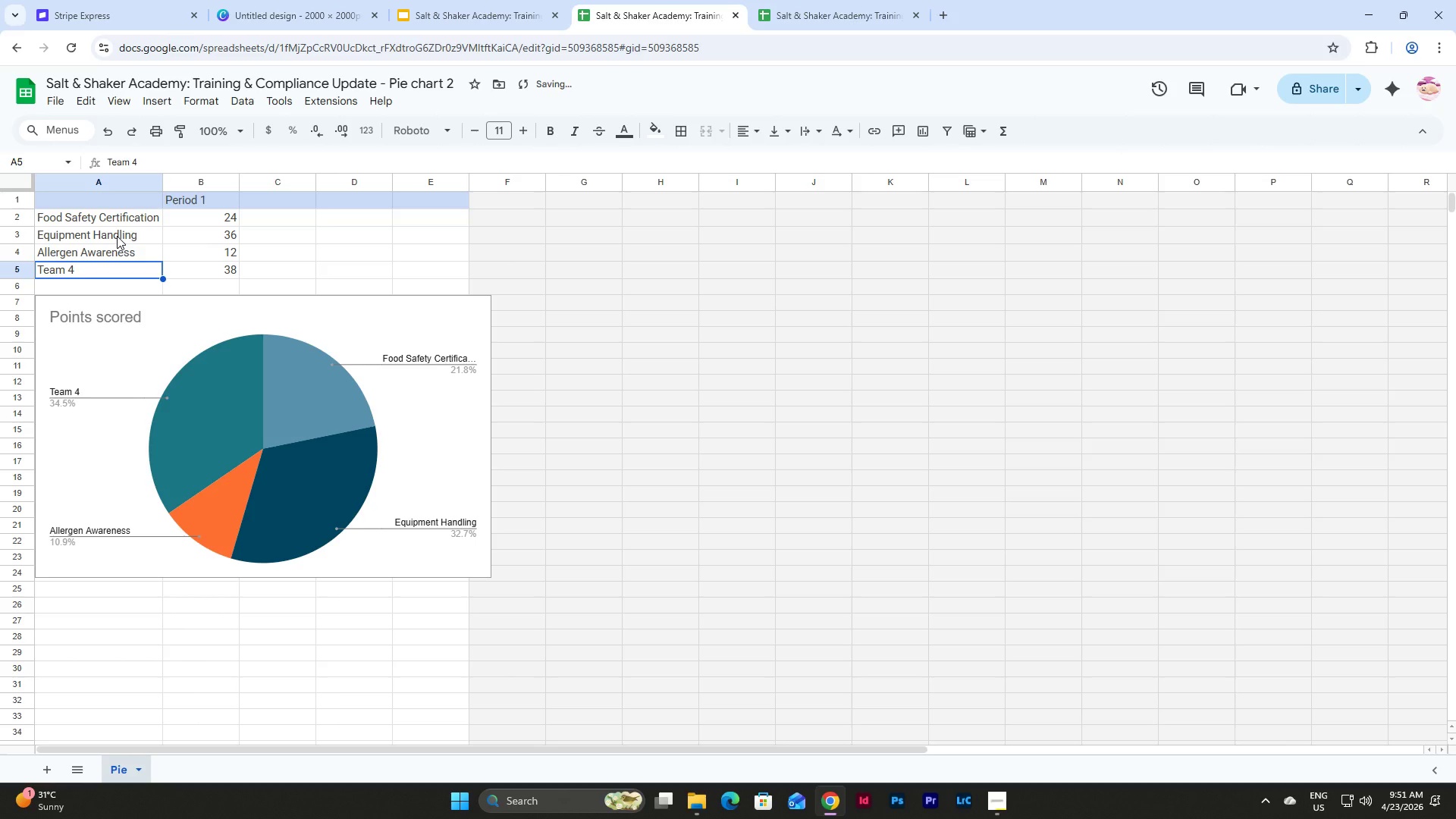 
type(Advanced Culinary Safety)
 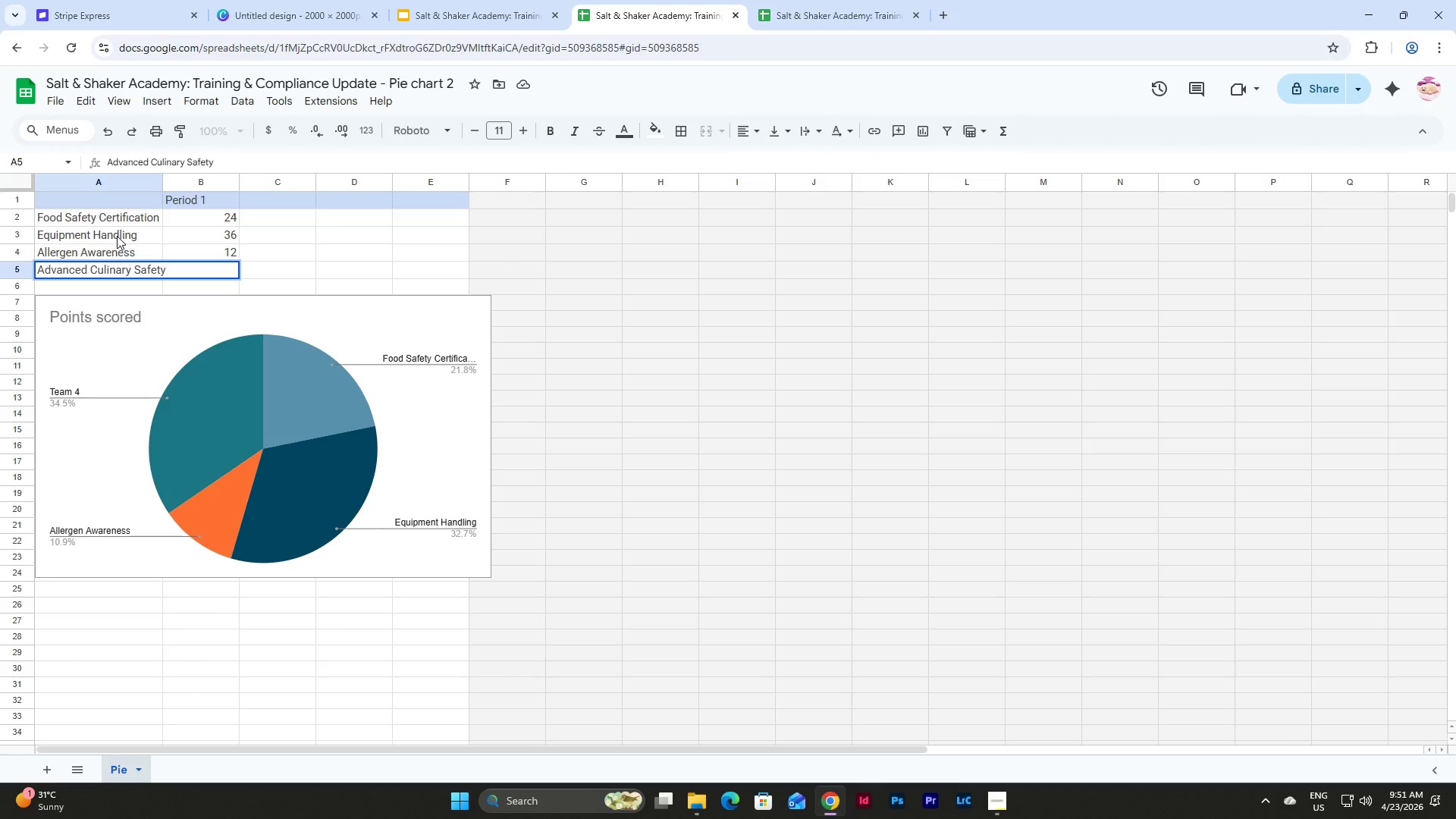 
left_click([324, 255])
 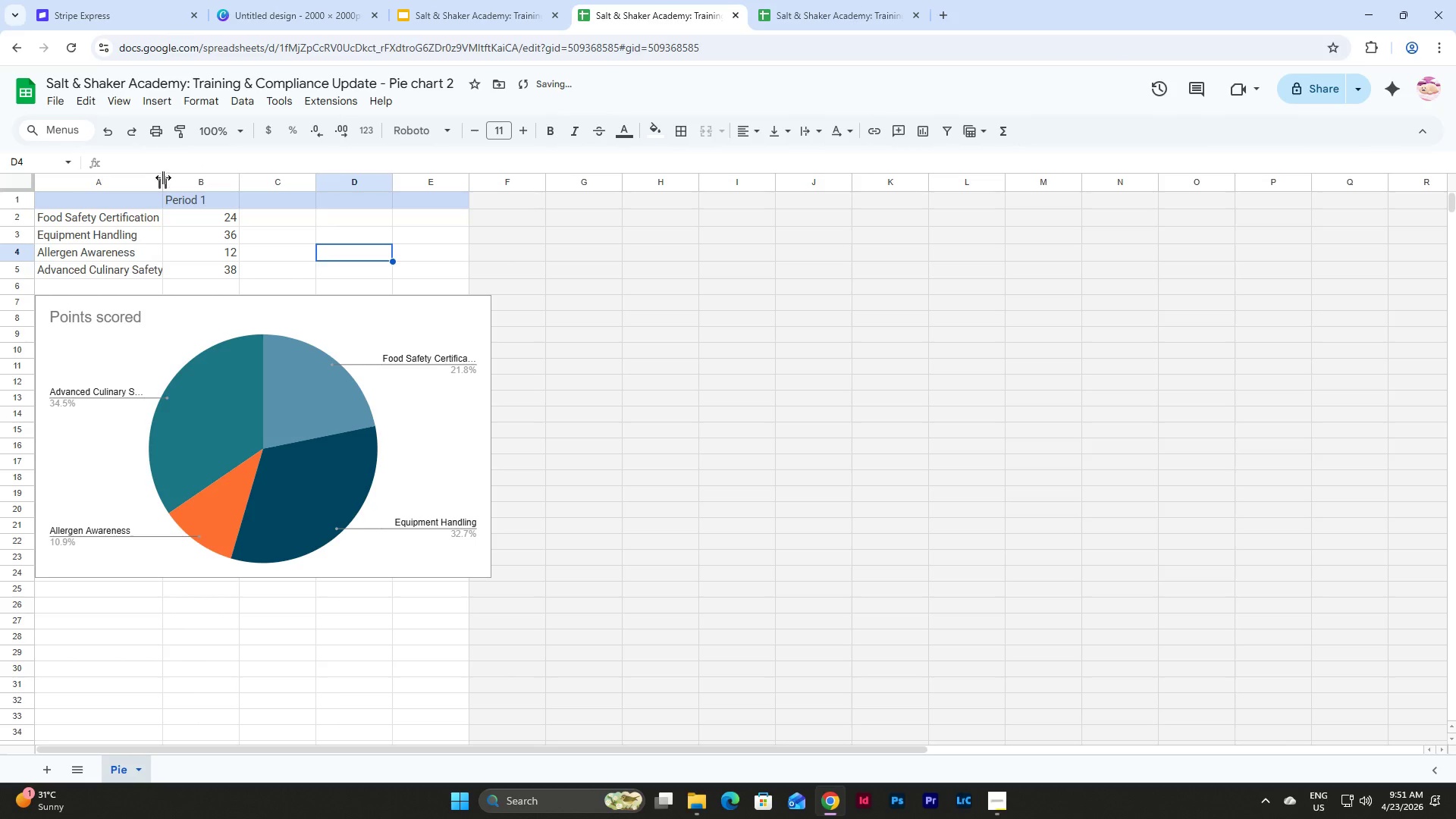 
left_click_drag(start_coordinate=[162, 179], to_coordinate=[166, 180])
 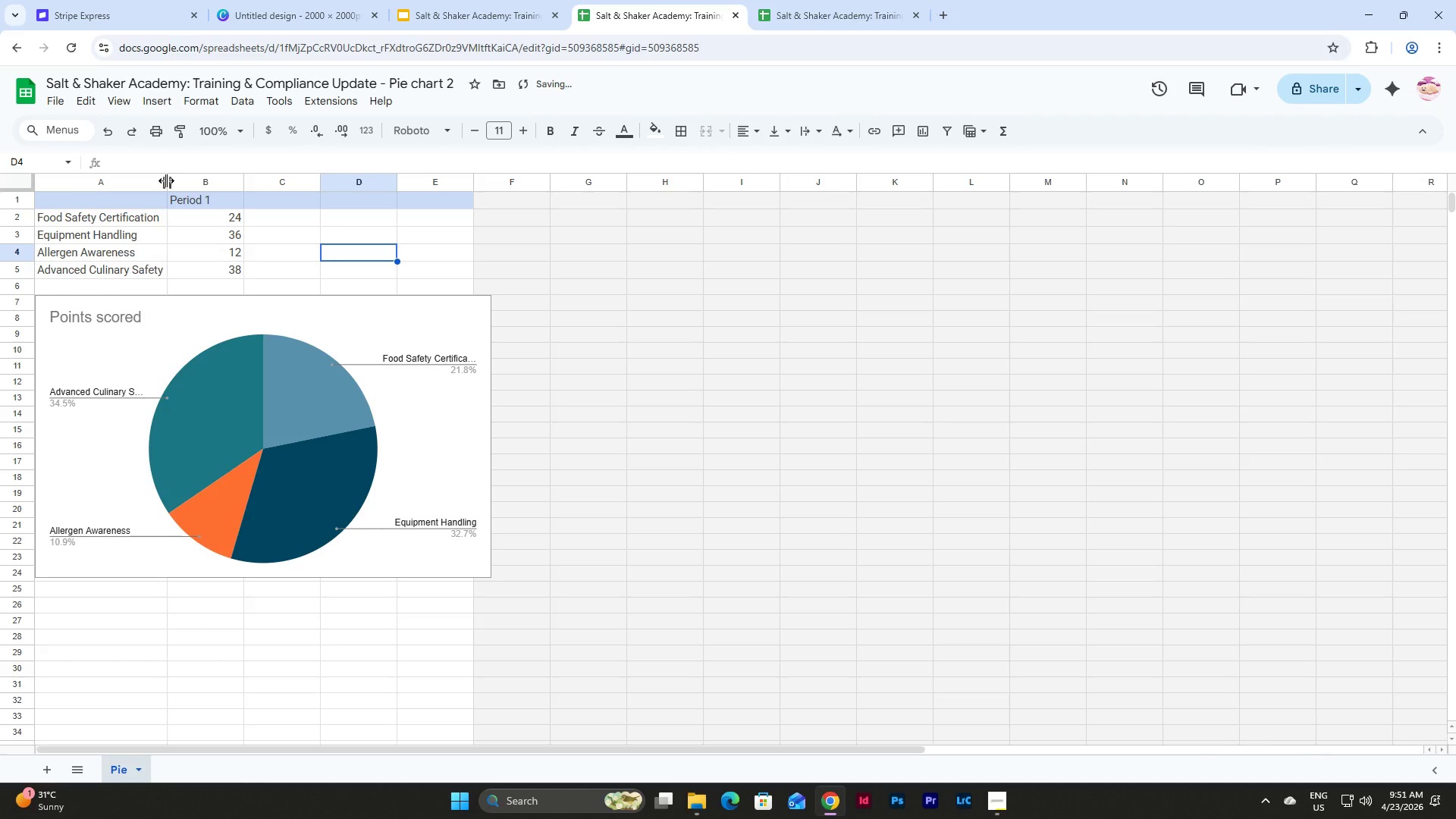 
left_click_drag(start_coordinate=[166, 180], to_coordinate=[174, 182])
 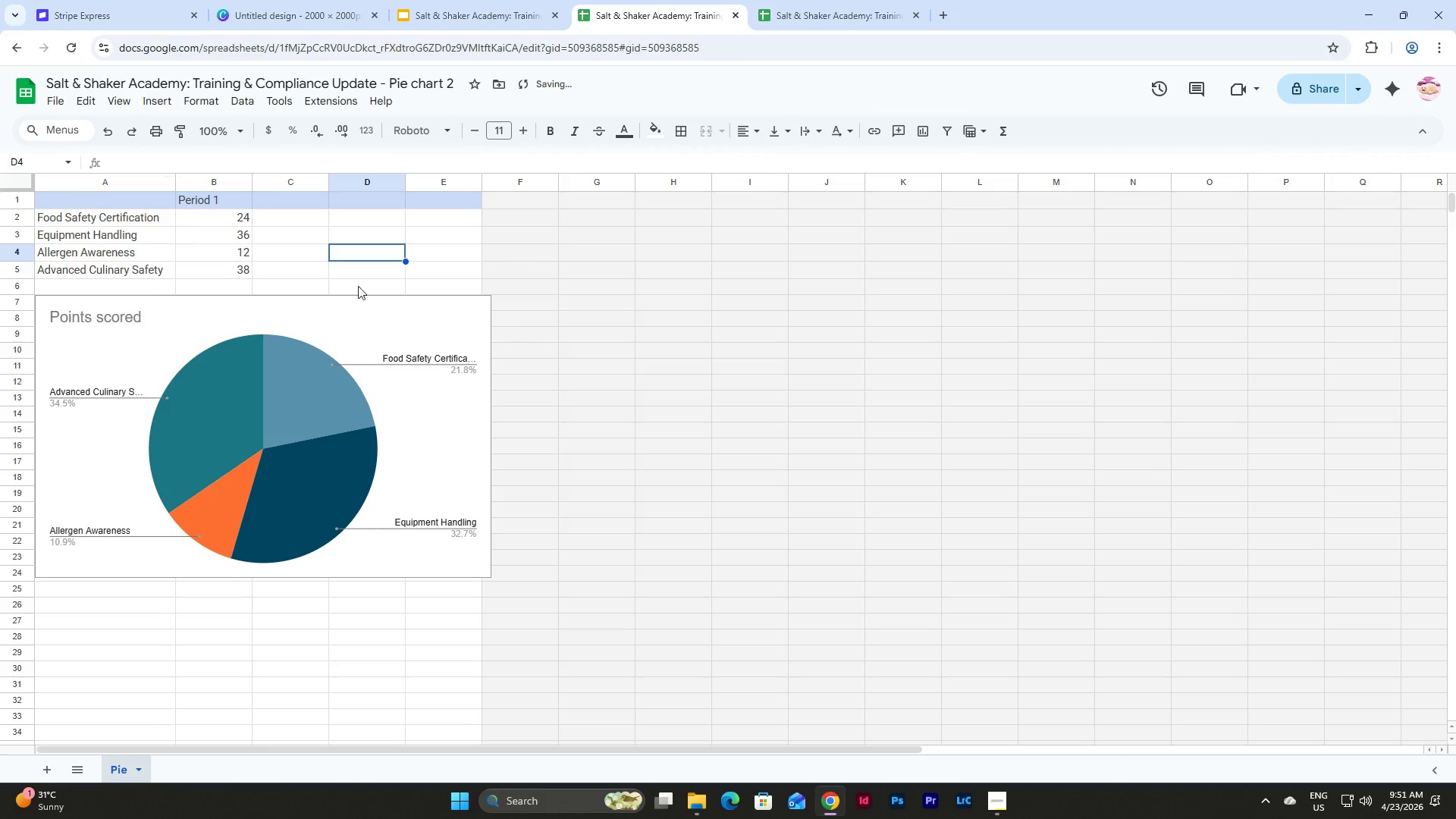 
left_click([233, 198])
 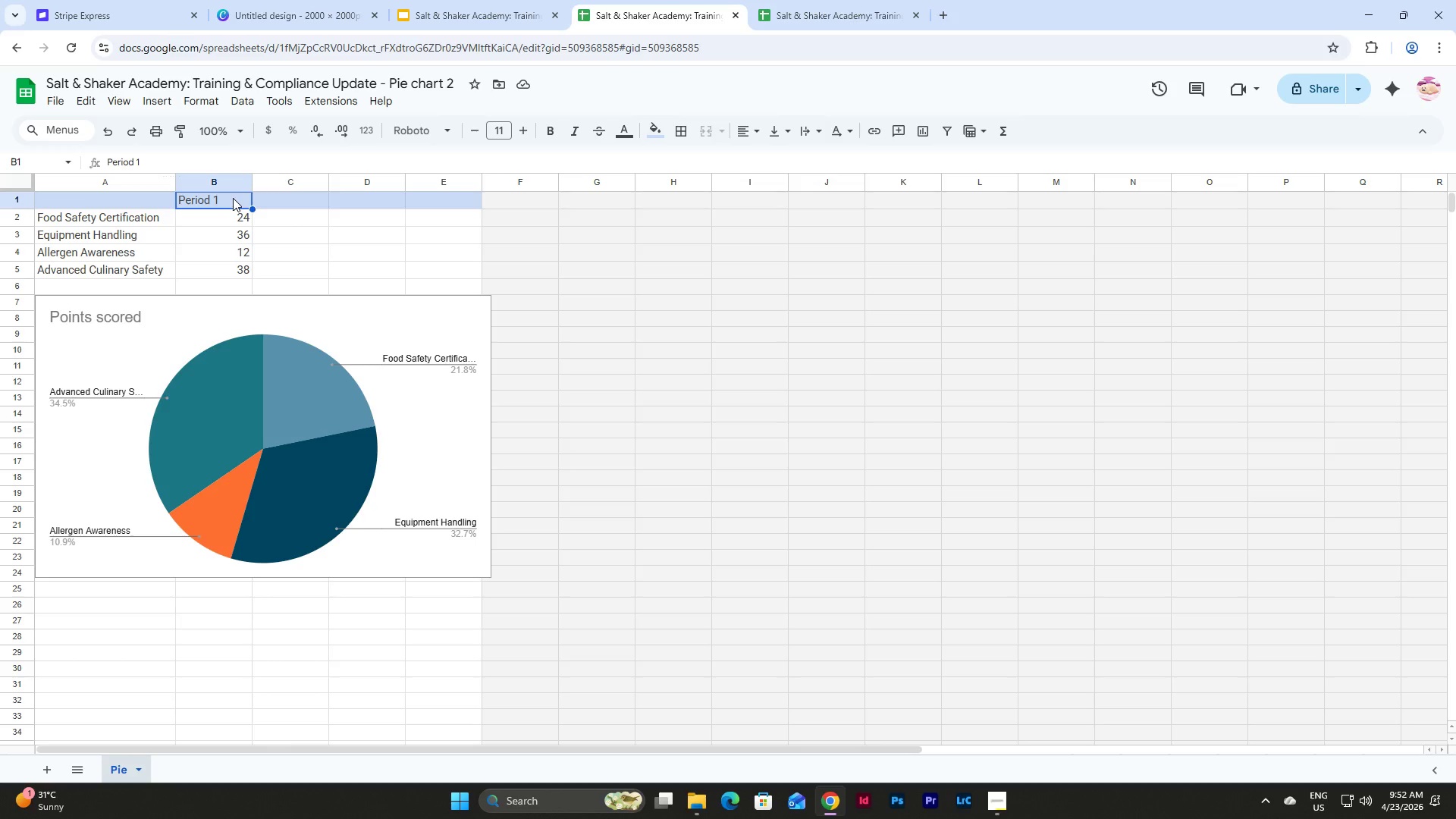 
wait(27.28)
 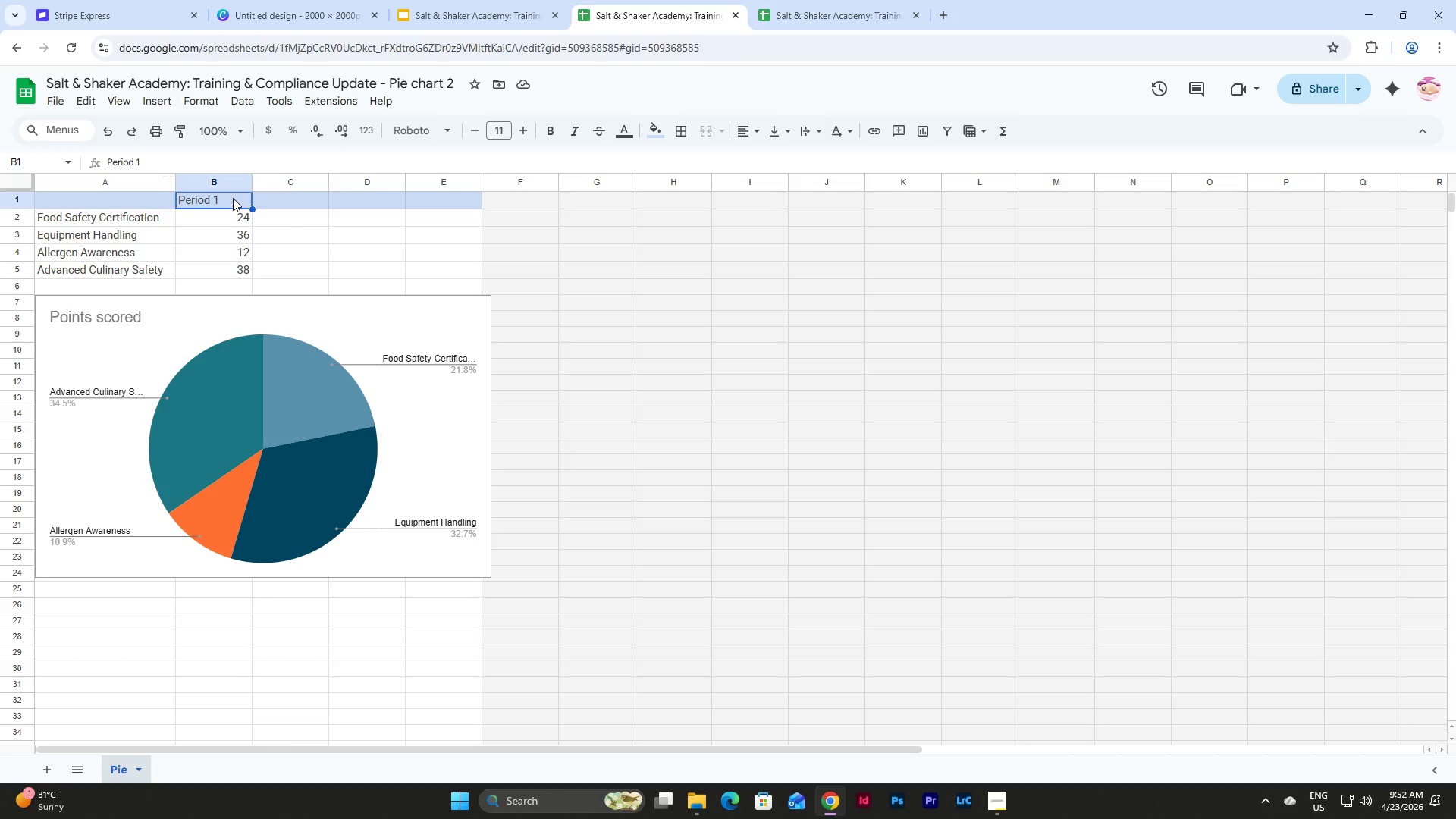 
type(Percentage)
 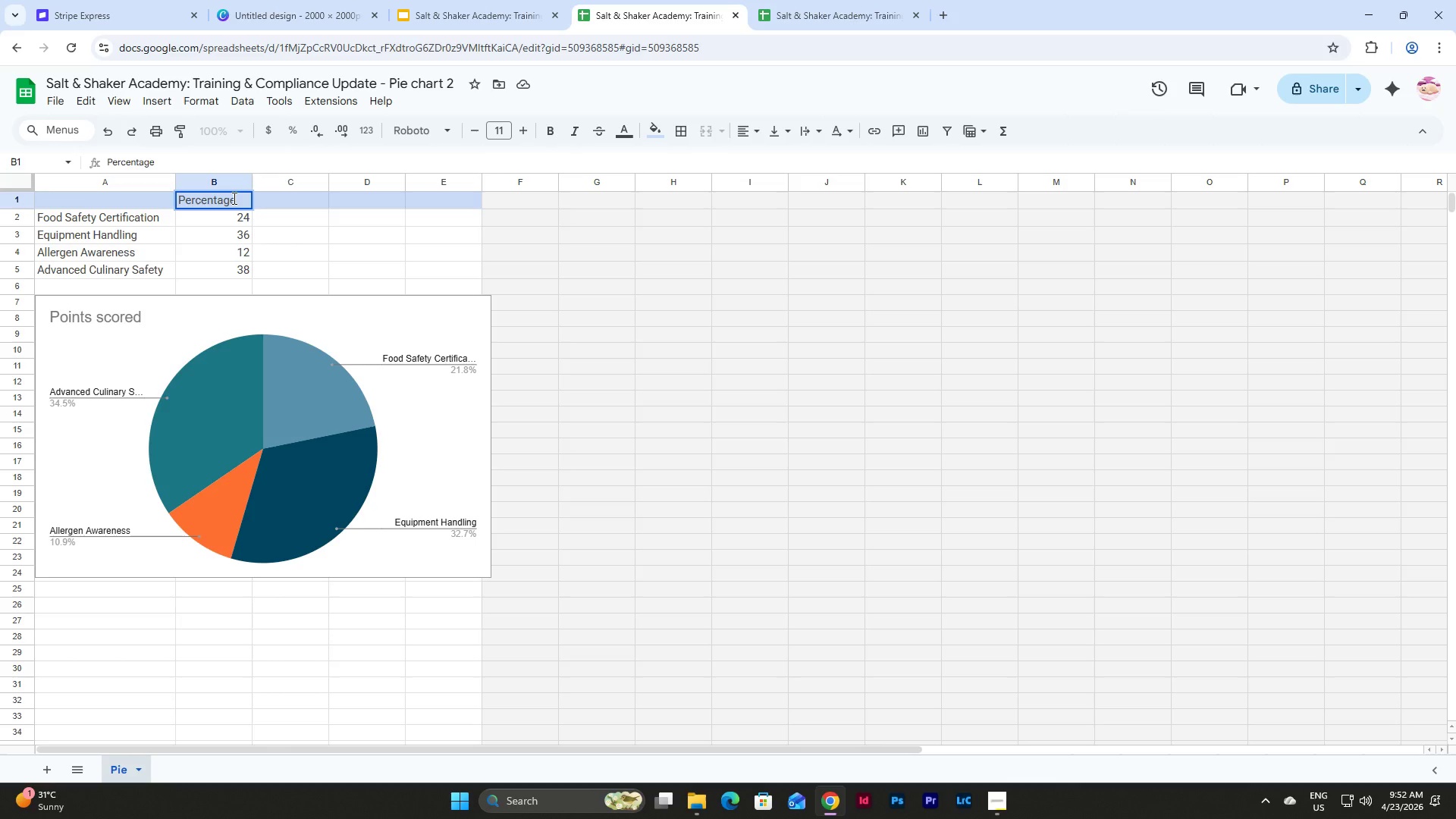 
key(Enter)
 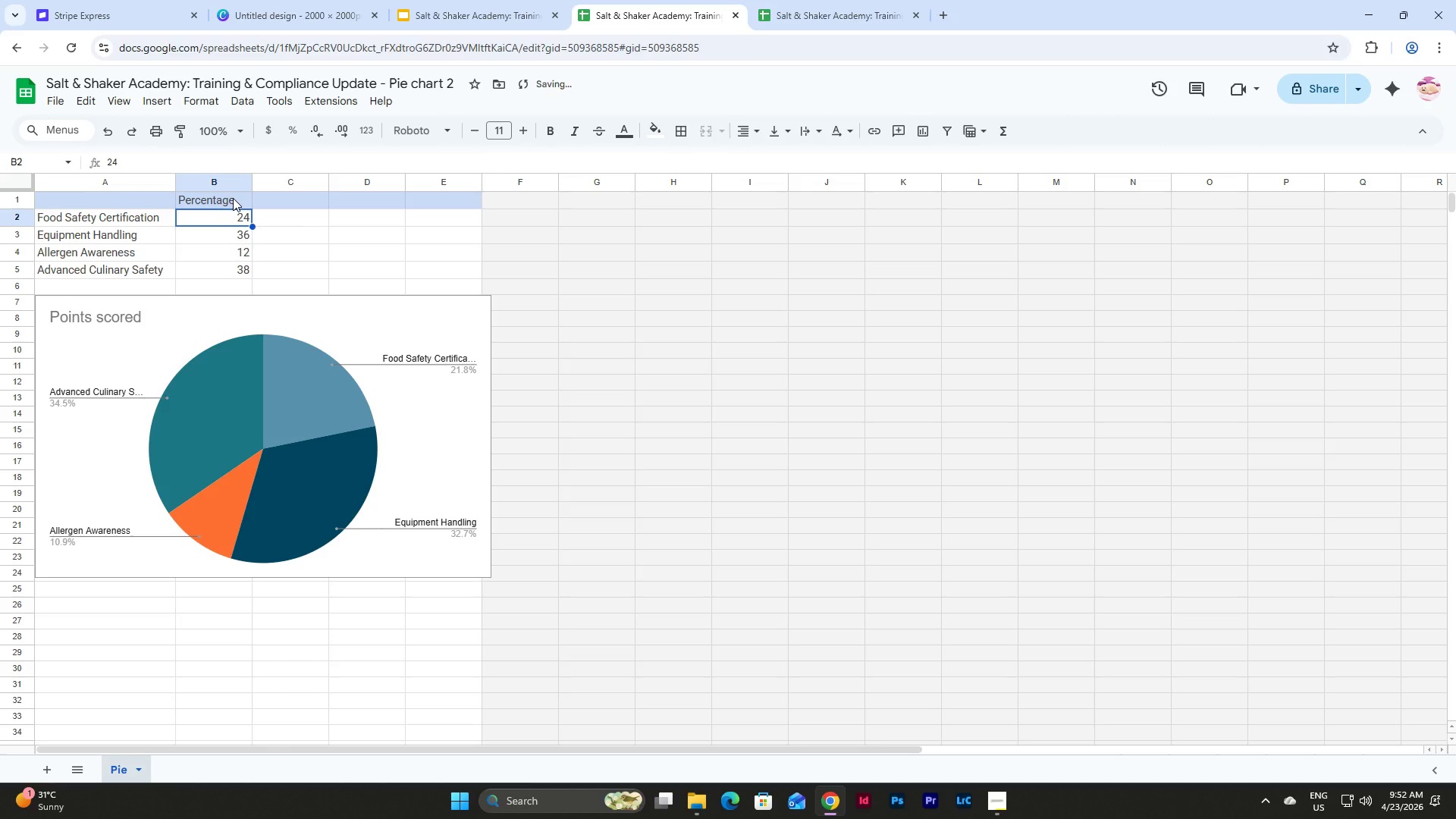 
key(NumpadDecimal)
 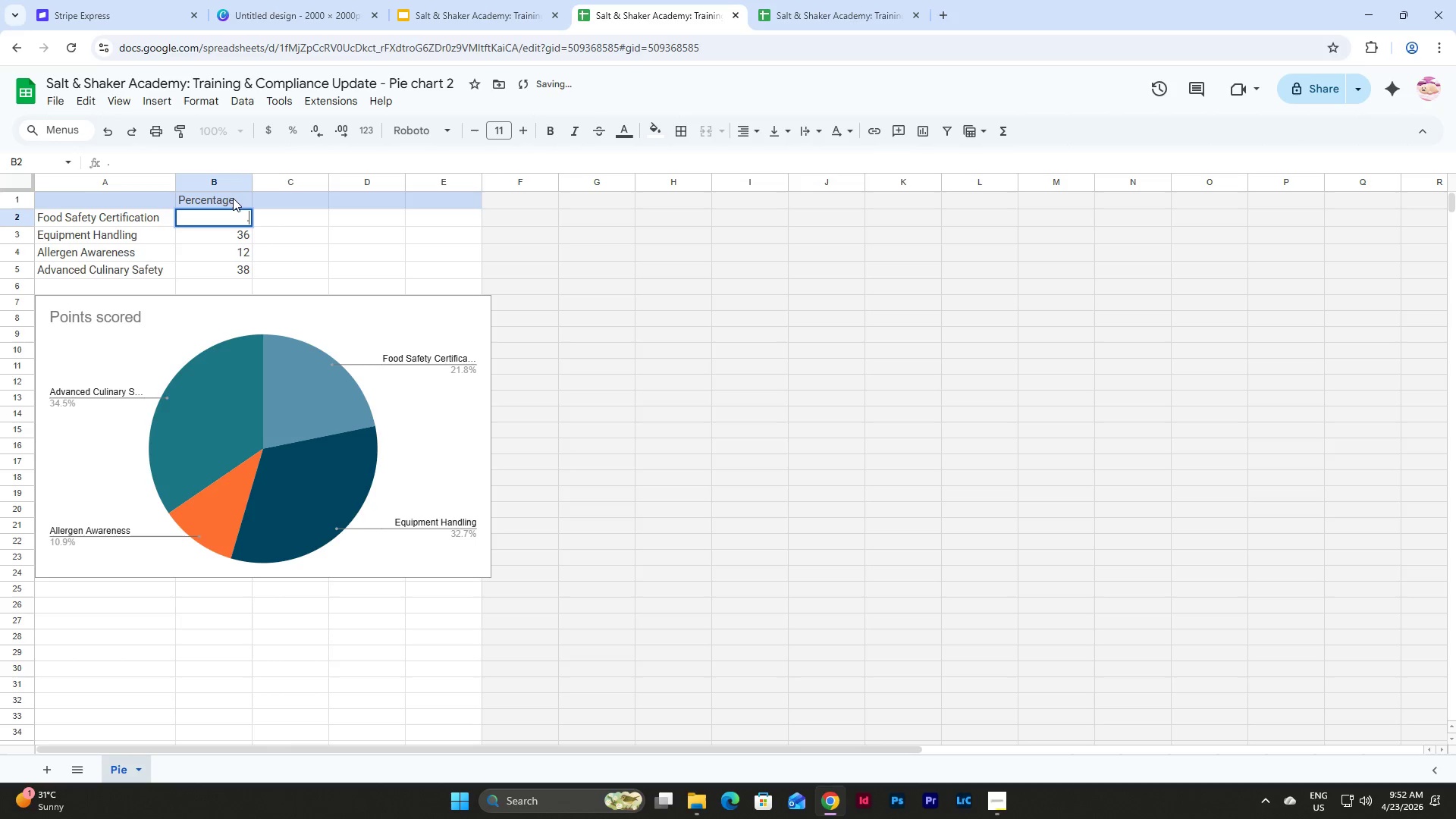 
key(Numpad5)
 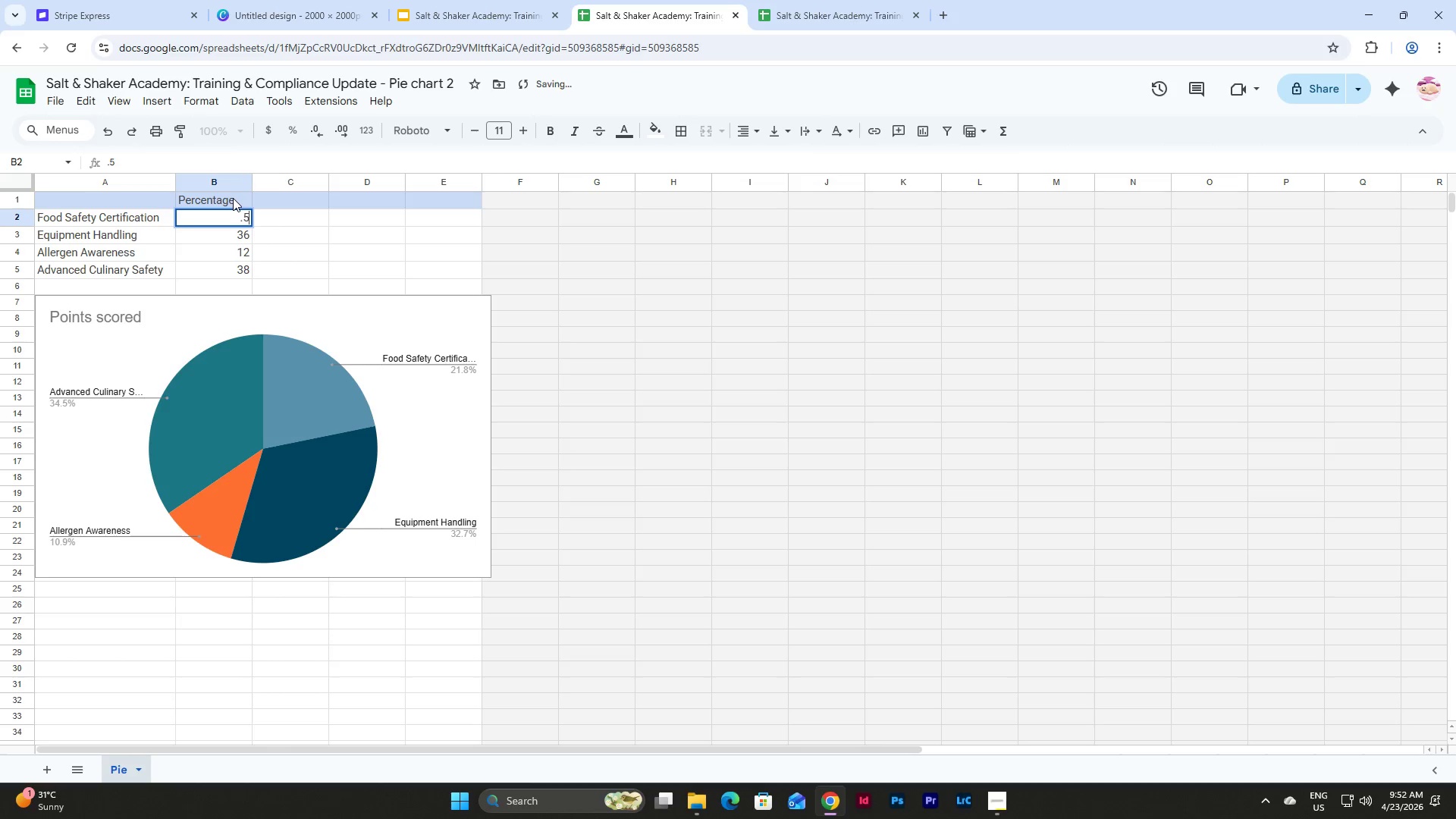 
key(Numpad5)
 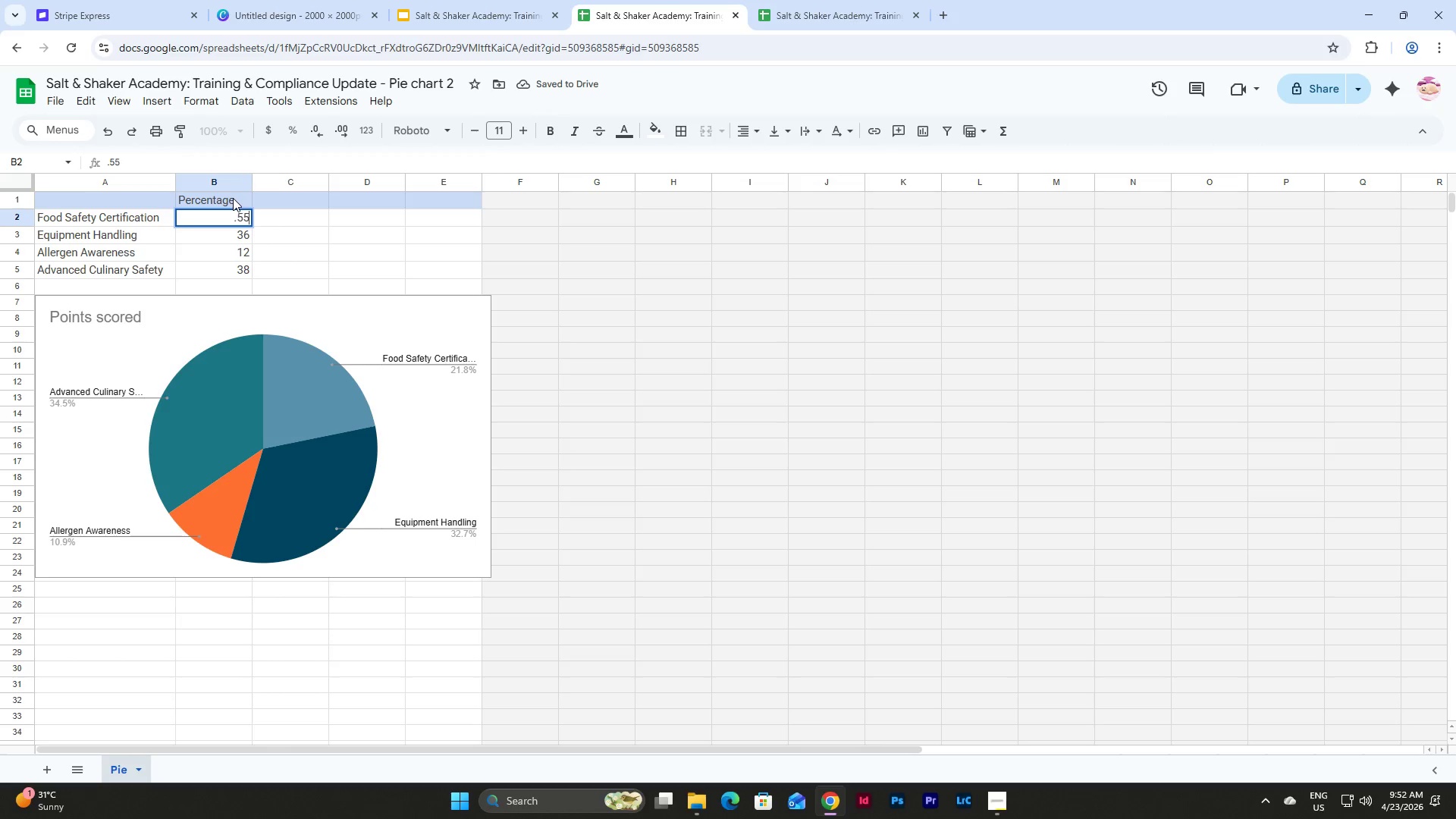 
key(NumpadEnter)
 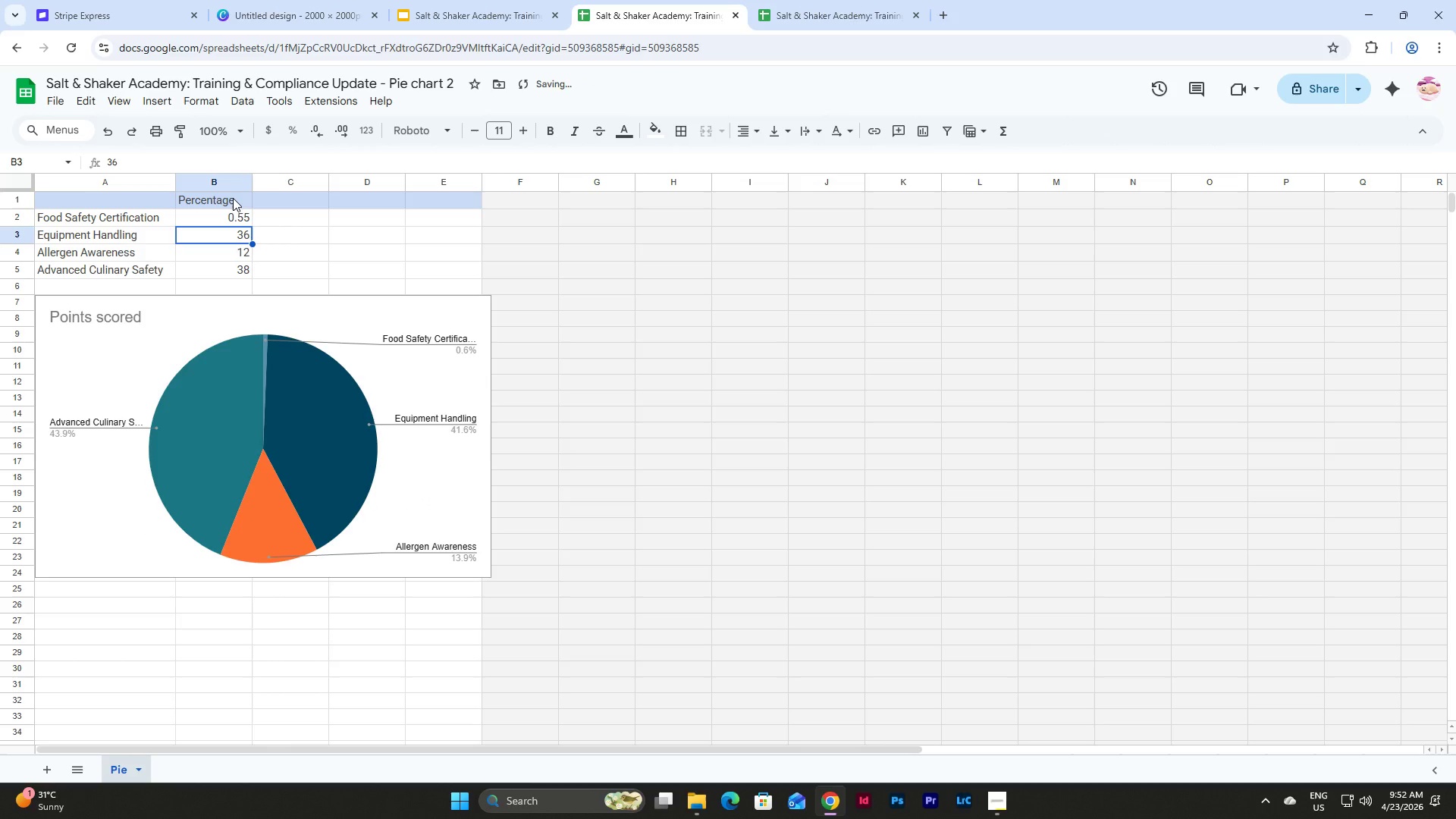 
key(NumpadDecimal)
 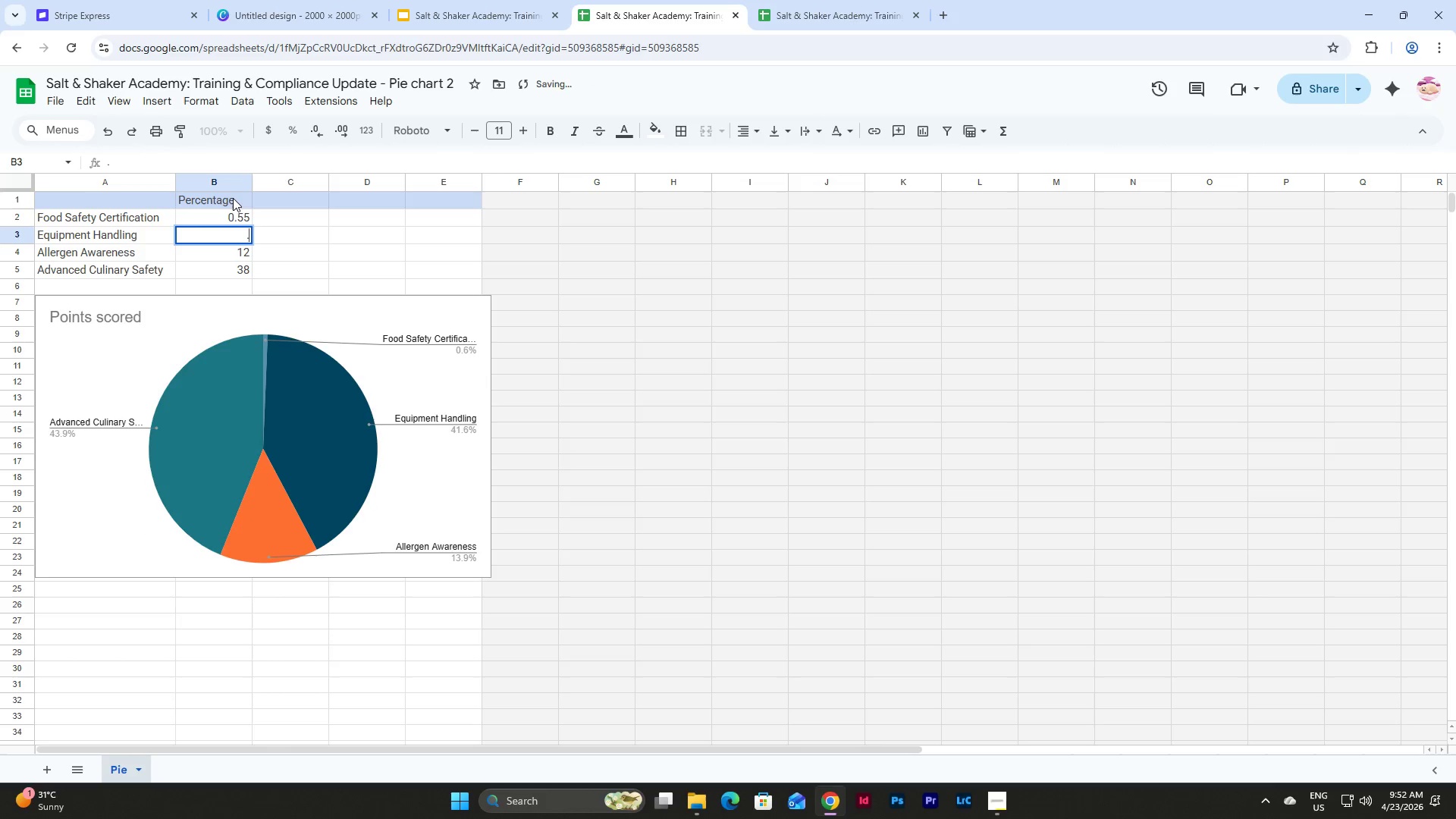 
key(Numpad2)
 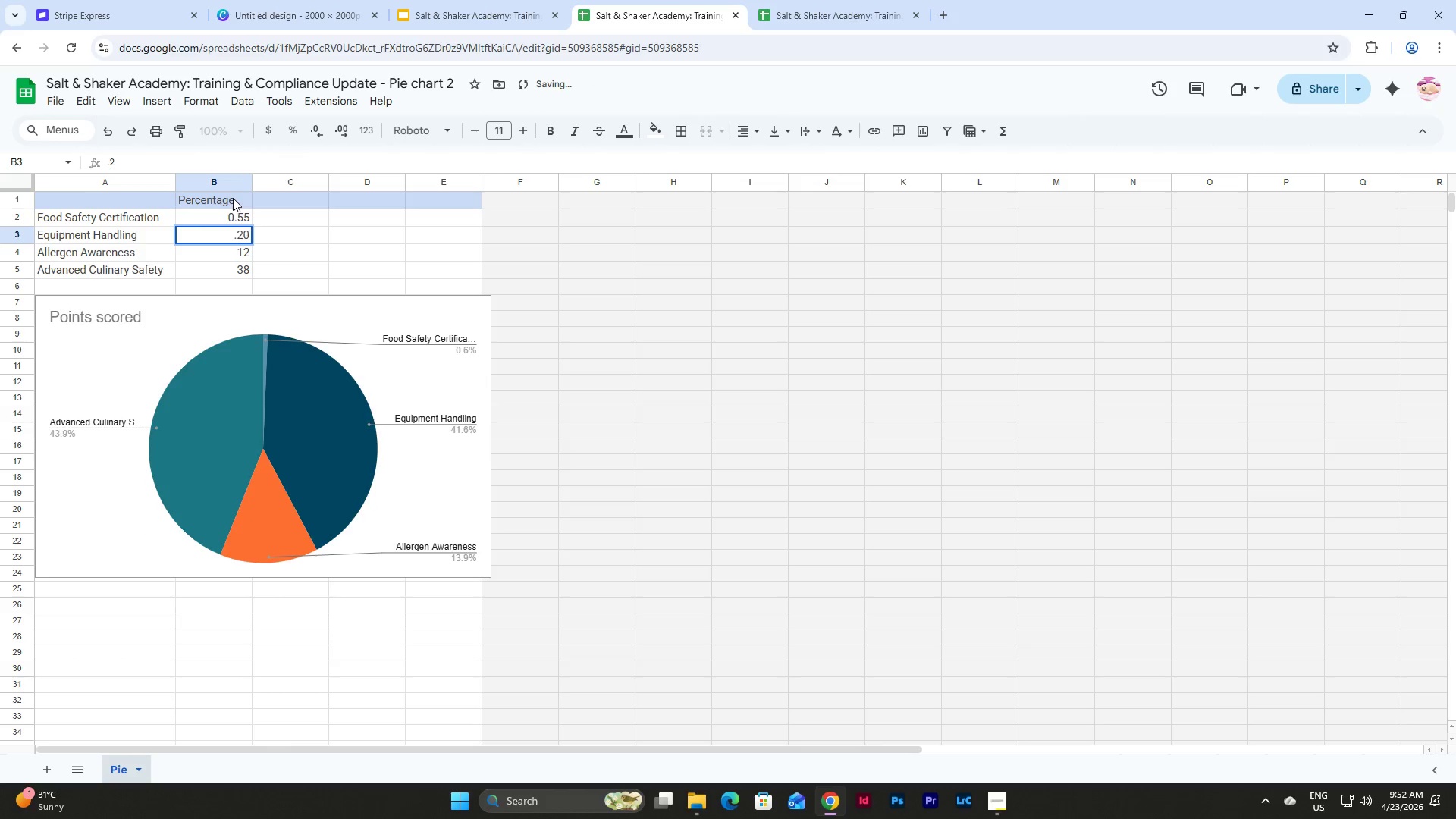 
key(Numpad0)
 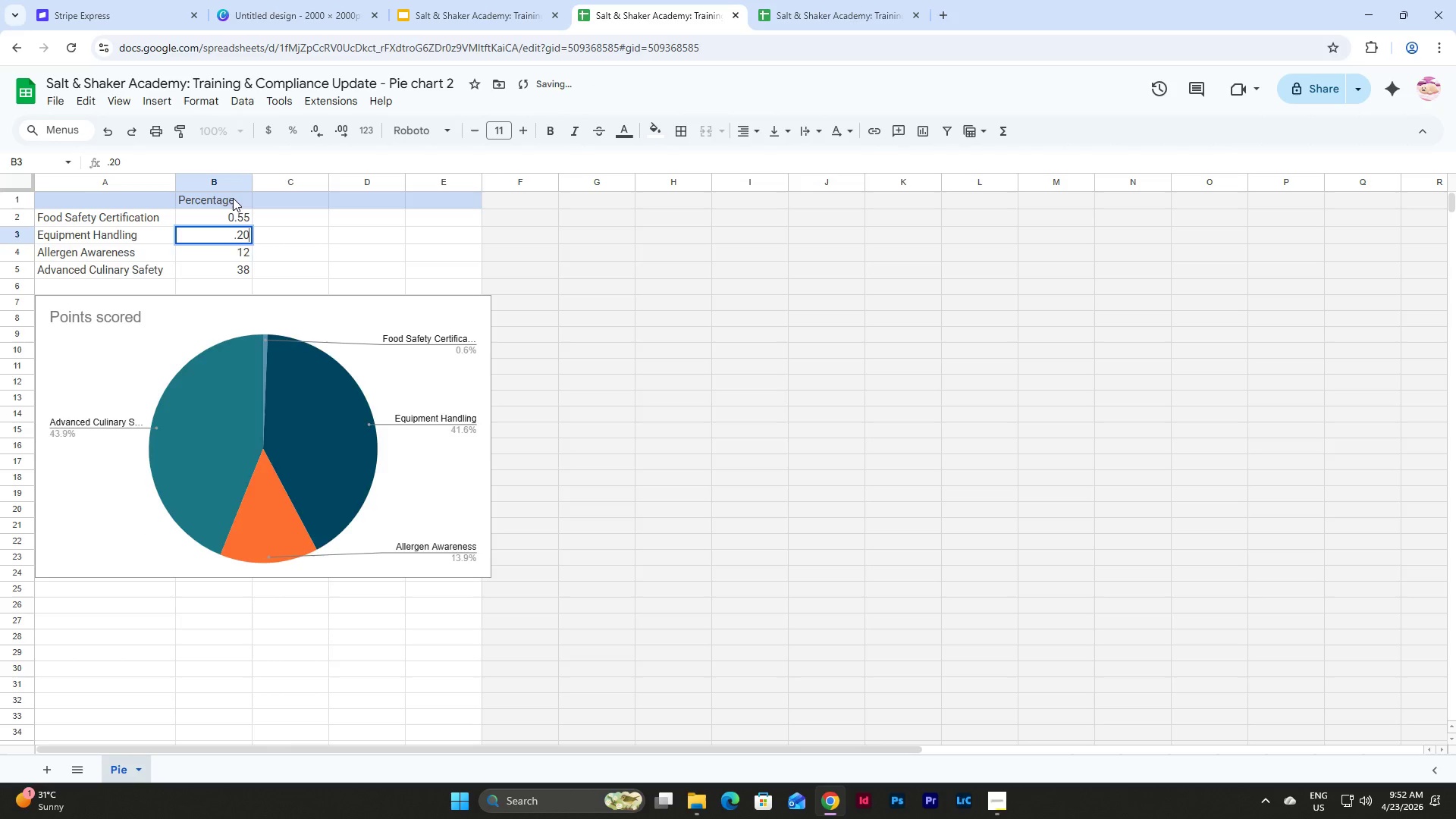 
key(NumpadEnter)
 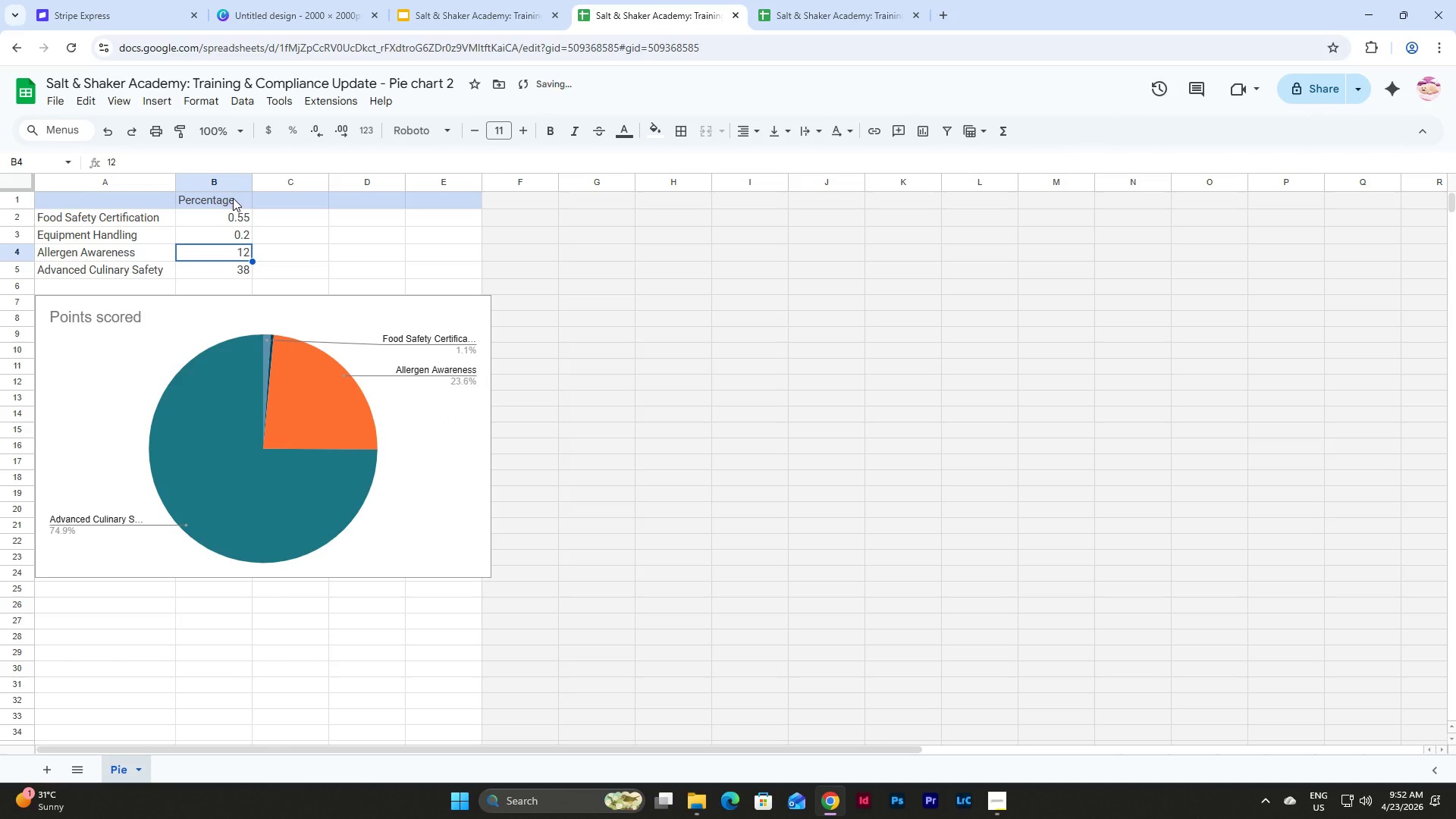 
key(NumpadDecimal)
 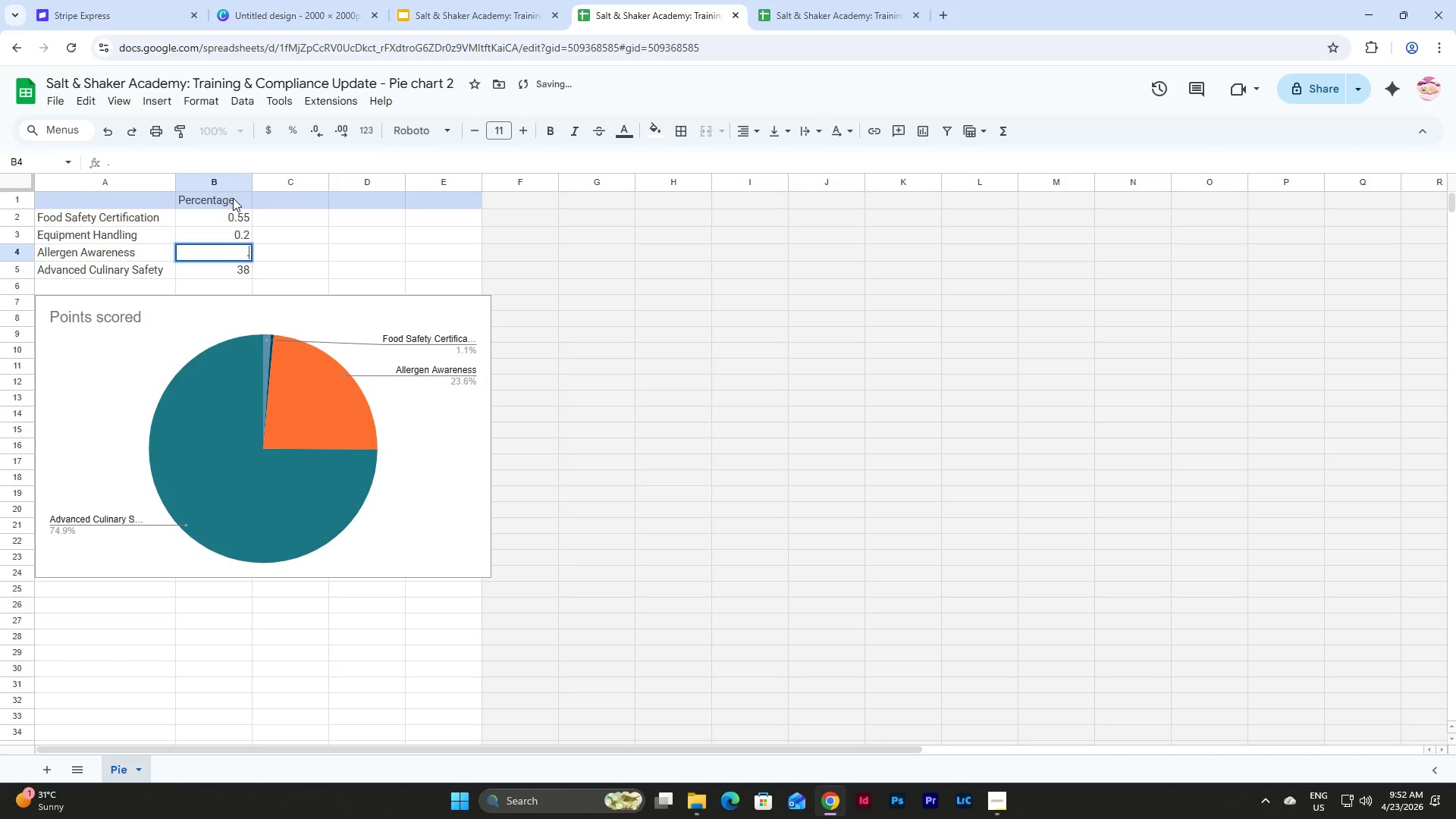 
key(Numpad1)
 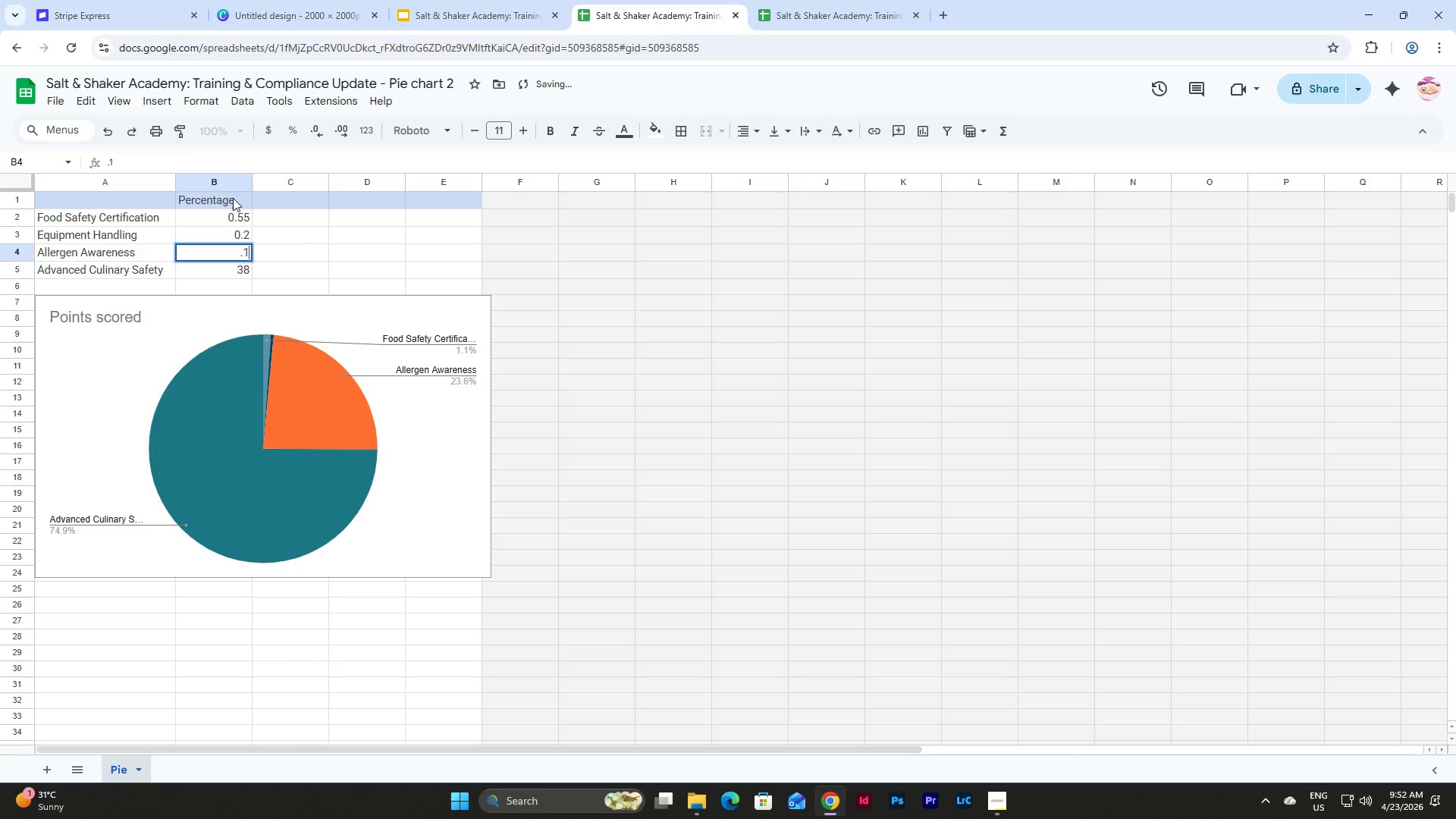 
key(Numpad5)
 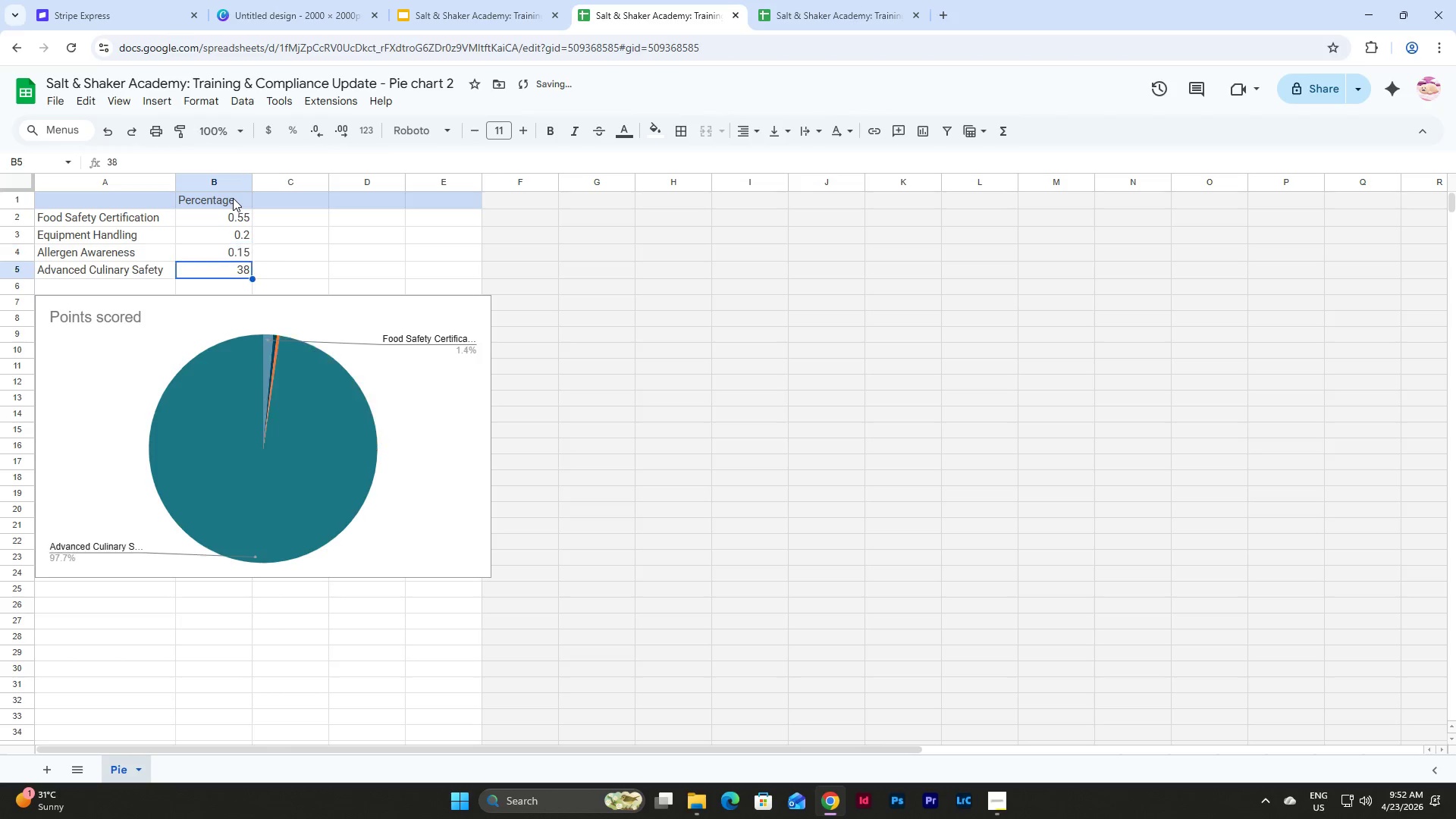 
key(NumpadEnter)
 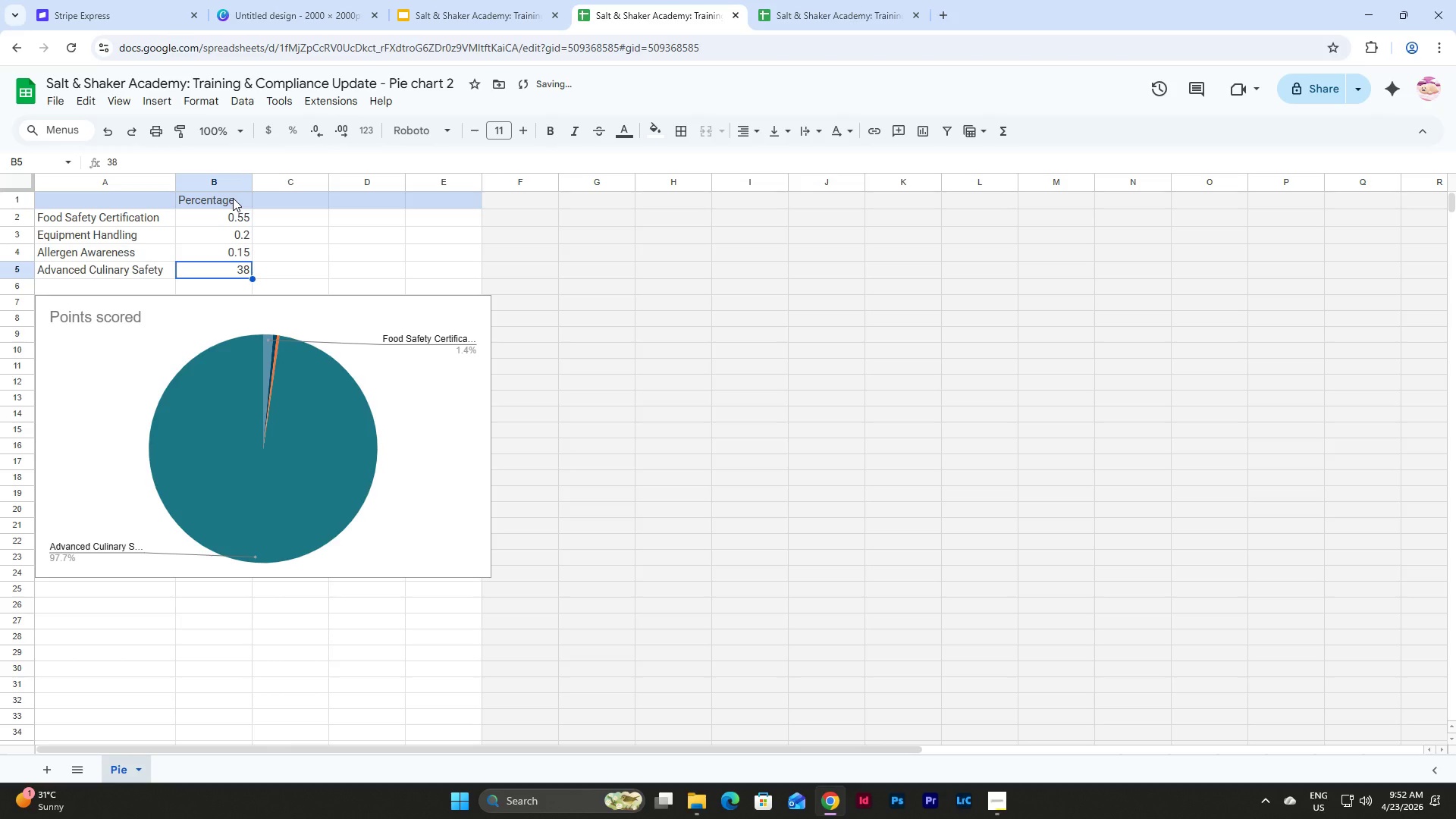 
key(NumpadDecimal)
 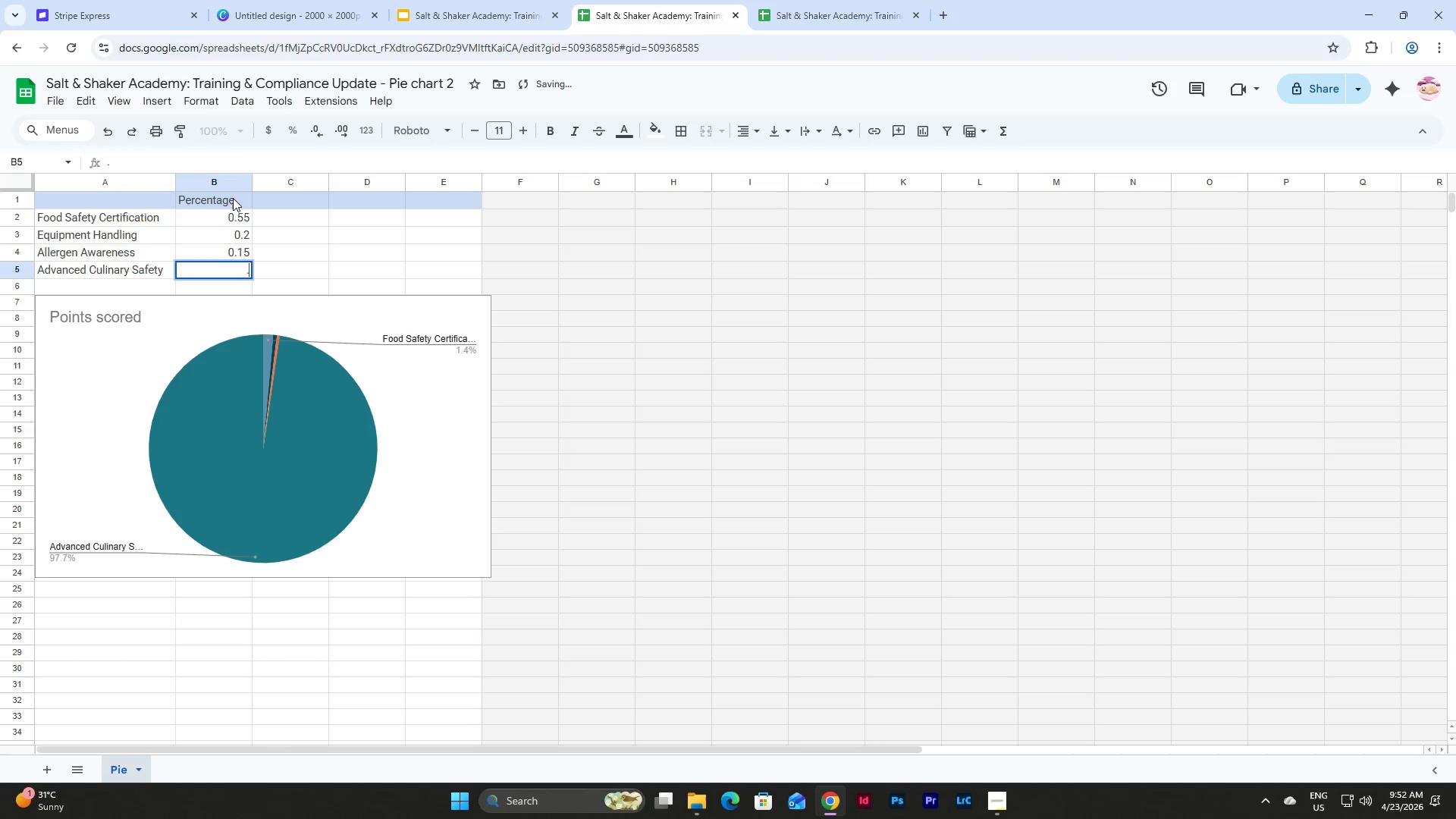 
key(Numpad1)
 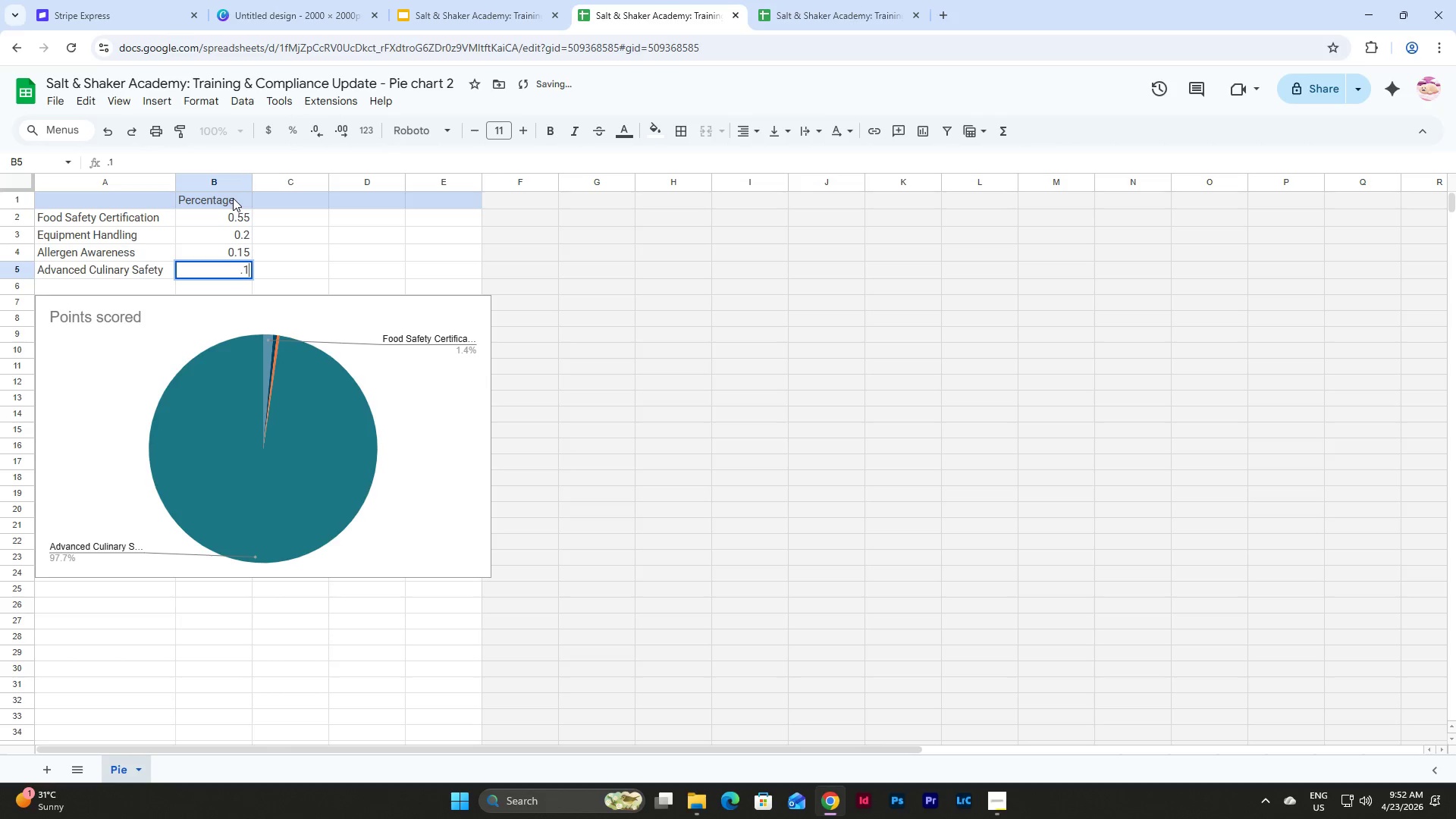 
key(Numpad0)
 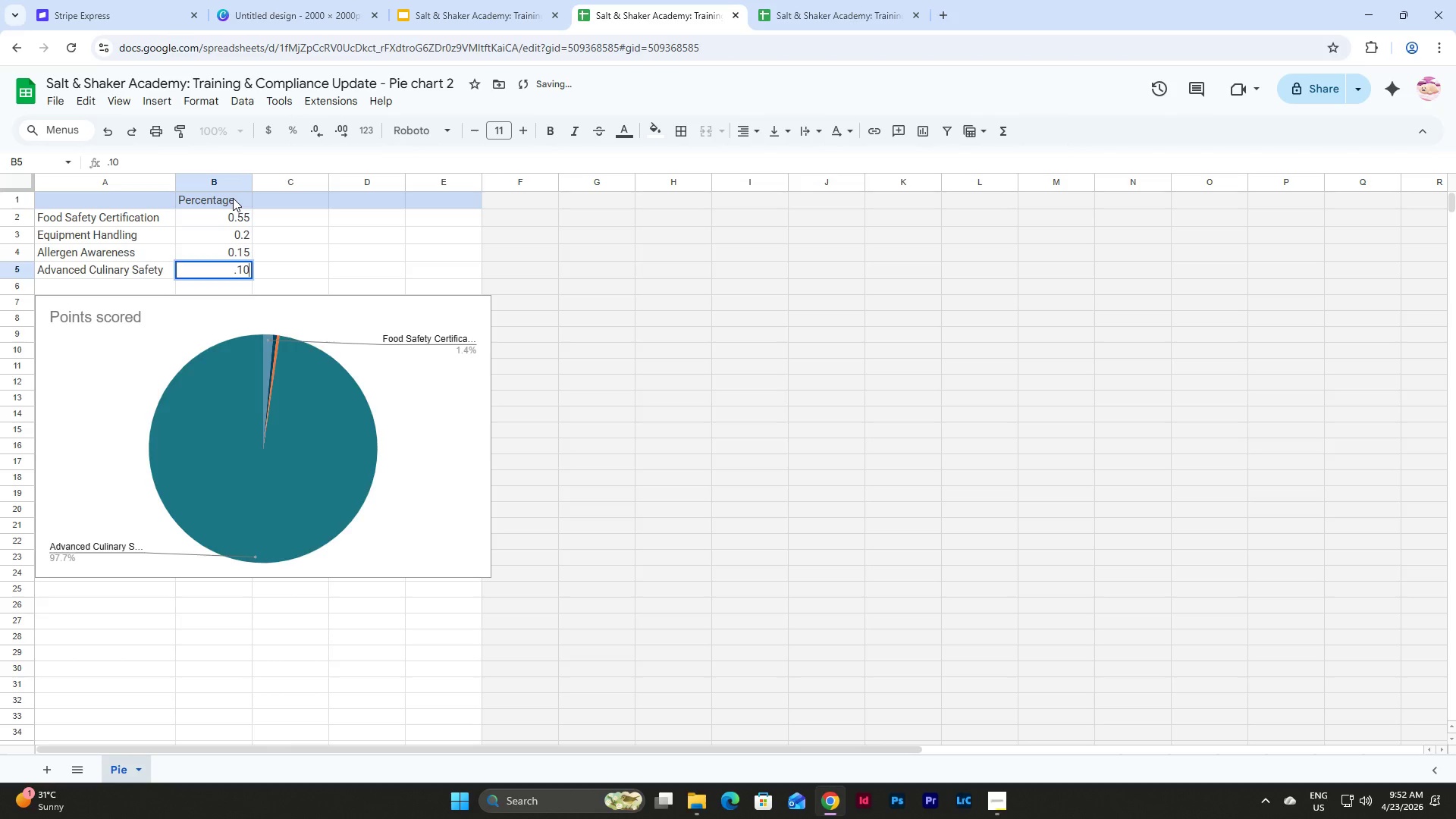 
key(NumpadEnter)
 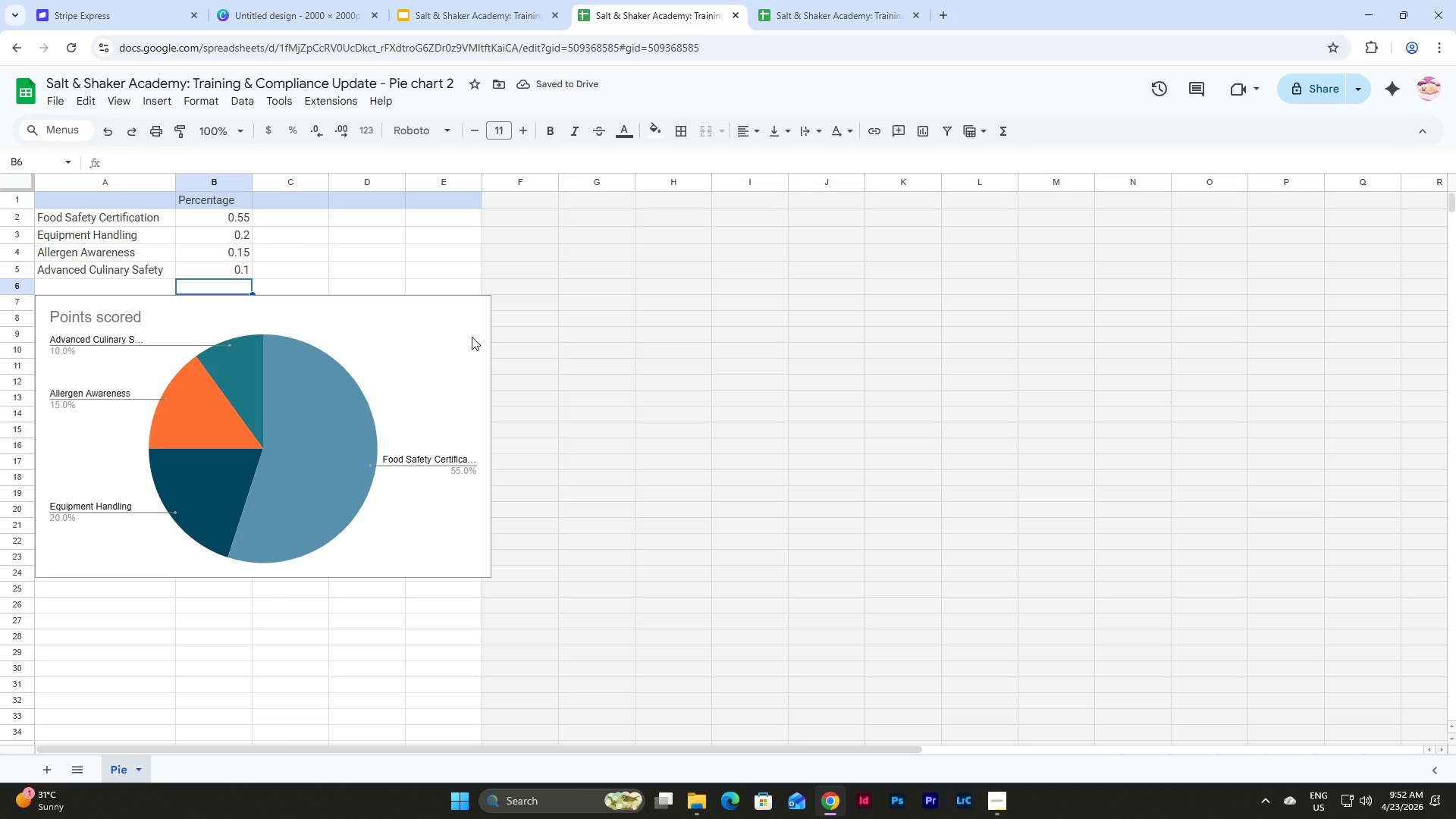 
wait(8.38)
 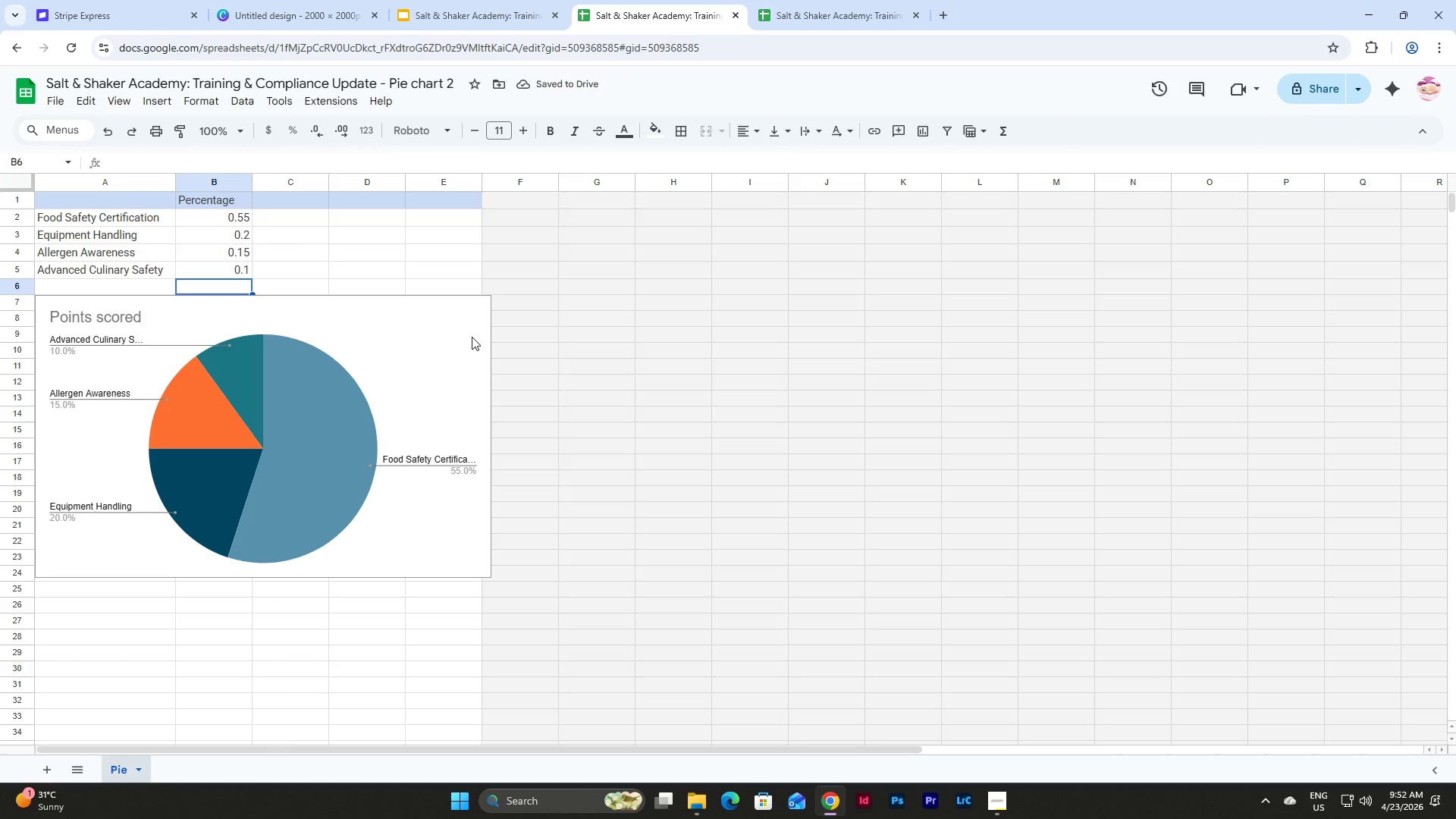 
double_click([140, 316])
 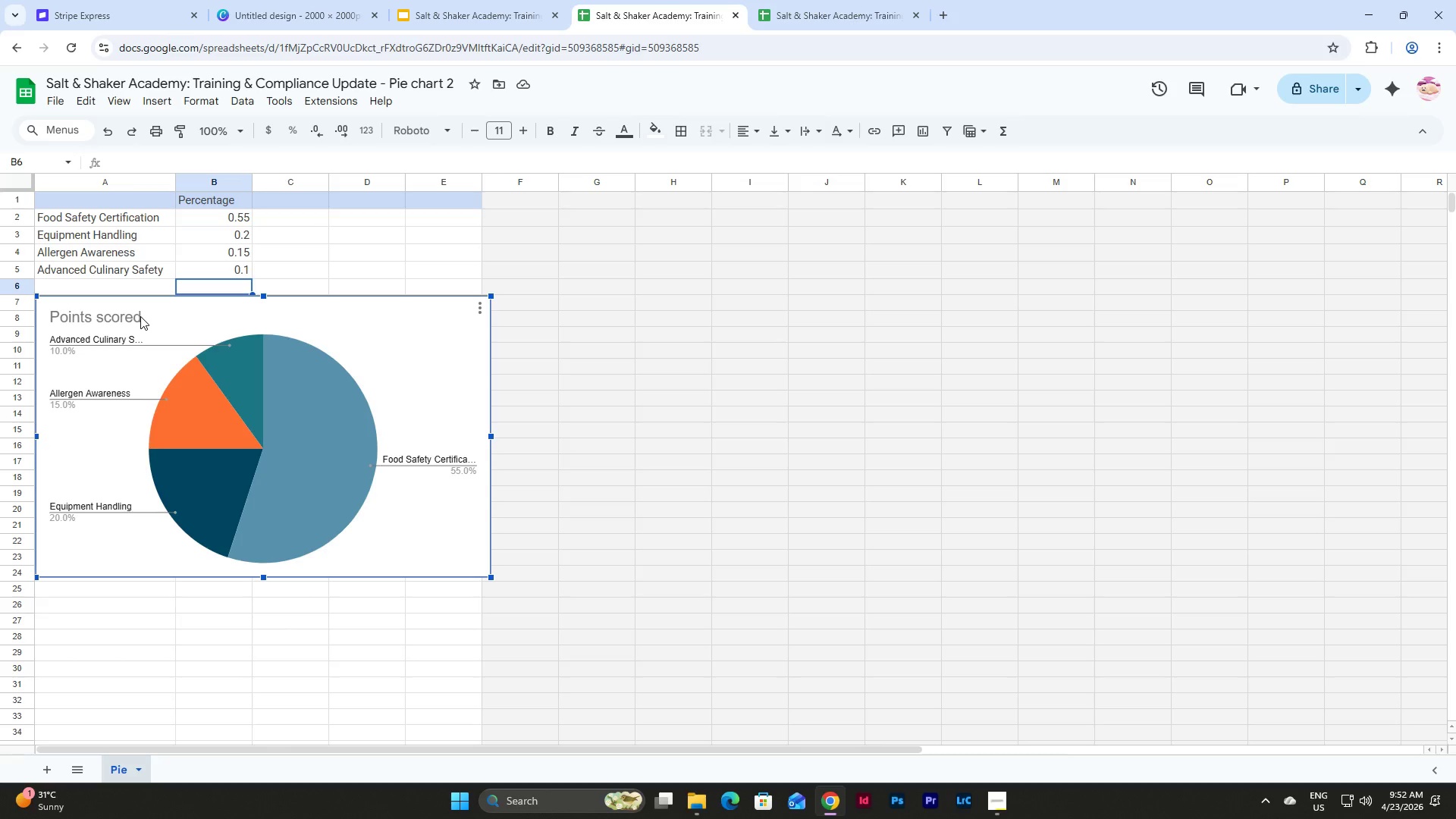 
triple_click([140, 316])
 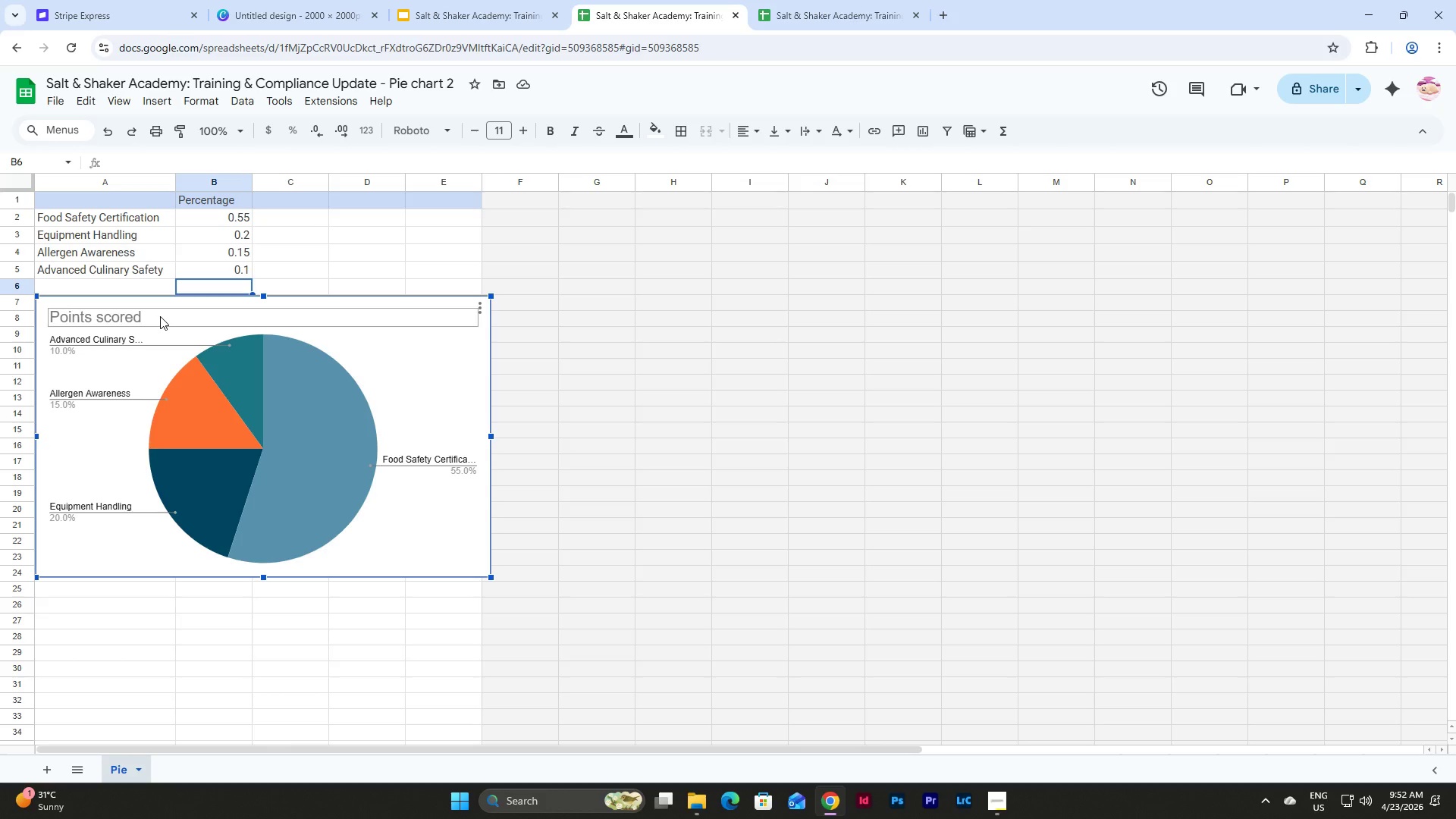 
double_click([160, 316])
 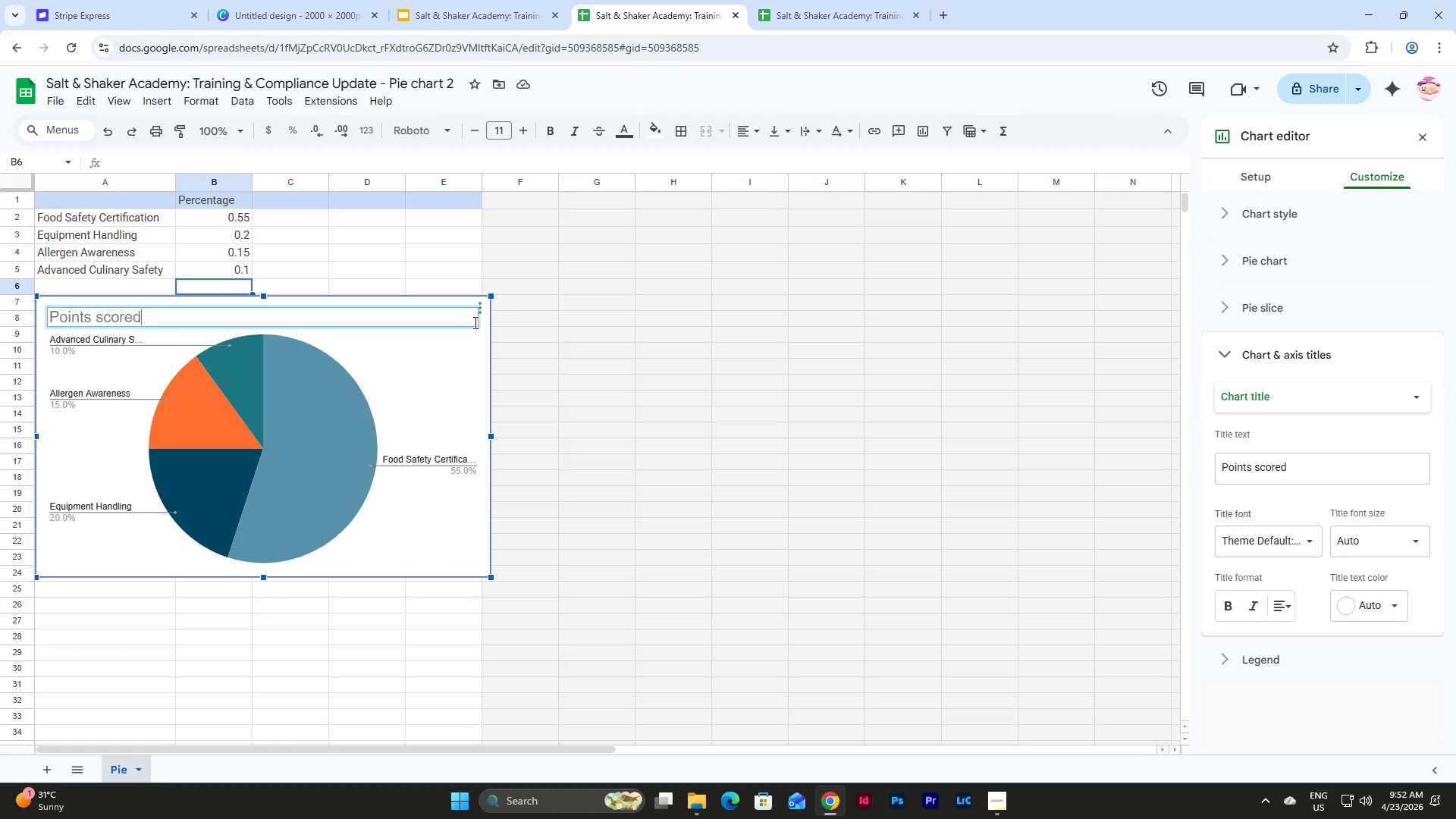 
double_click([529, 353])
 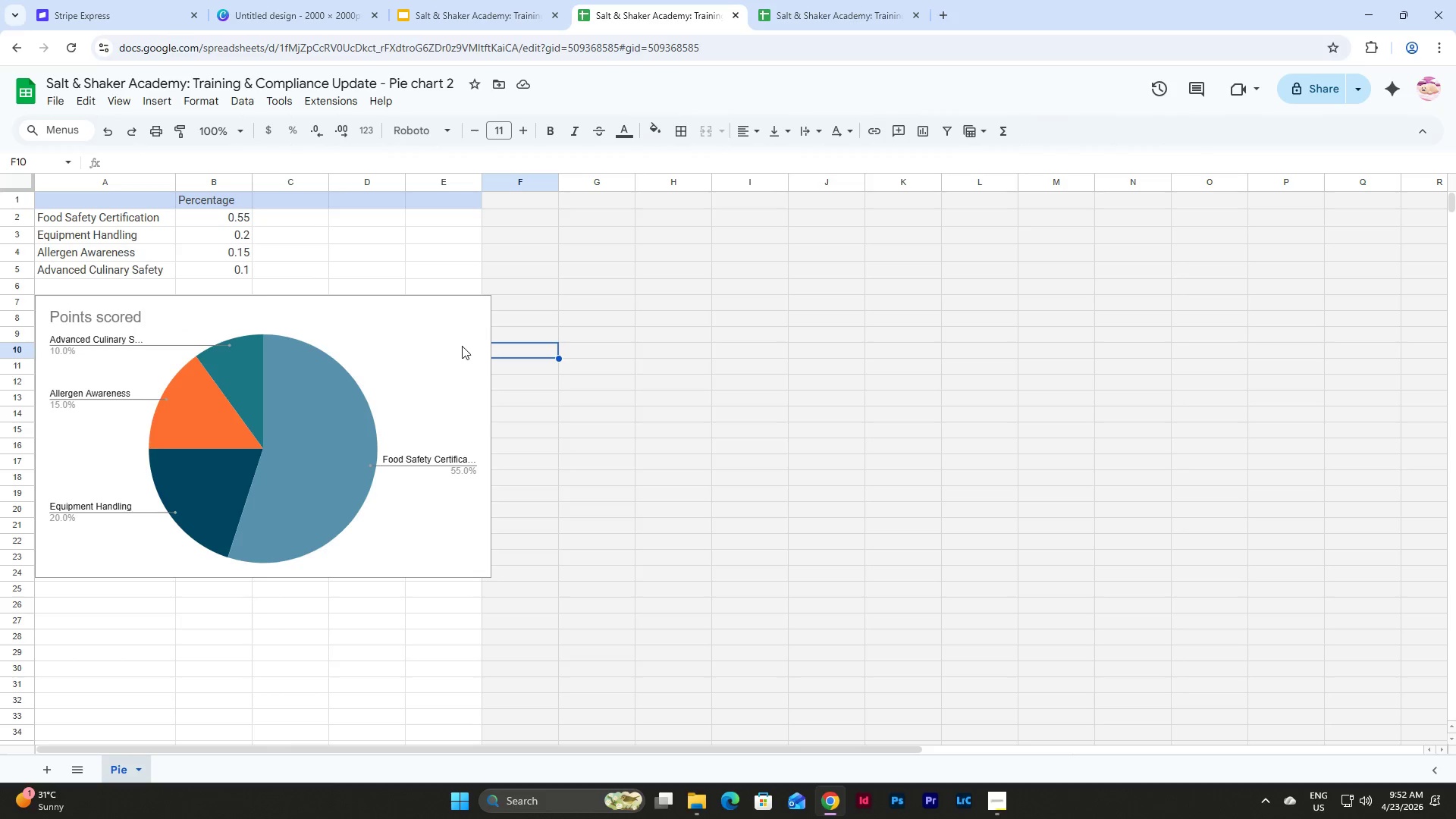 
triple_click([462, 346])
 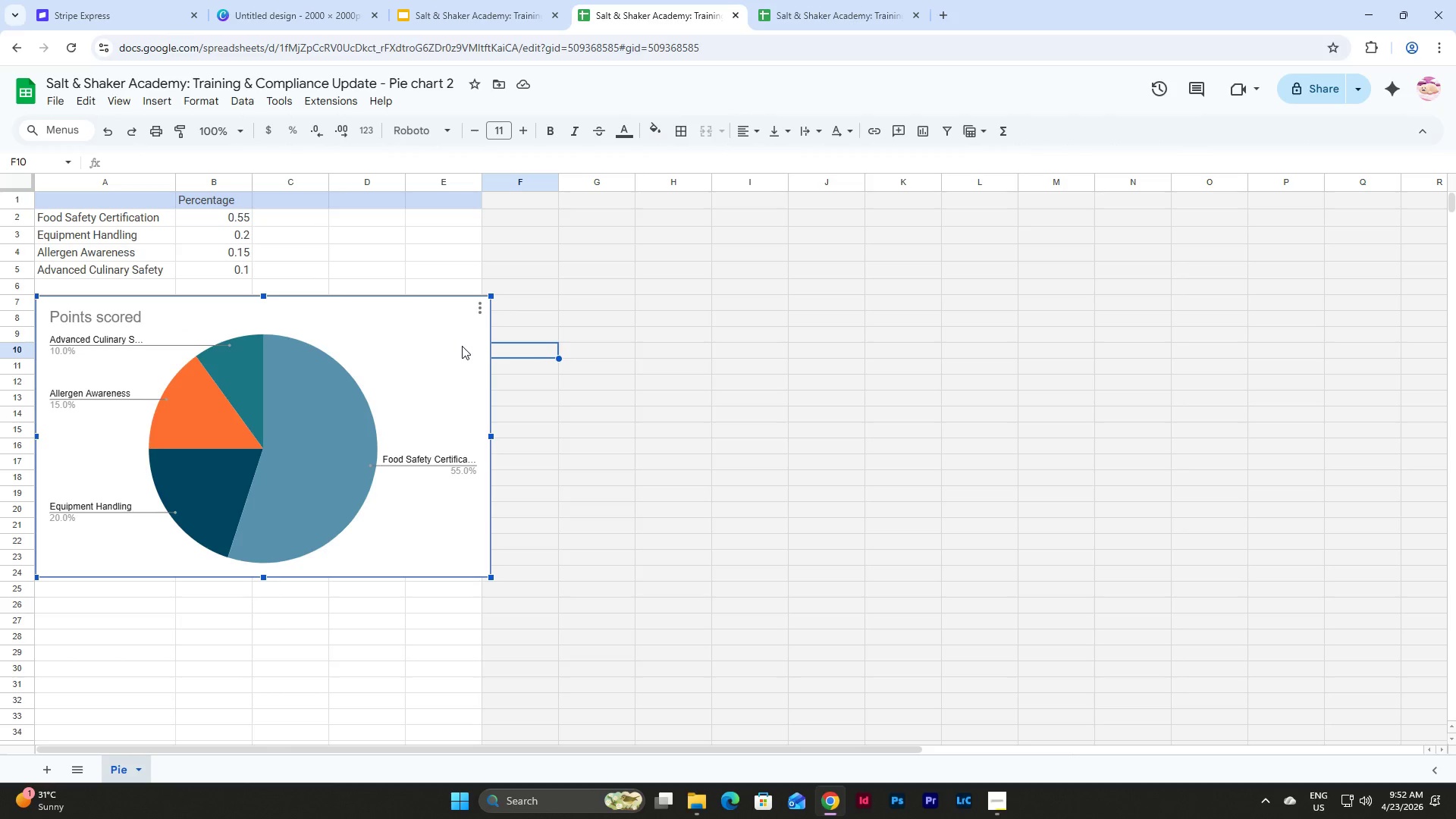 
triple_click([462, 346])
 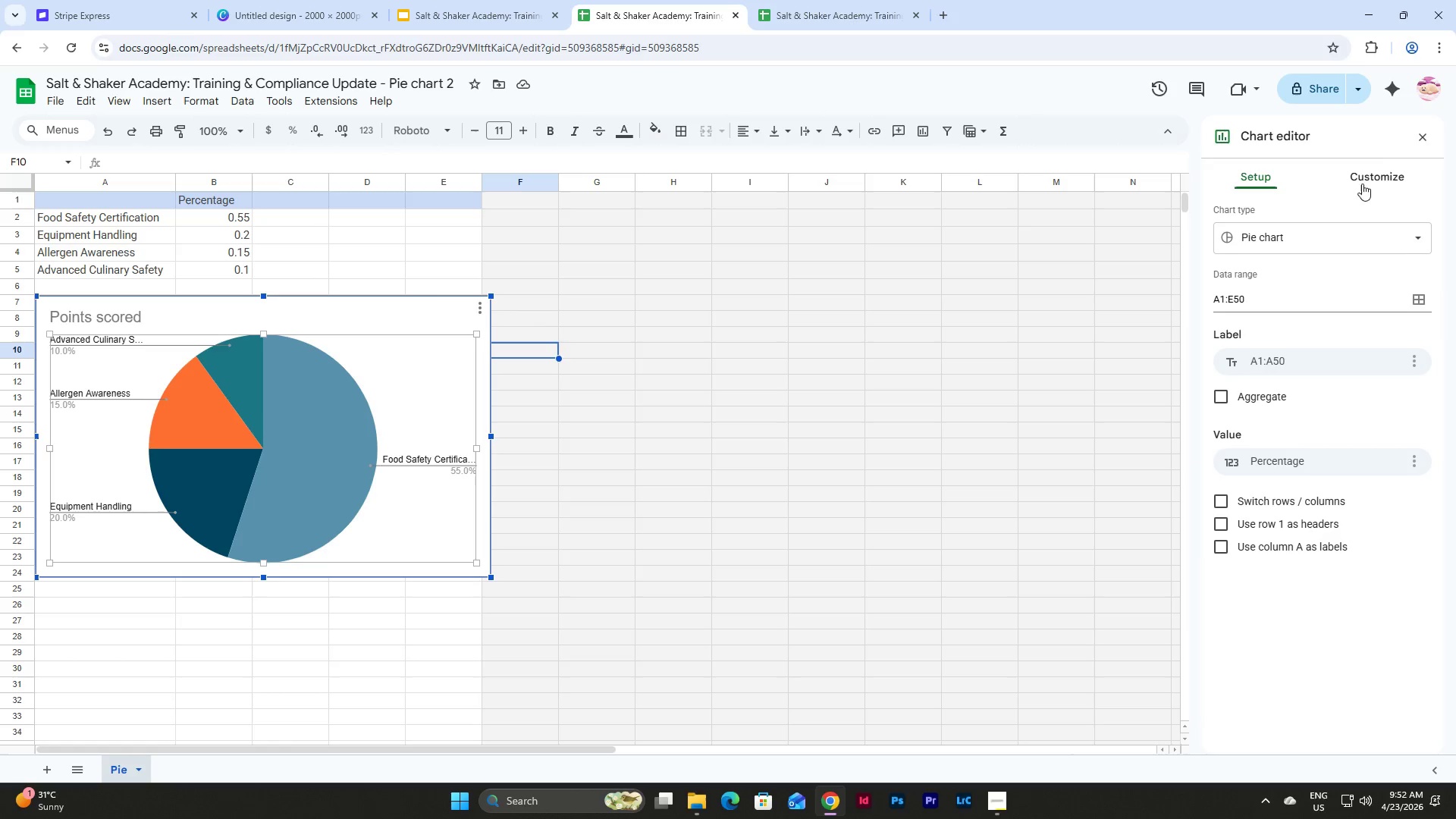 
left_click([1367, 170])
 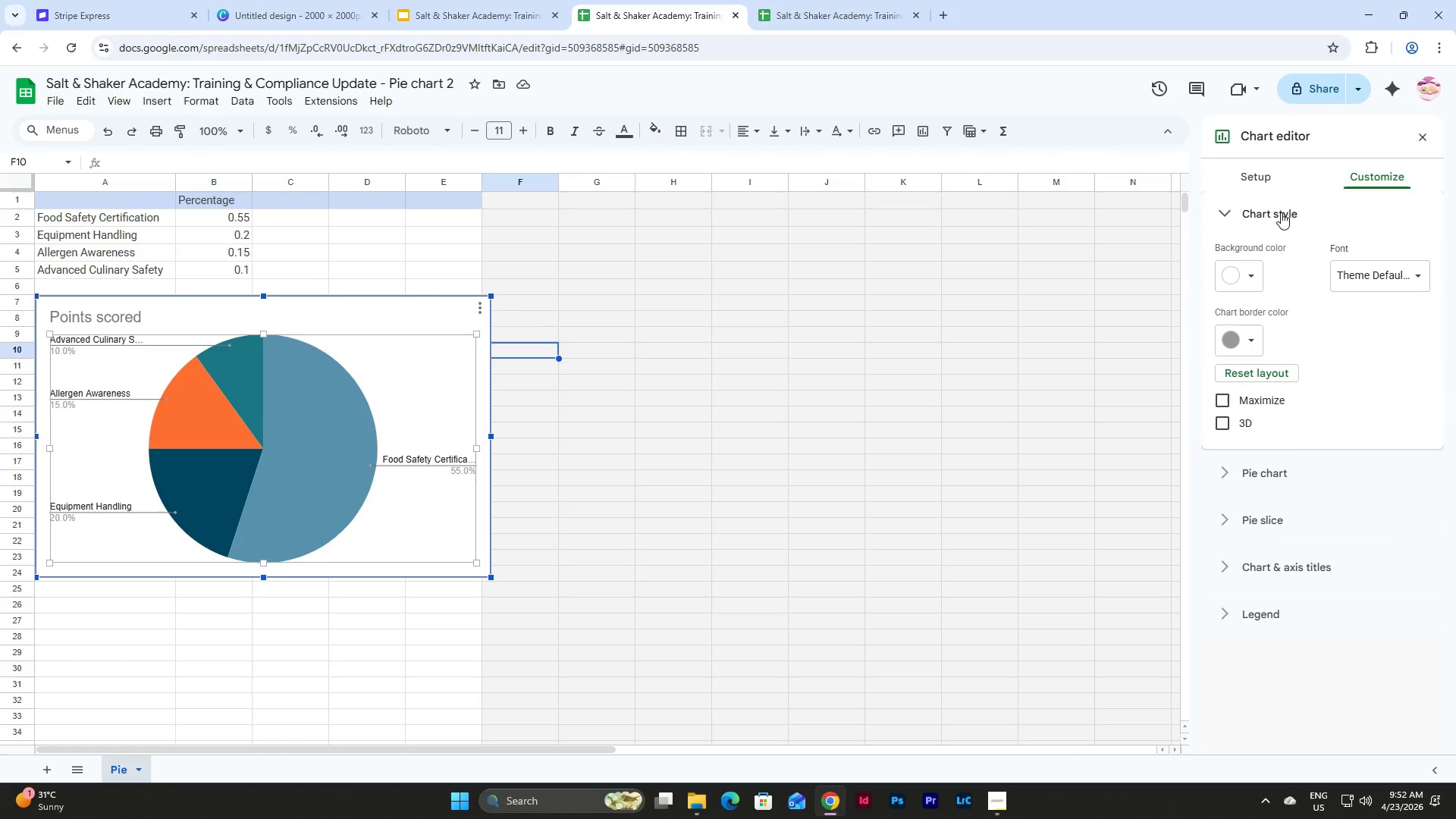 
left_click([1260, 271])
 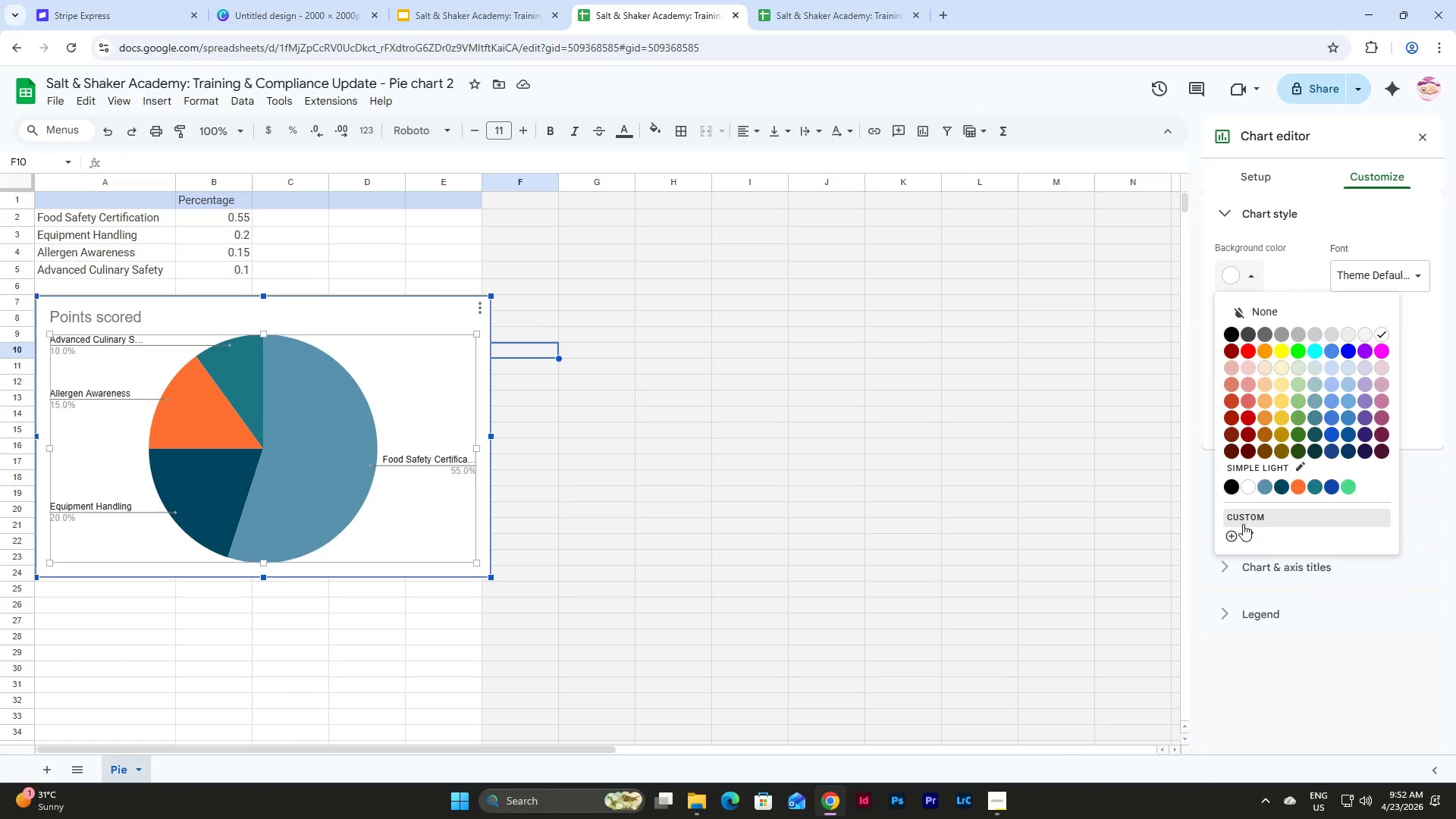 
left_click([1236, 529])
 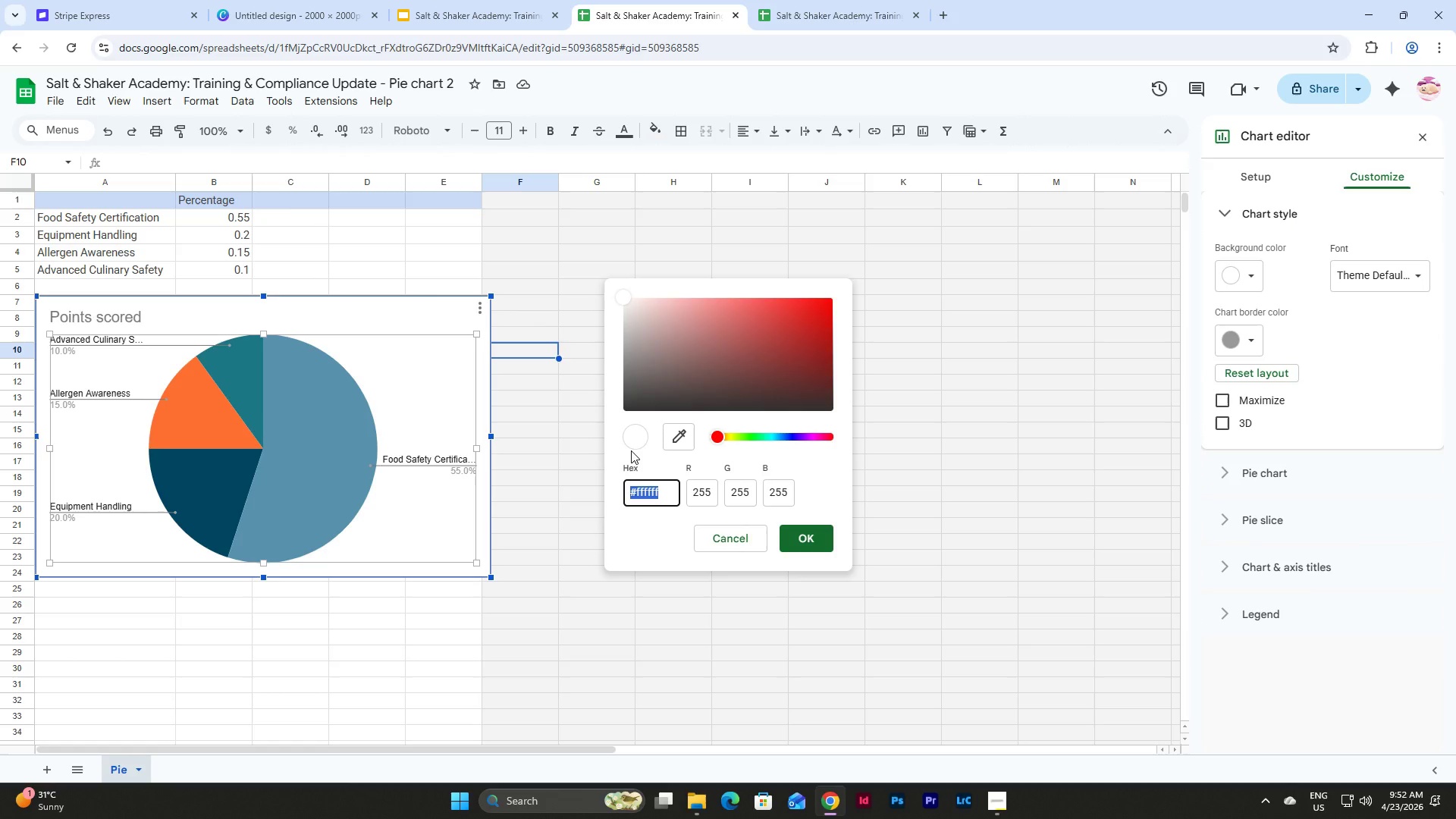 
wait(5.8)
 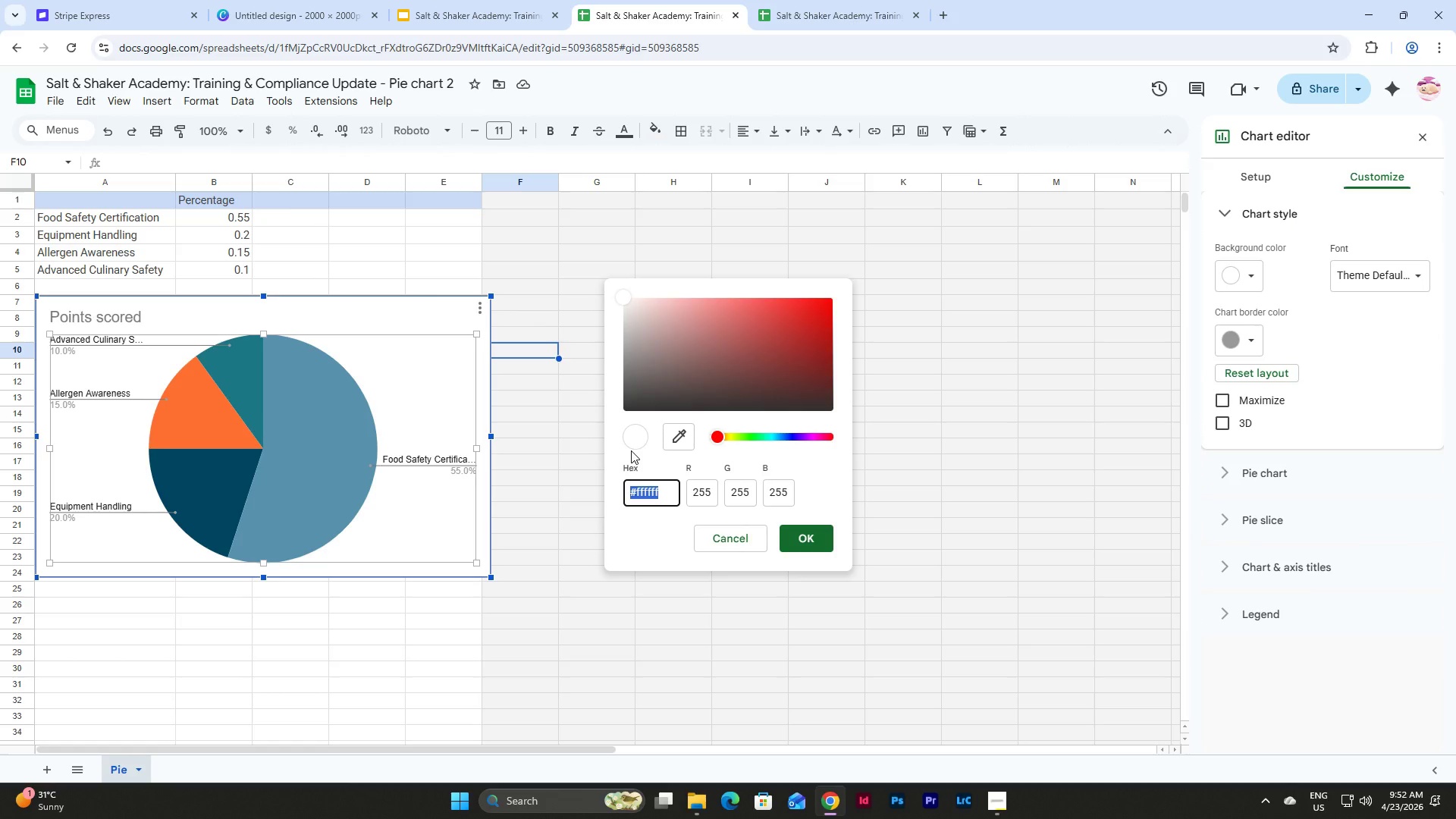 
type(2b2b2b)
 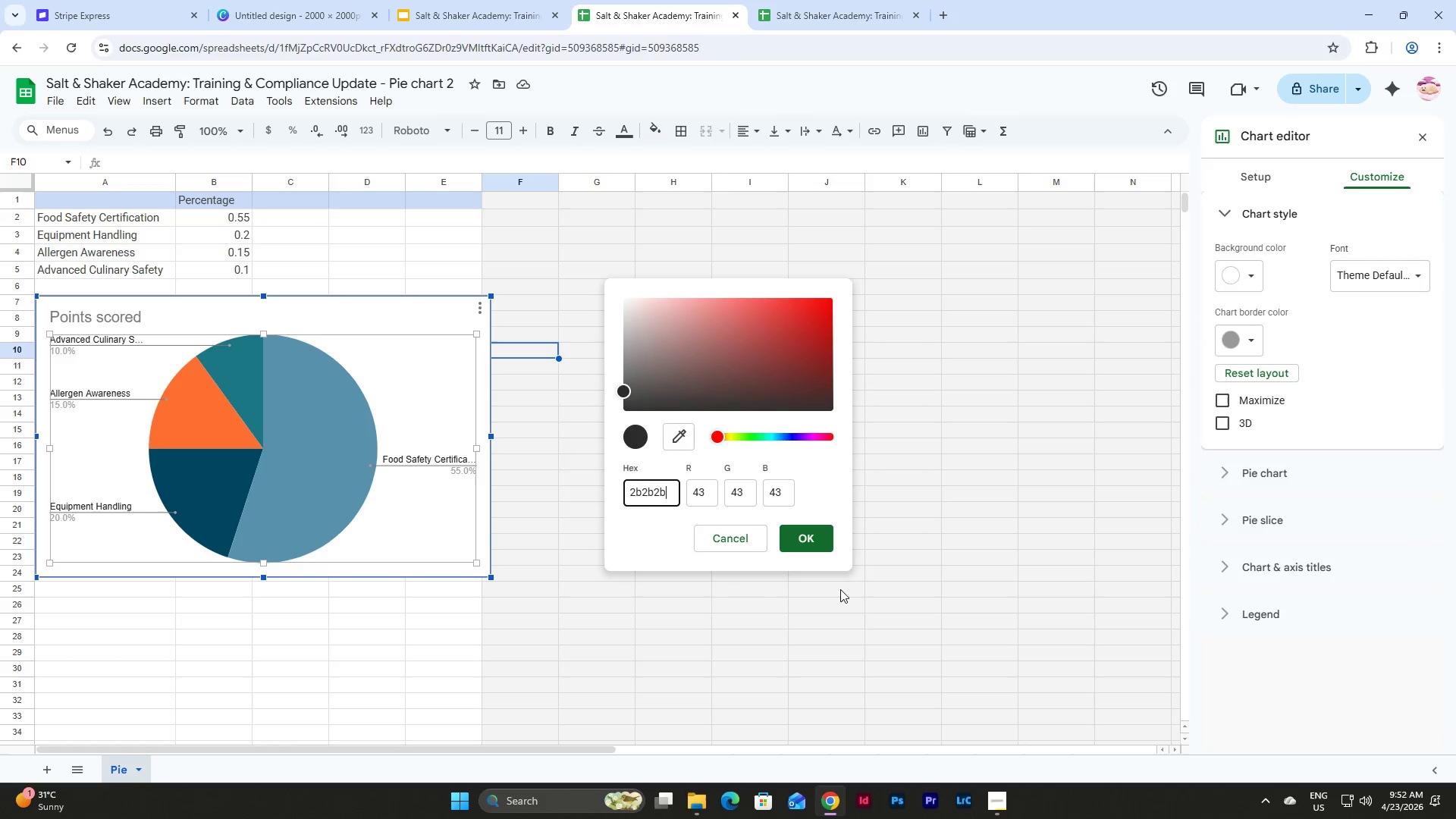 
left_click([815, 541])
 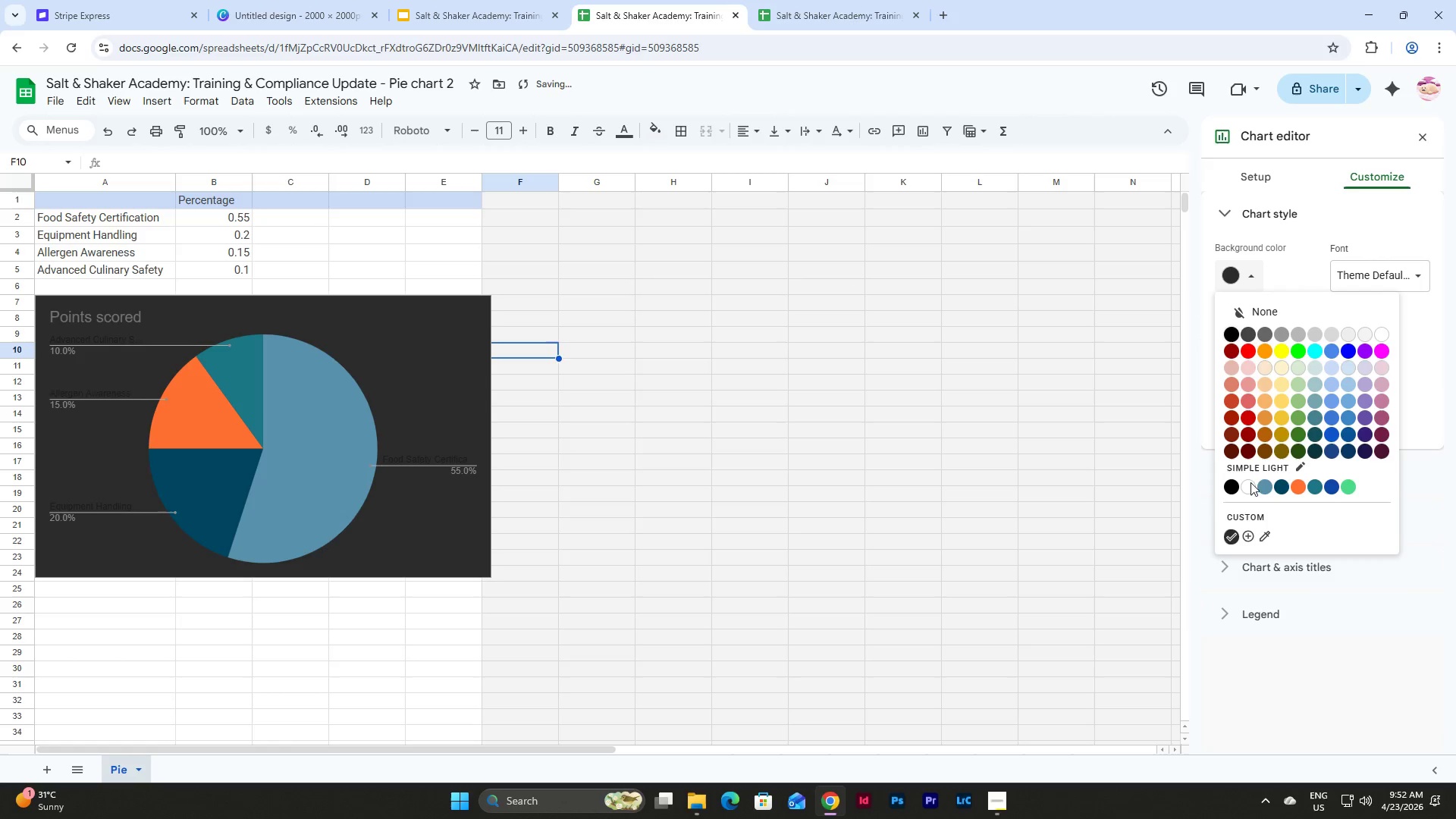 
left_click([1251, 539])
 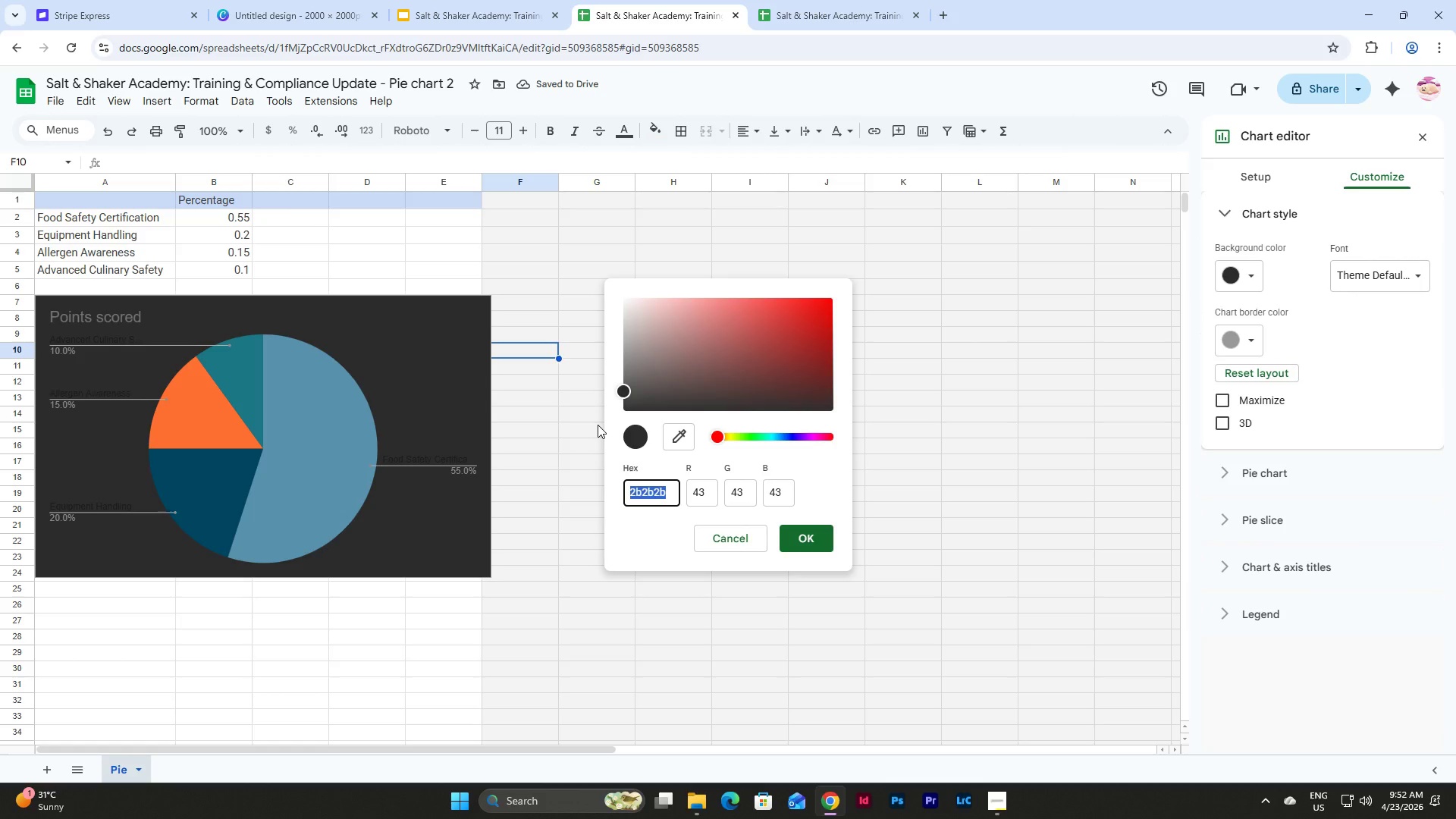 
type(f4a300)
 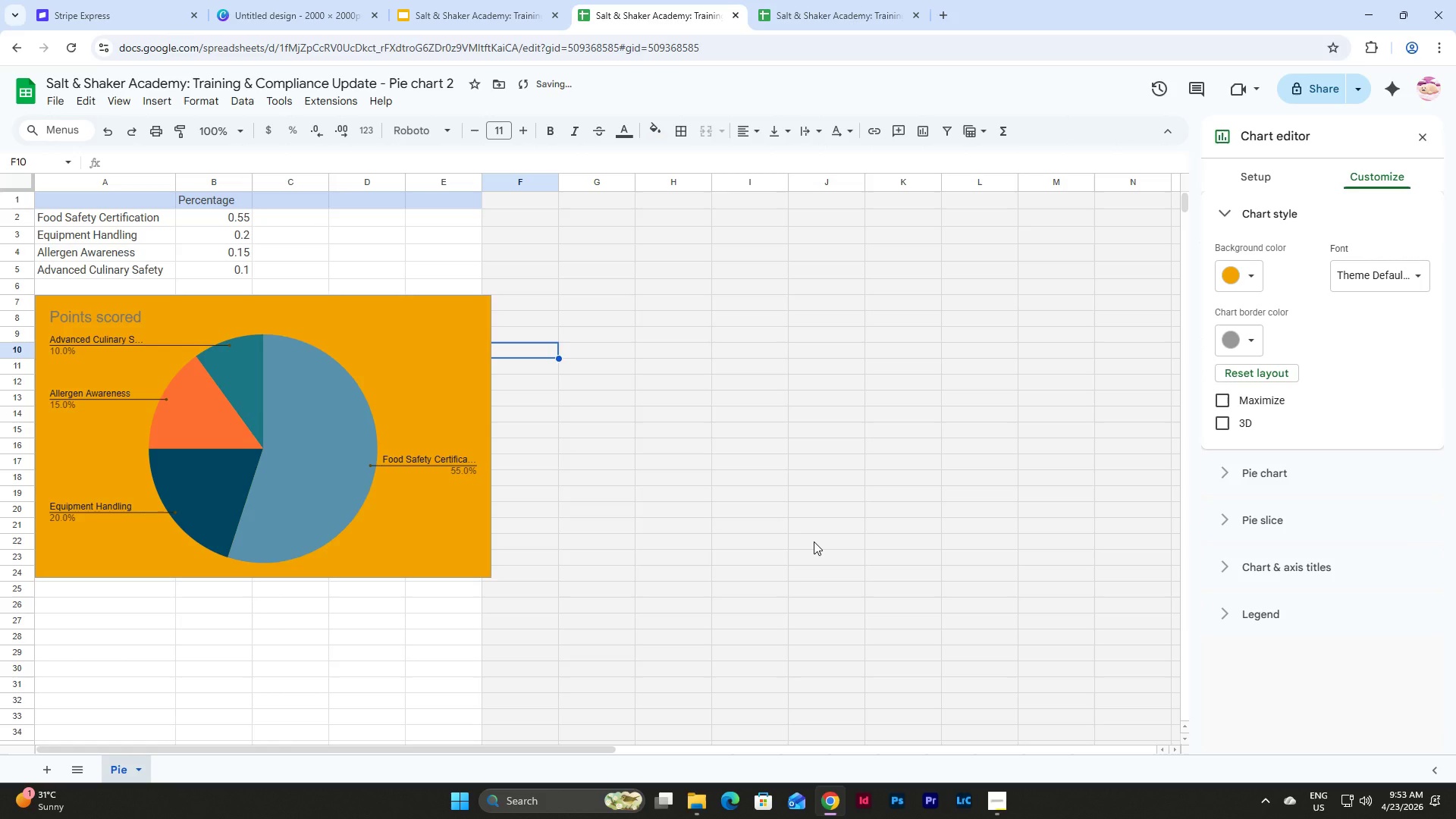 
wait(10.06)
 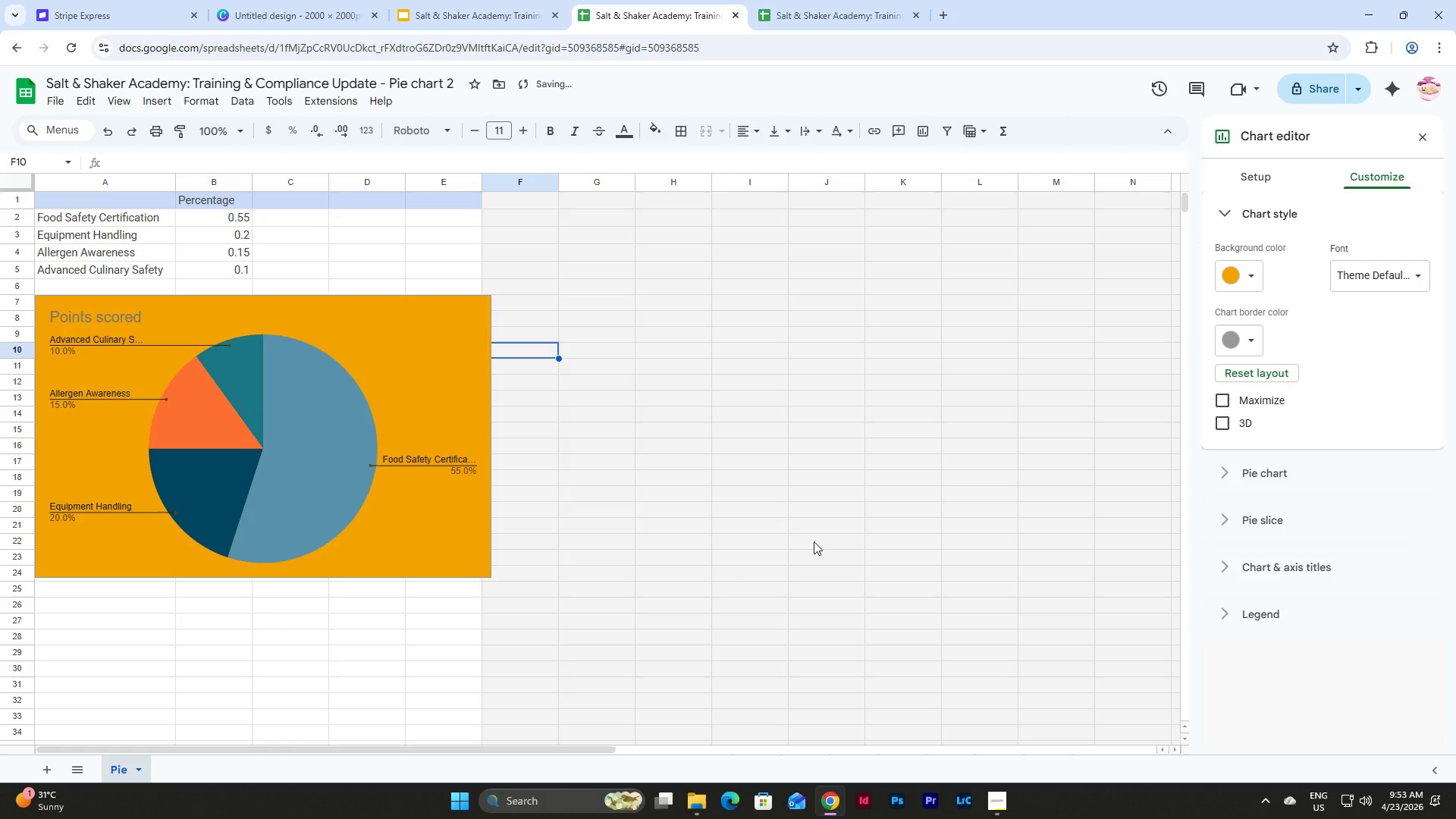 
left_click([1228, 539])
 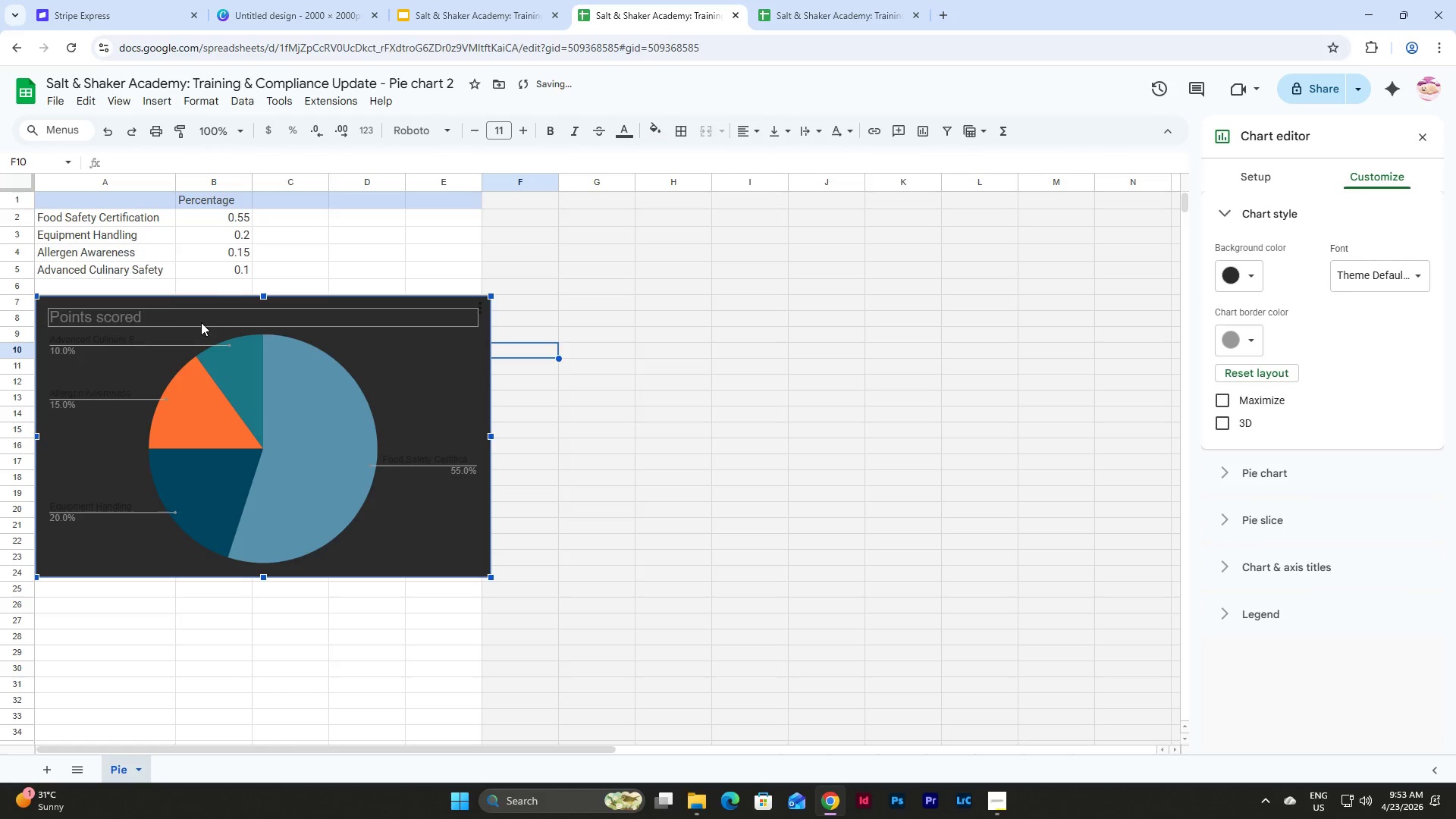 
left_click([171, 322])
 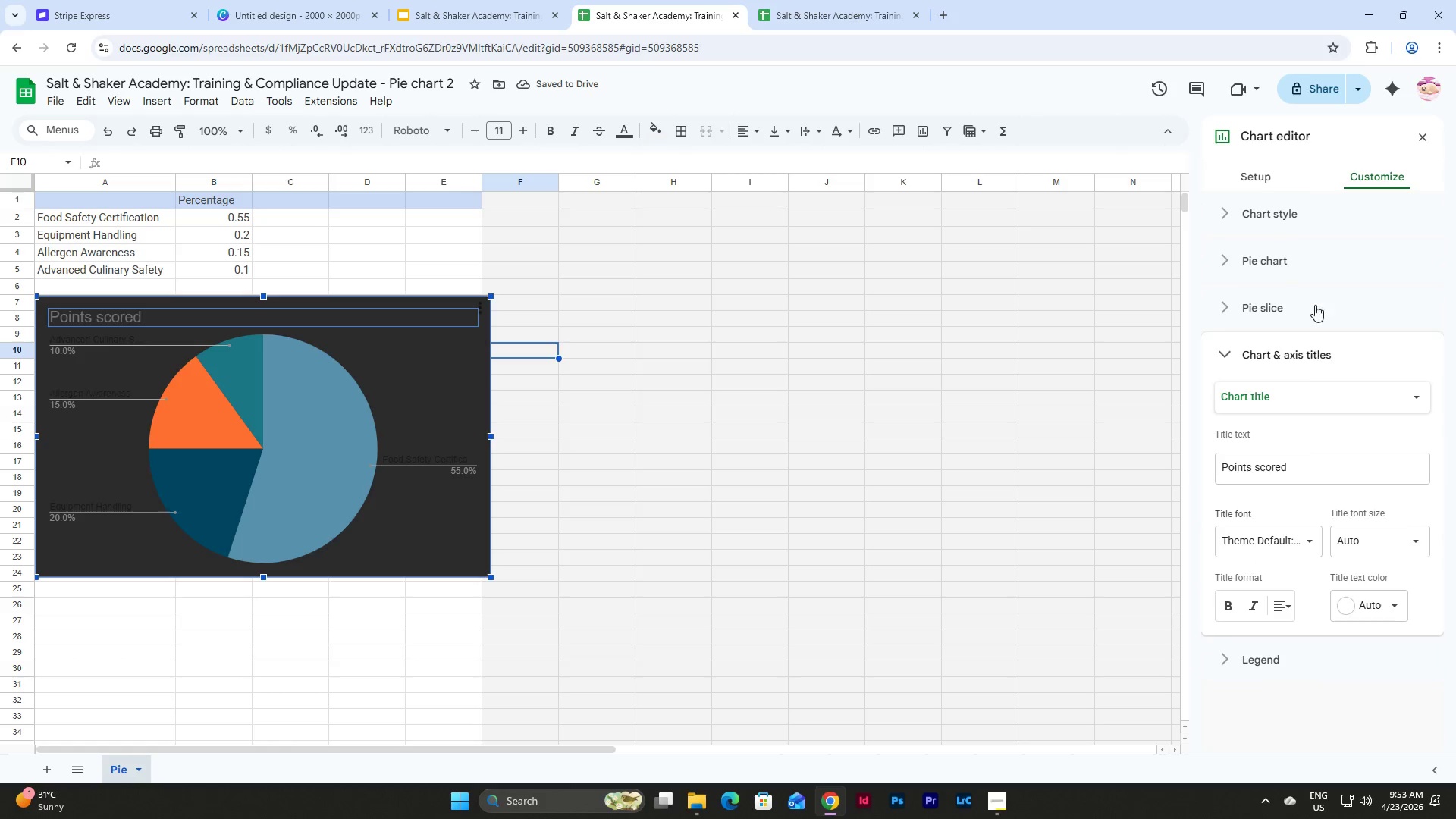 
left_click([1283, 213])
 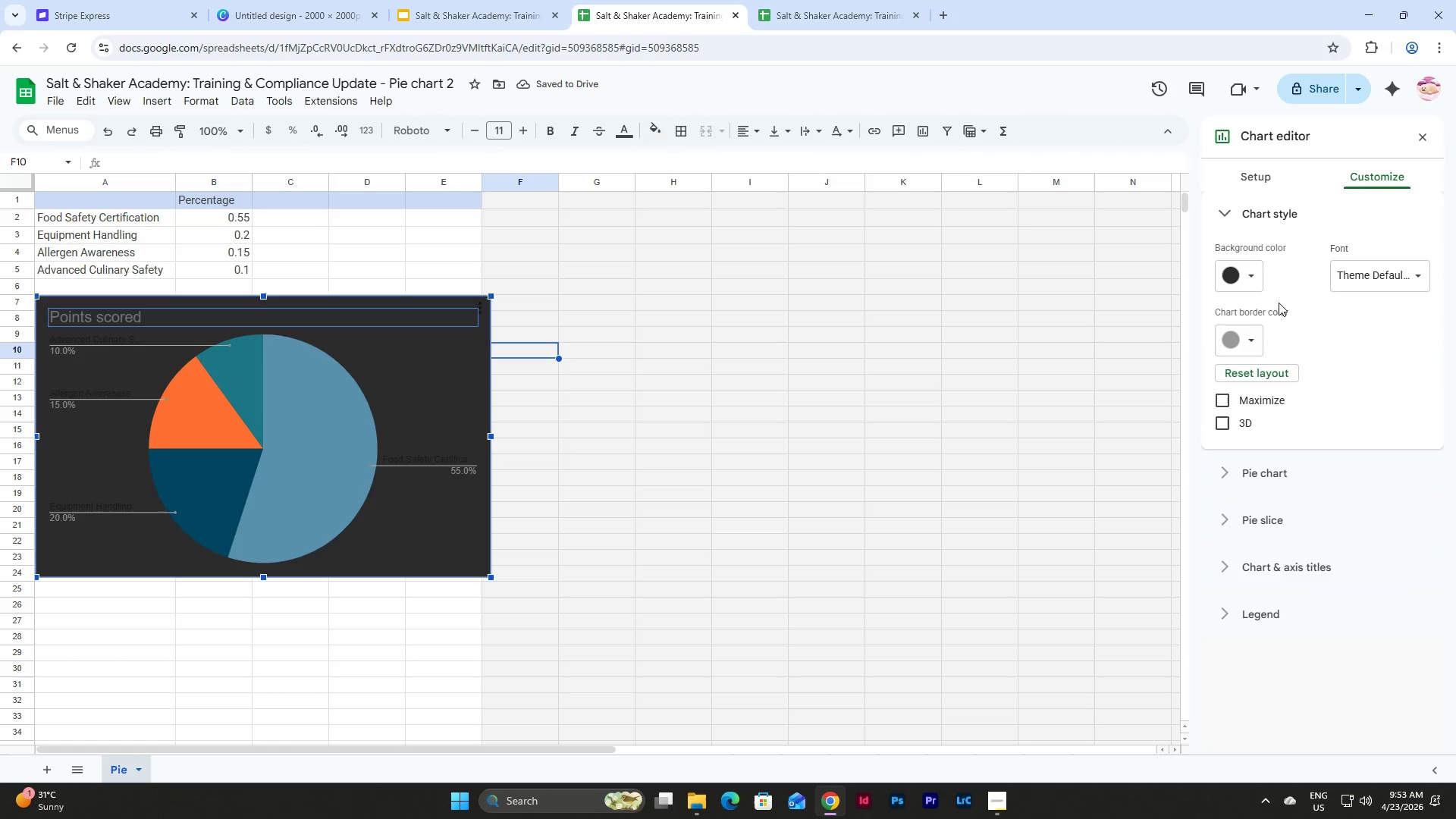 
left_click_drag(start_coordinate=[1258, 331], to_coordinate=[1254, 331])
 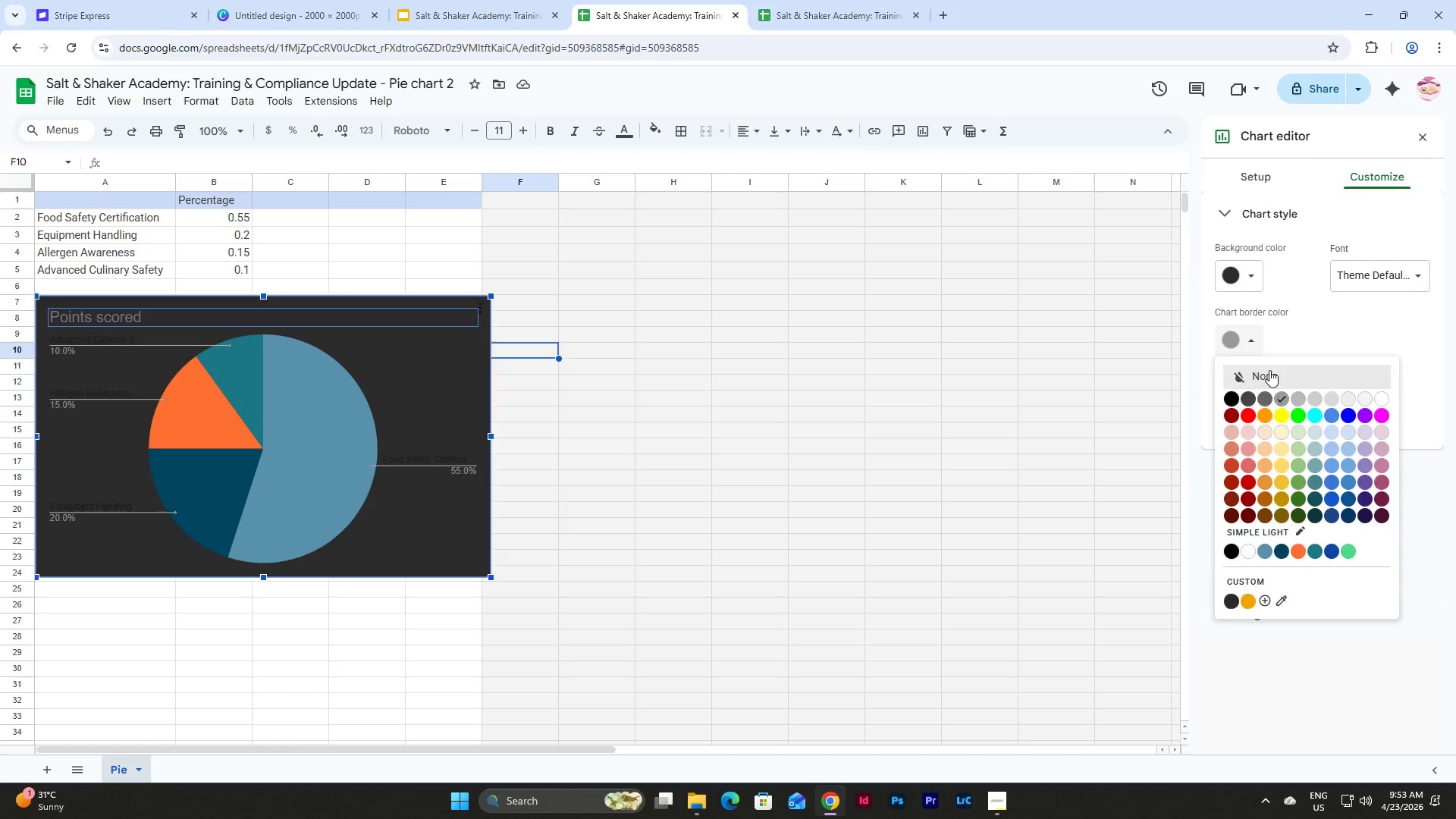 
double_click([1244, 266])
 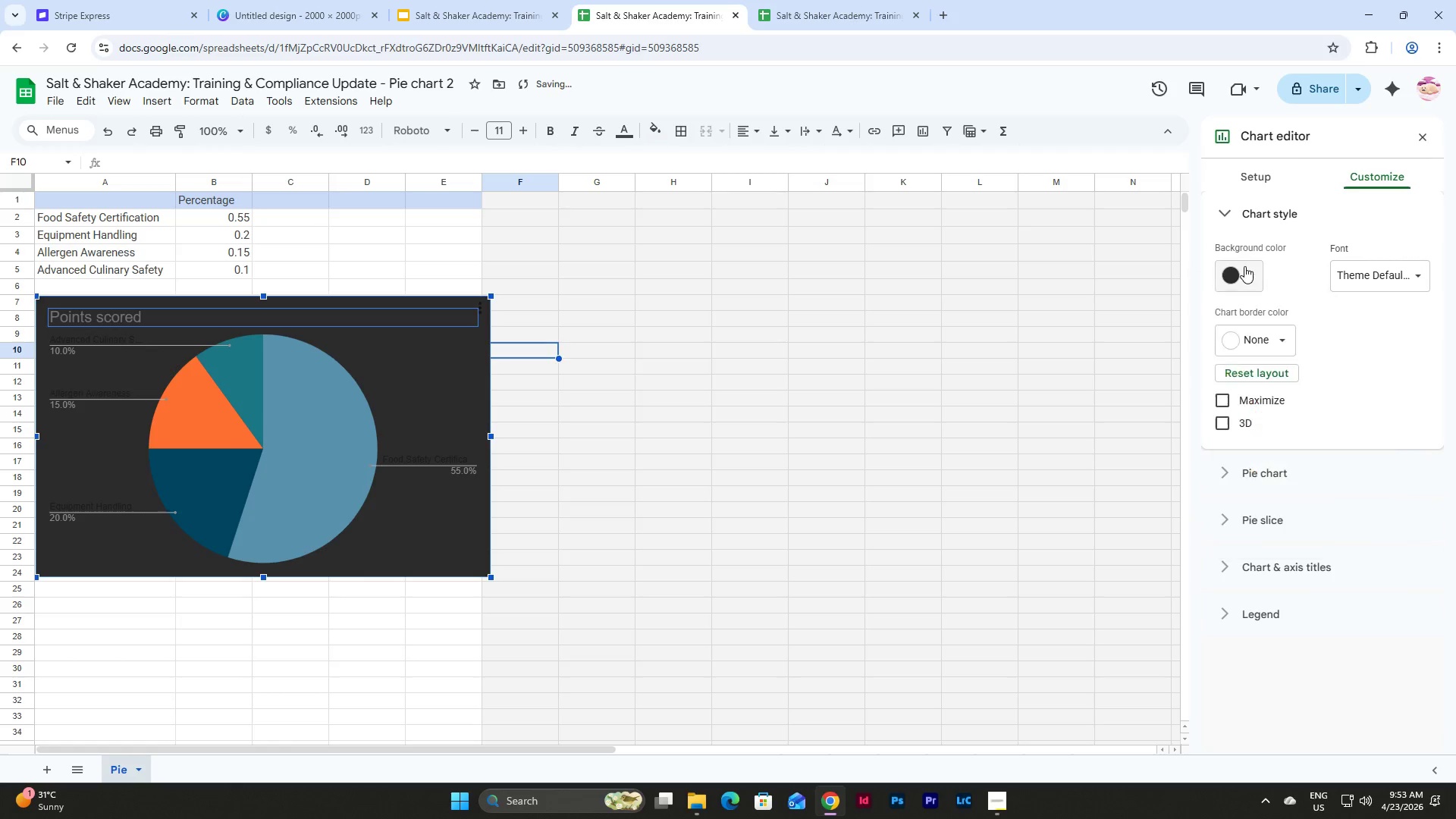 
triple_click([1244, 266])
 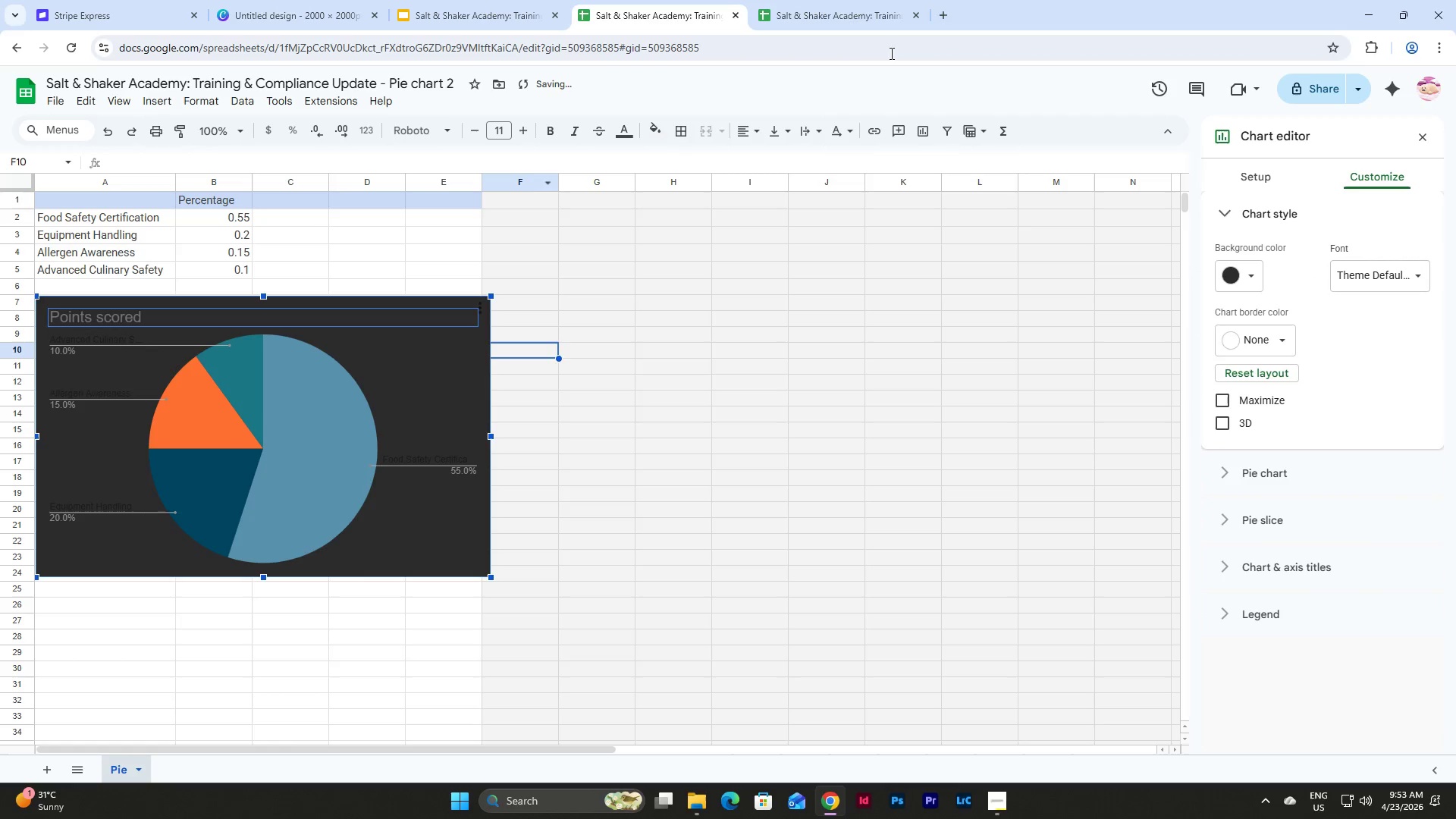 
left_click([872, 10])
 